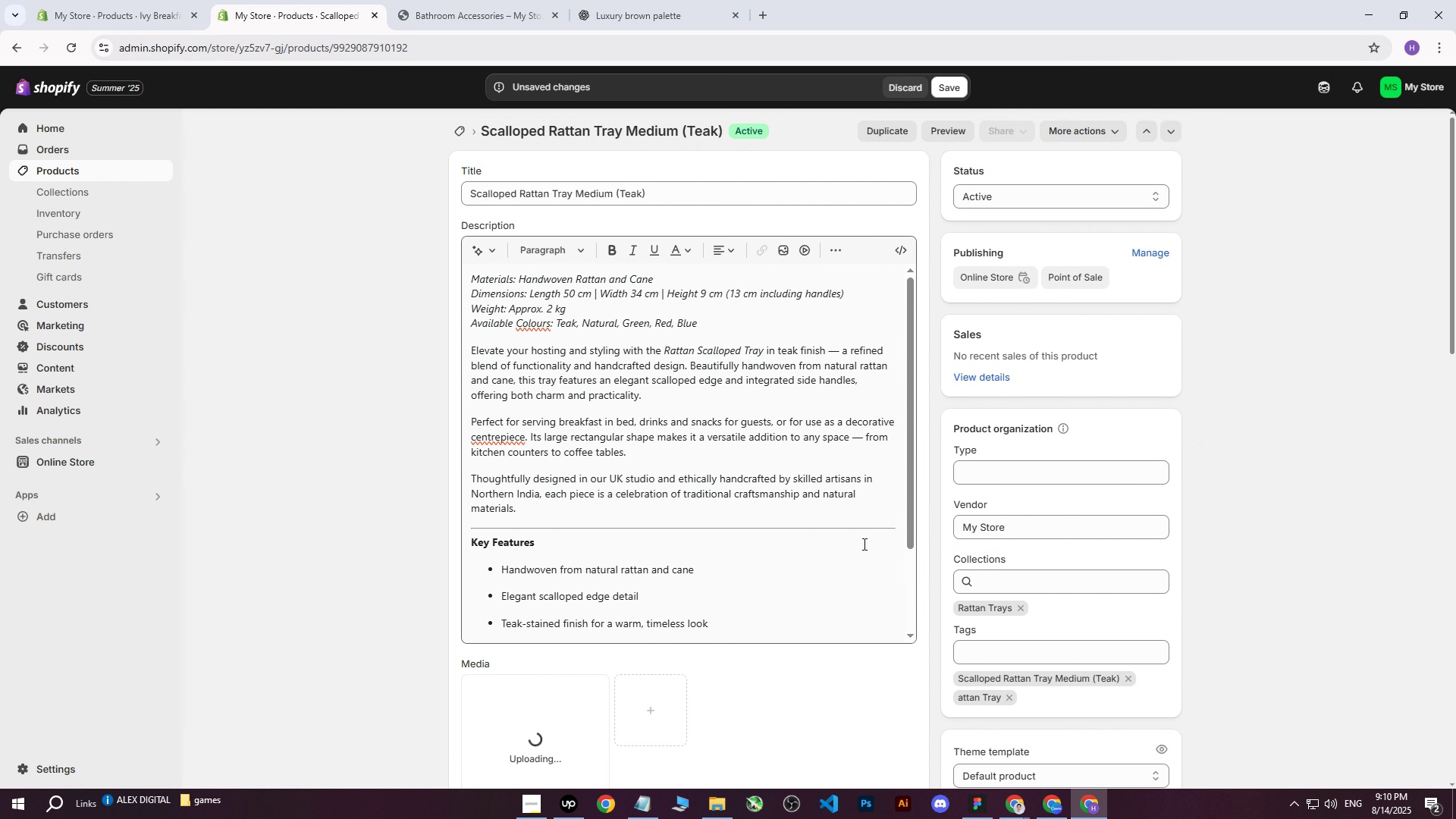 
scroll: coordinate [799, 635], scroll_direction: up, amount: 2.0
 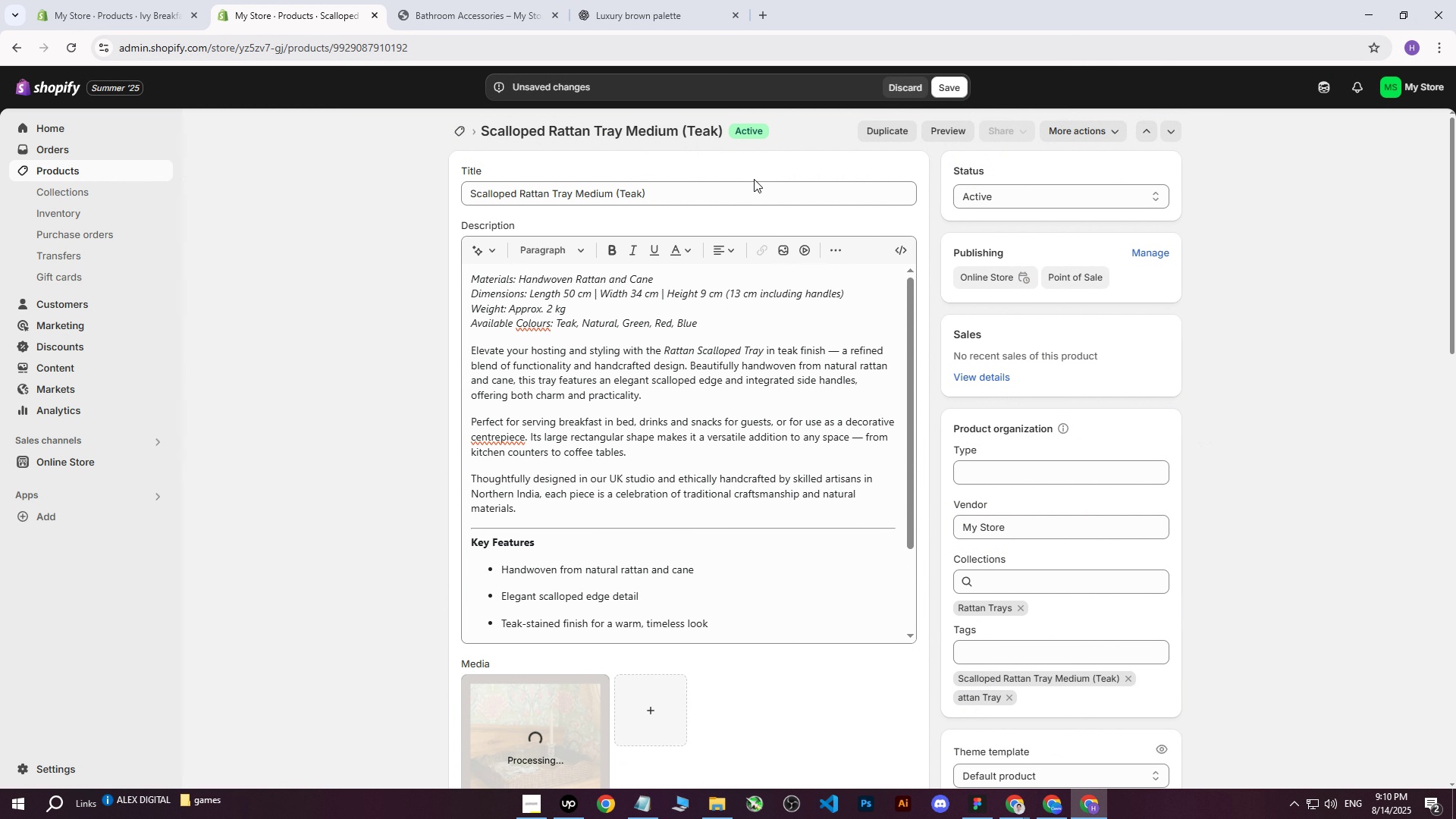 
left_click_drag(start_coordinate=[741, 194], to_coordinate=[438, 190])
 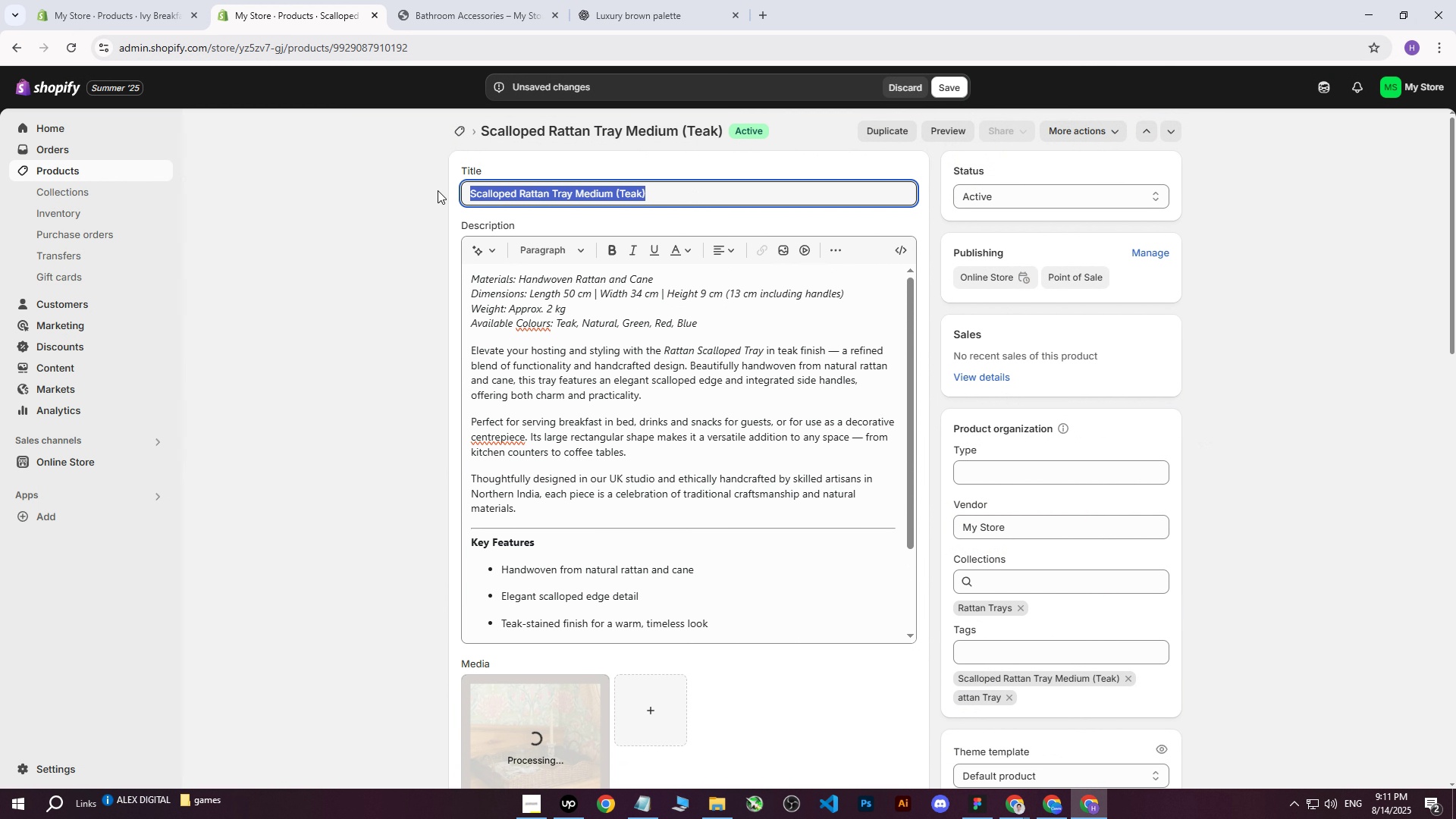 
key(Control+ControlLeft)
 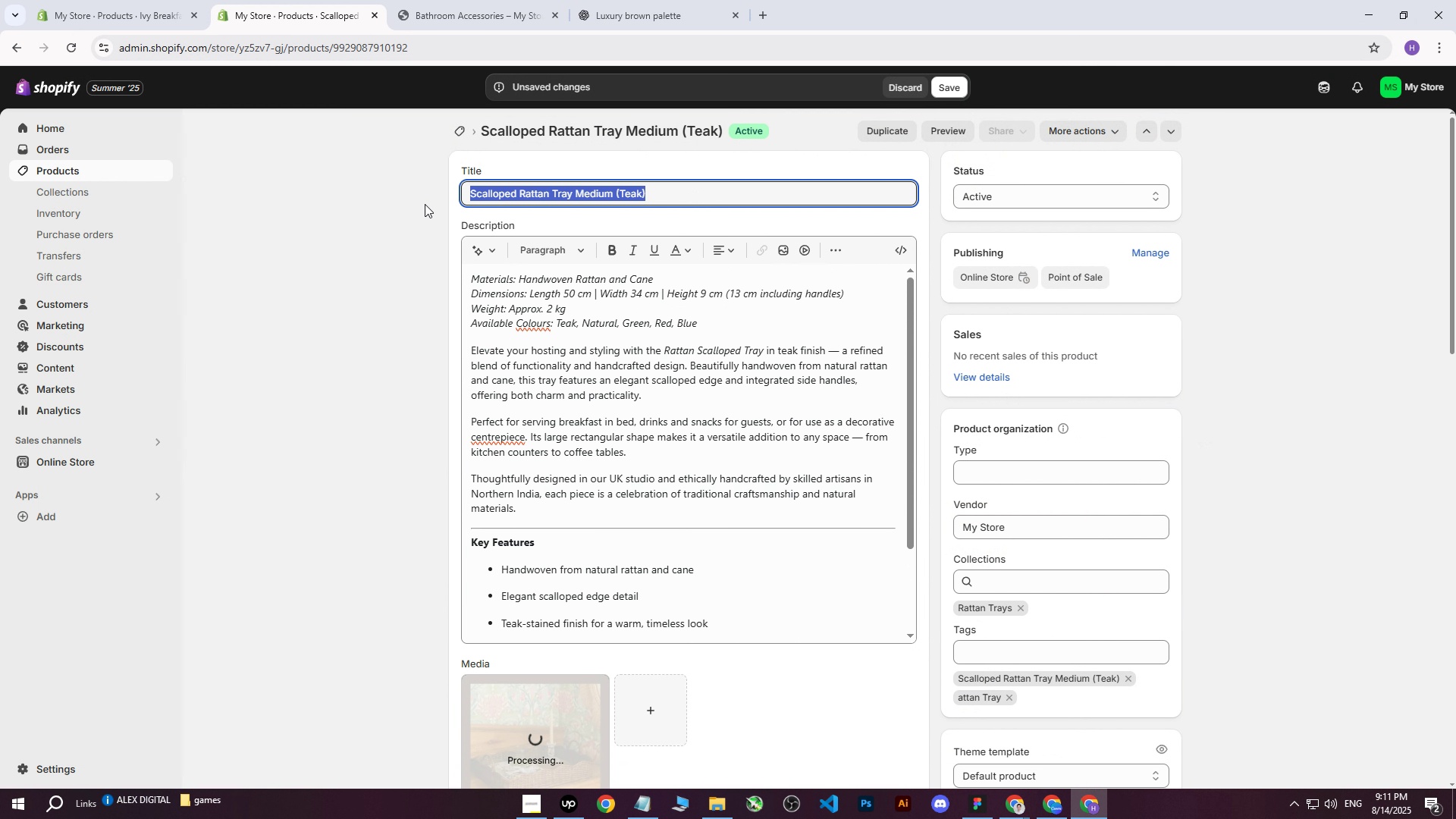 
key(Control+C)
 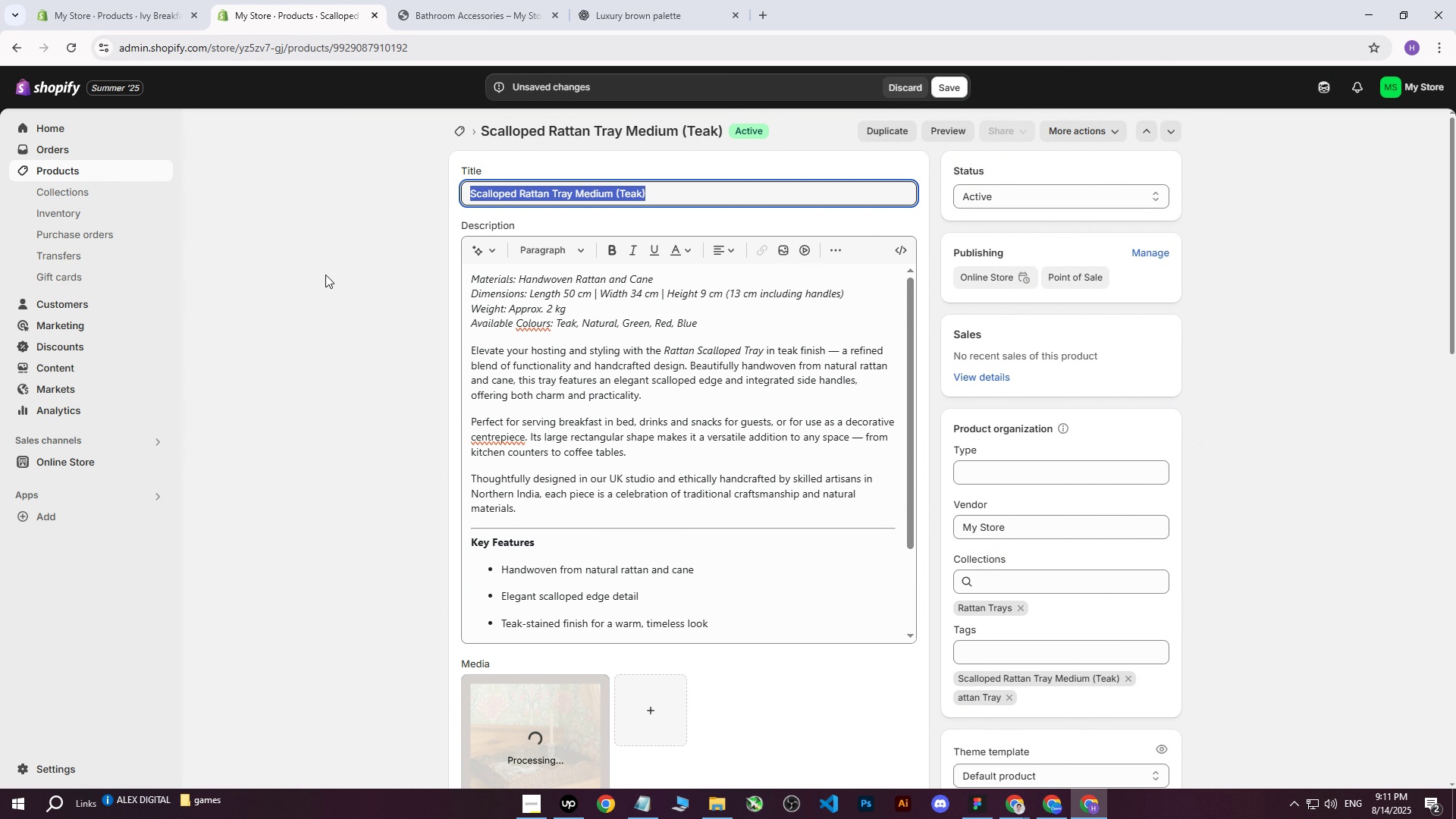 
left_click([325, 275])
 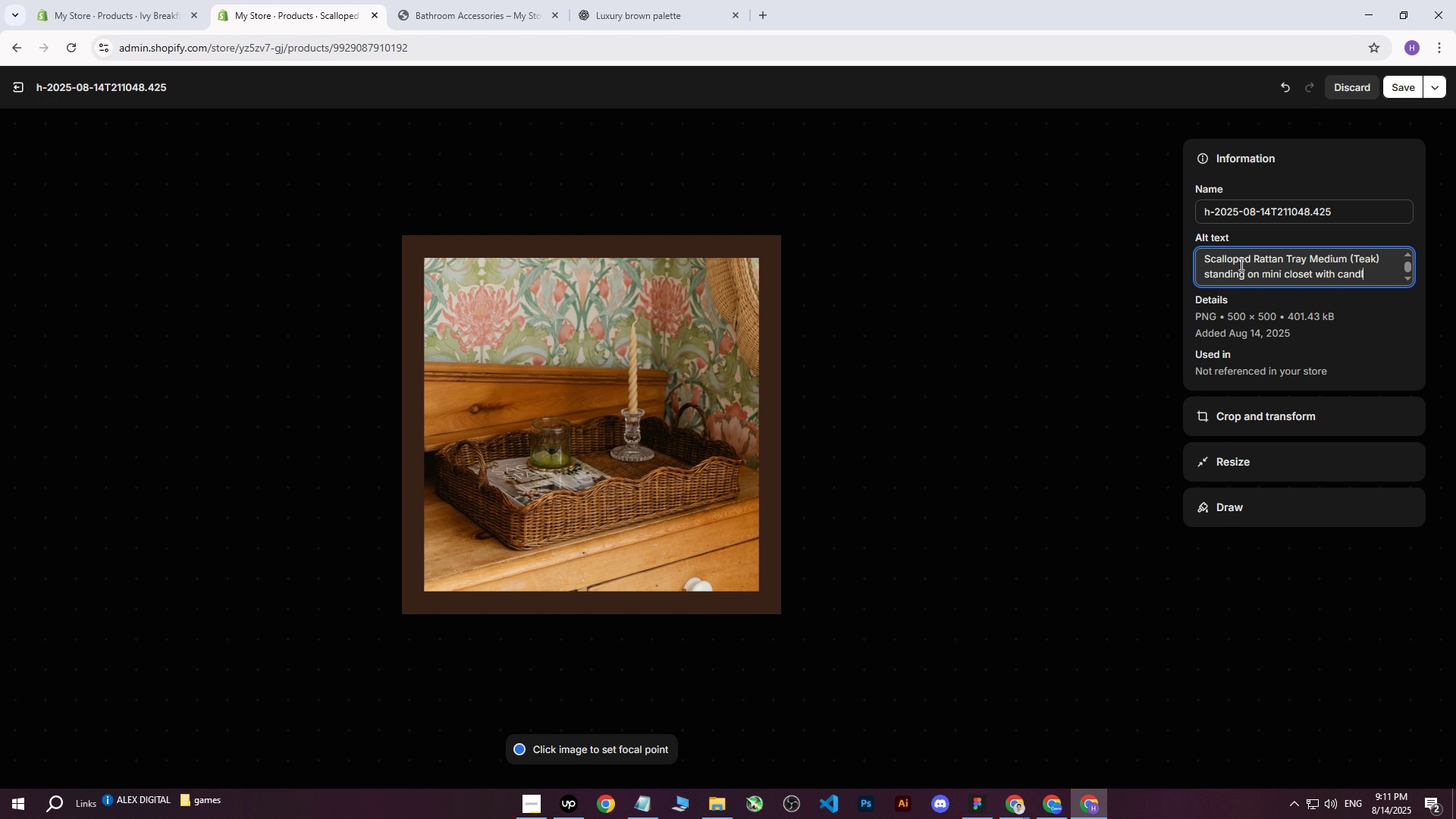 
wait(18.76)
 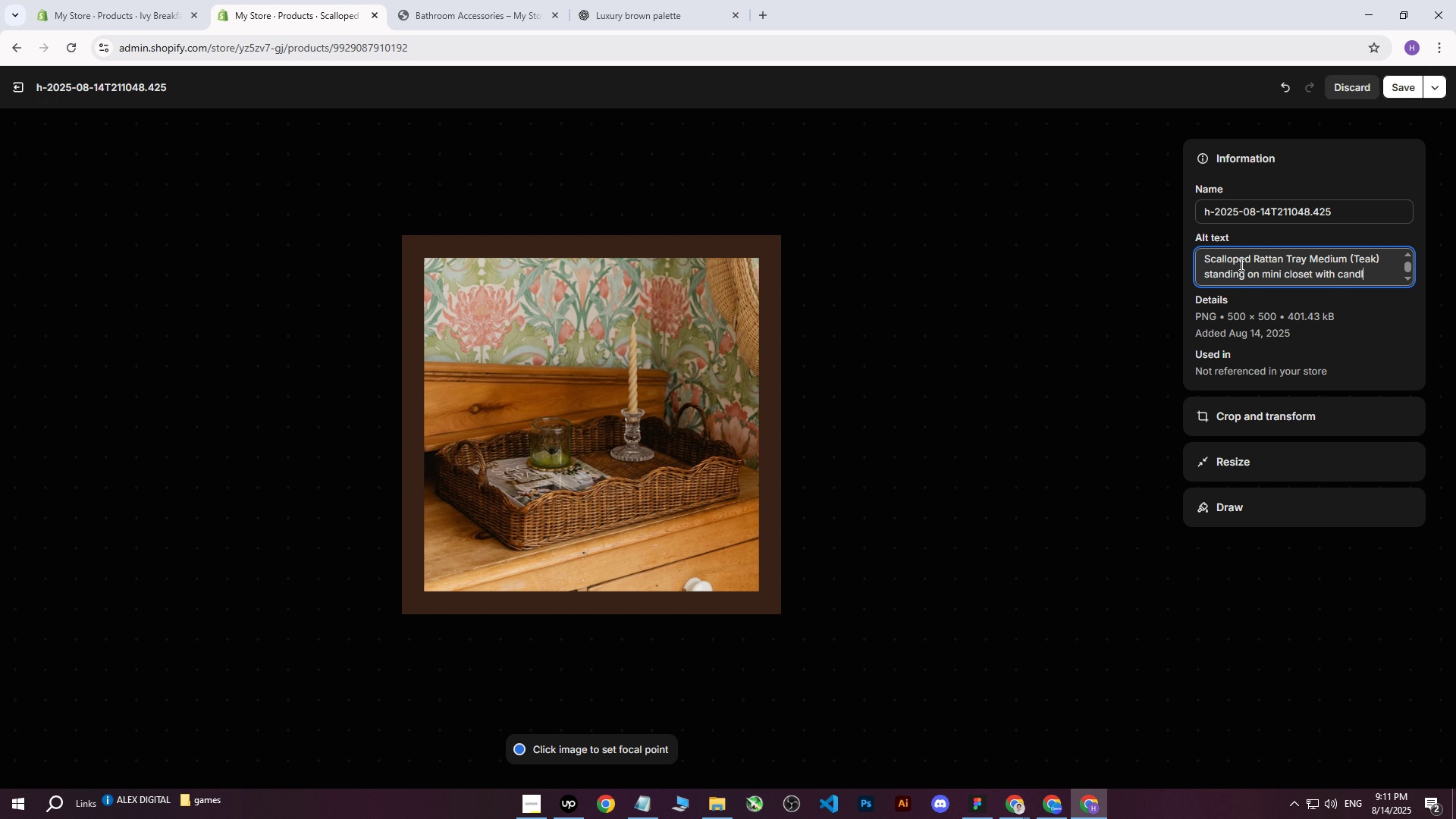 
left_click_drag(start_coordinate=[666, 196], to_coordinate=[331, 206])
 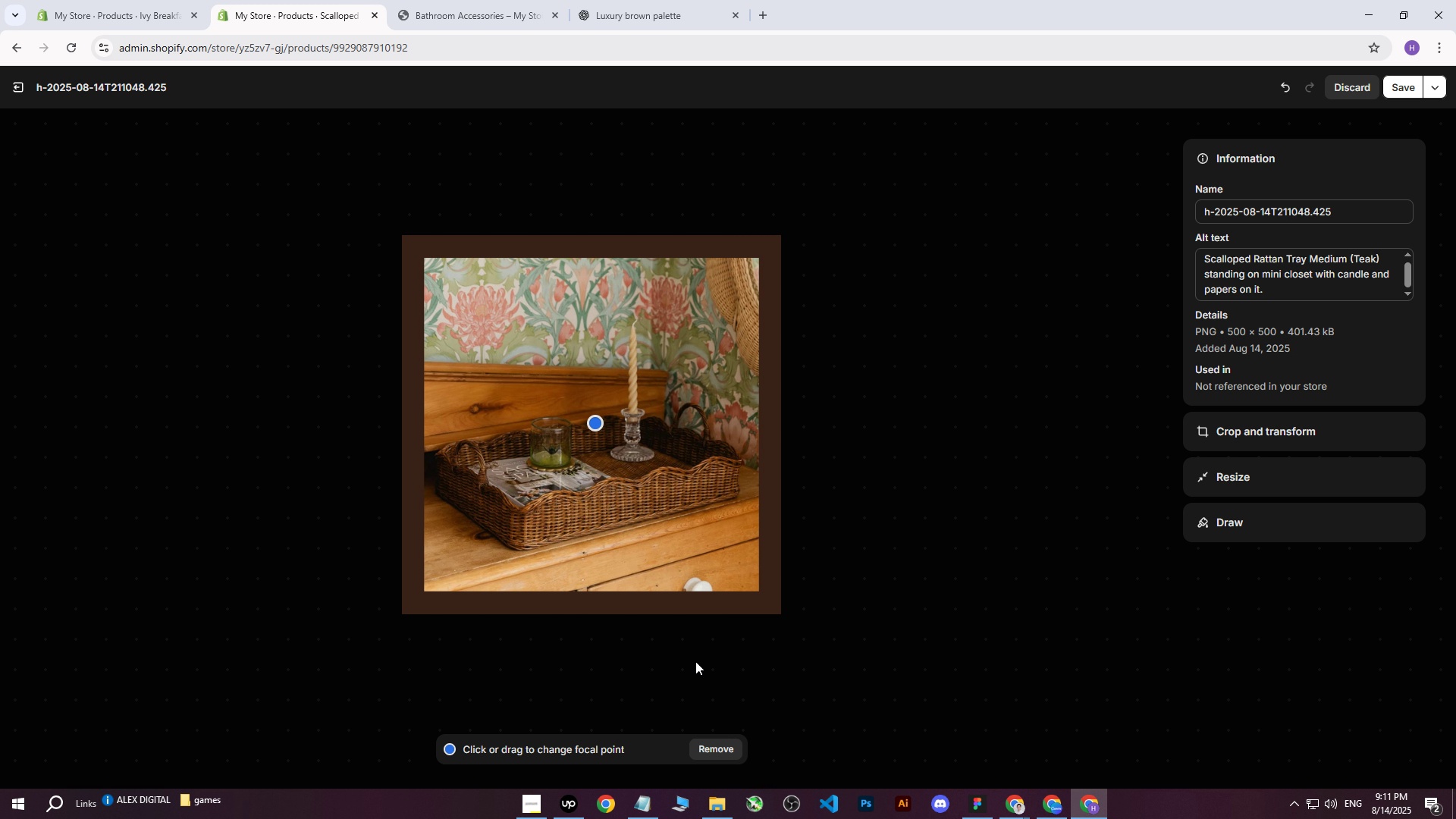 
key(Control+ControlLeft)
 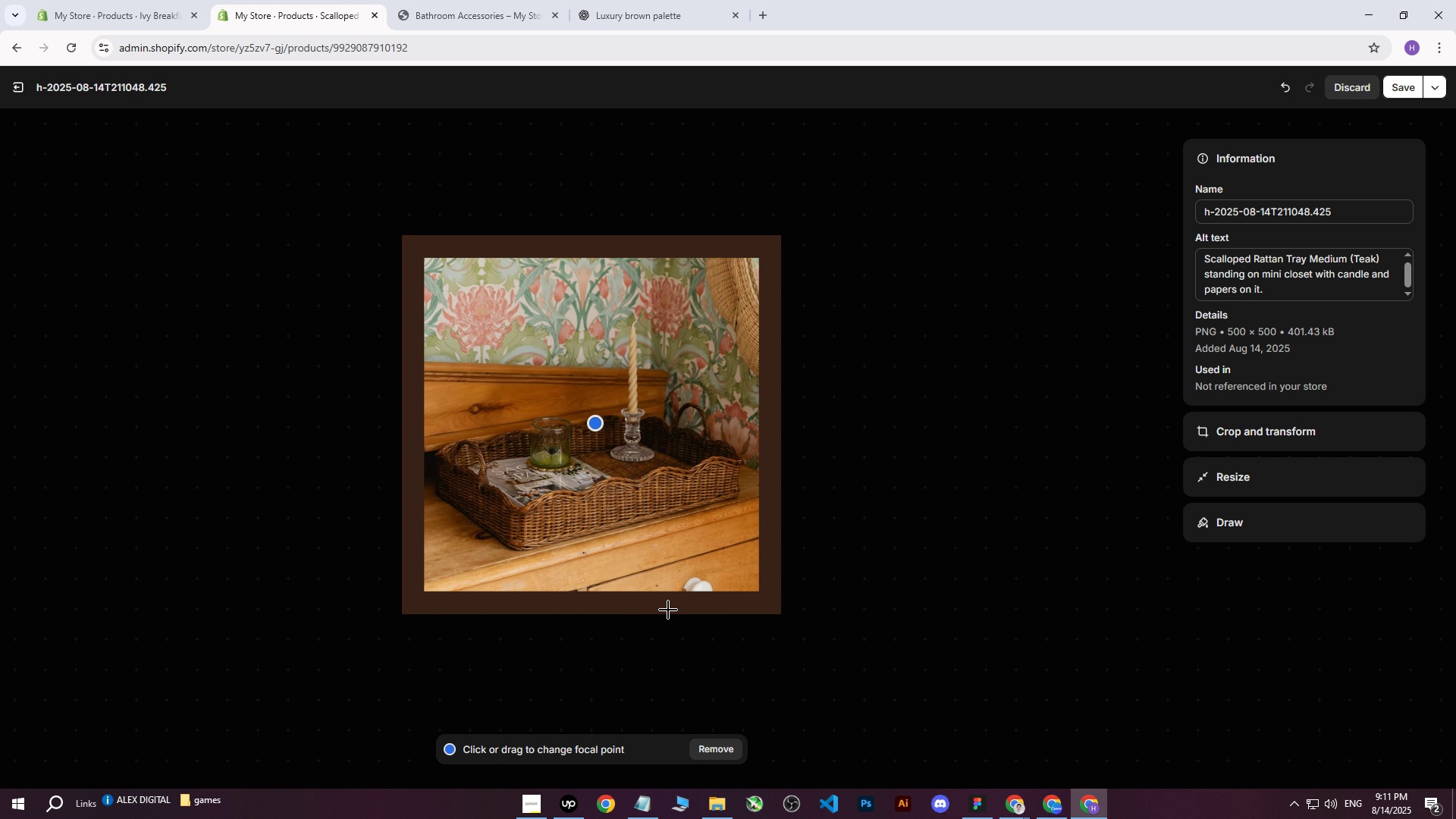 
key(Control+C)
 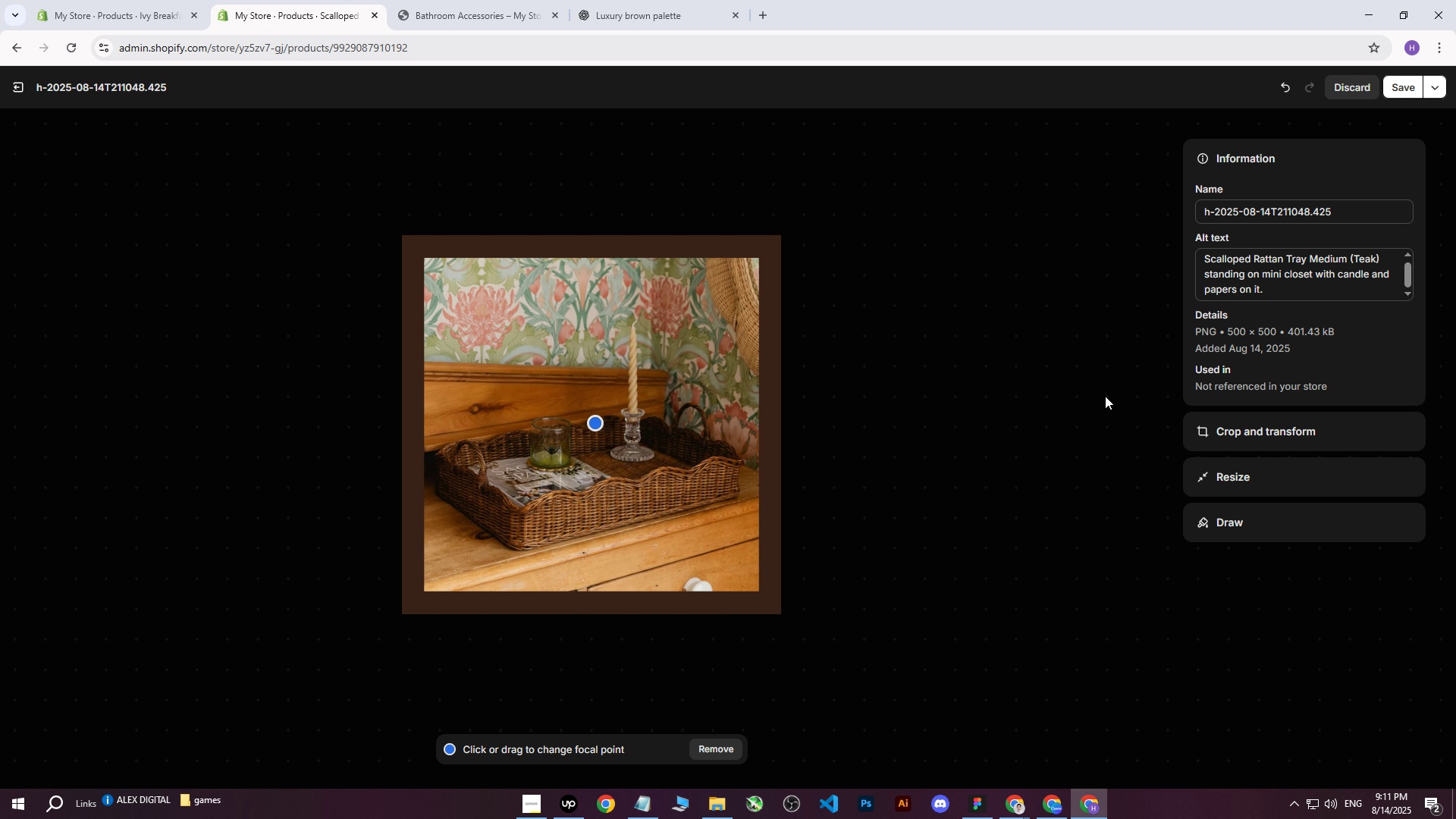 
left_click([537, 714])
 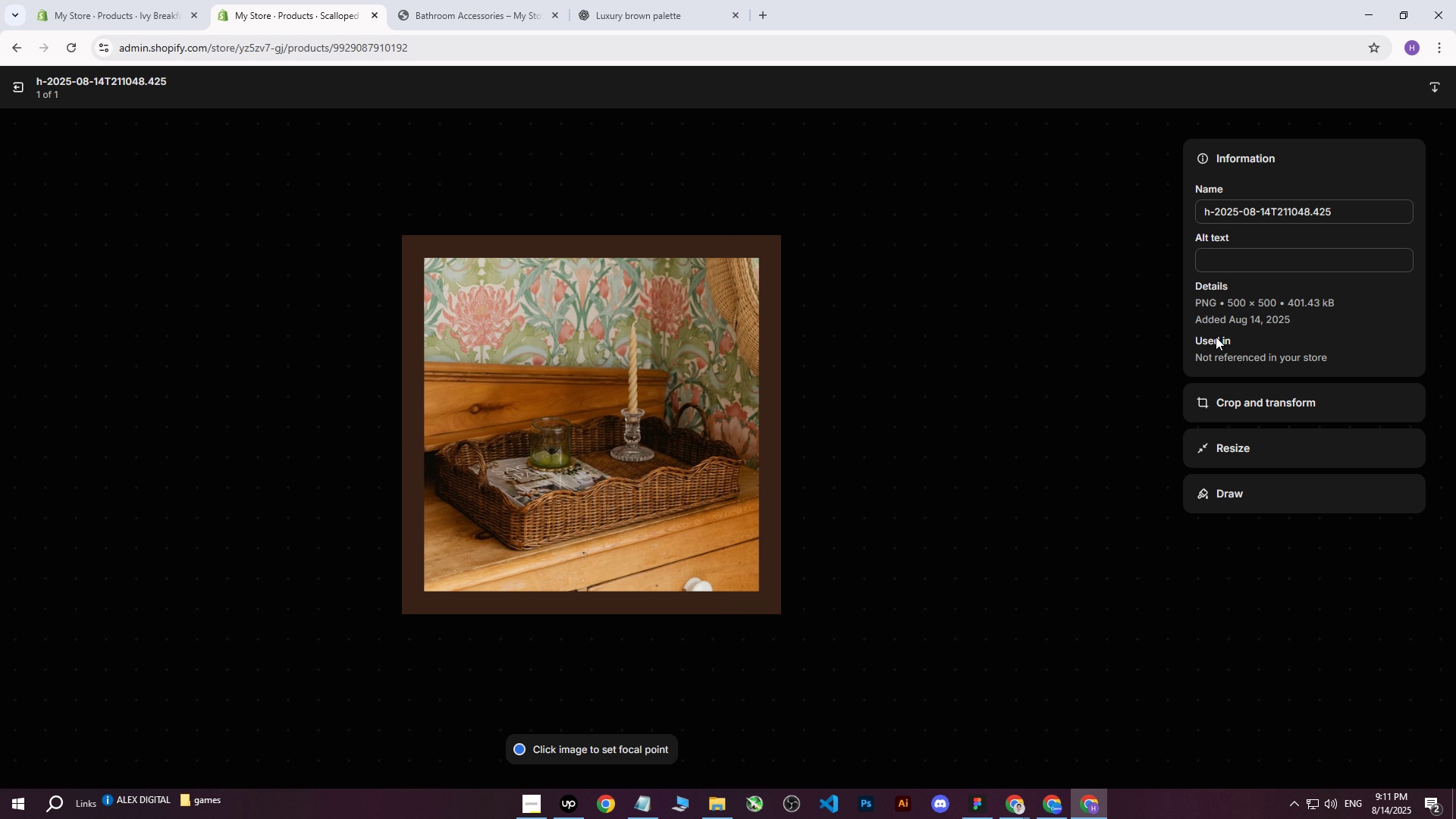 
key(Control+ControlLeft)
 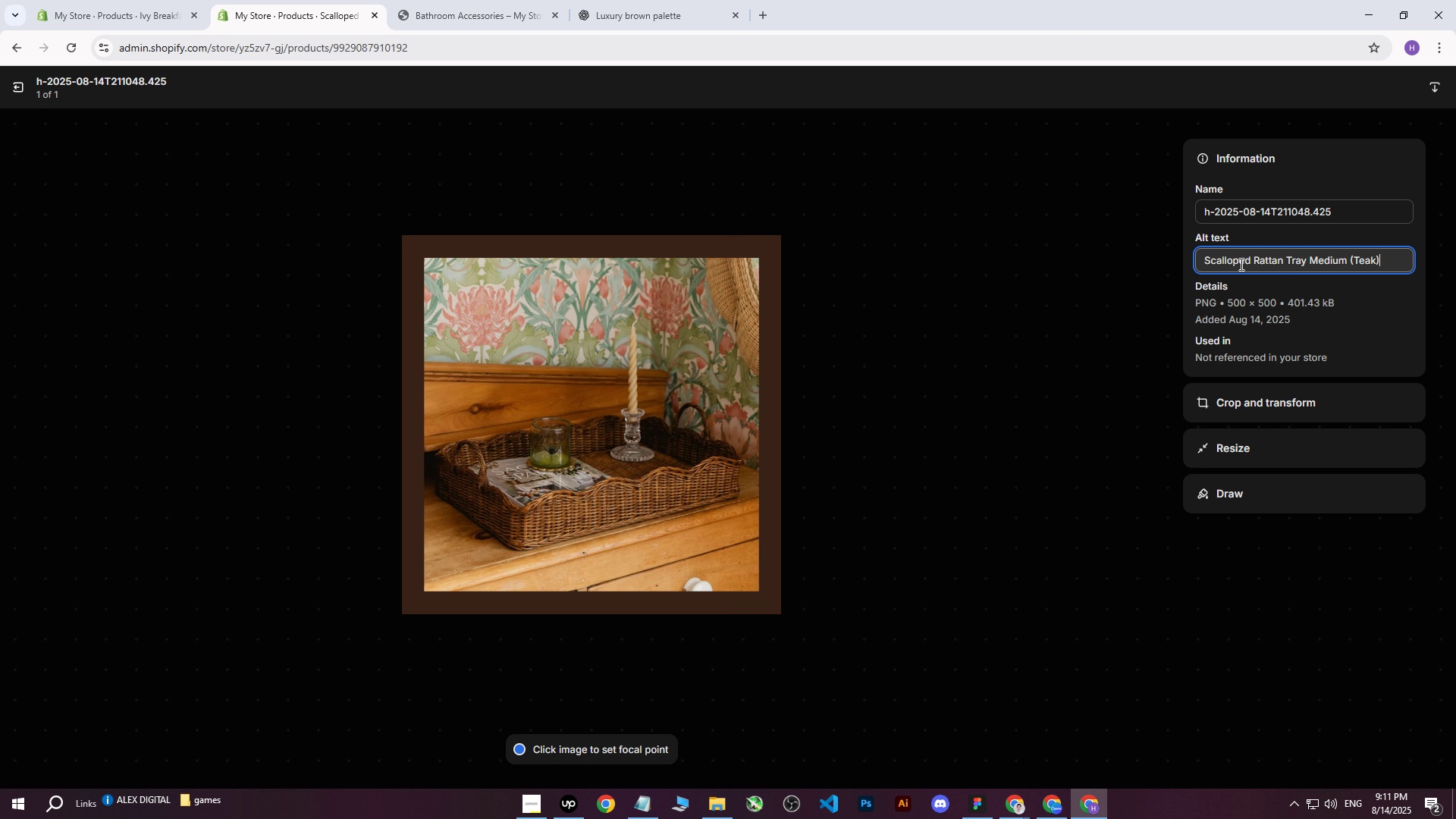 
key(Control+V)
 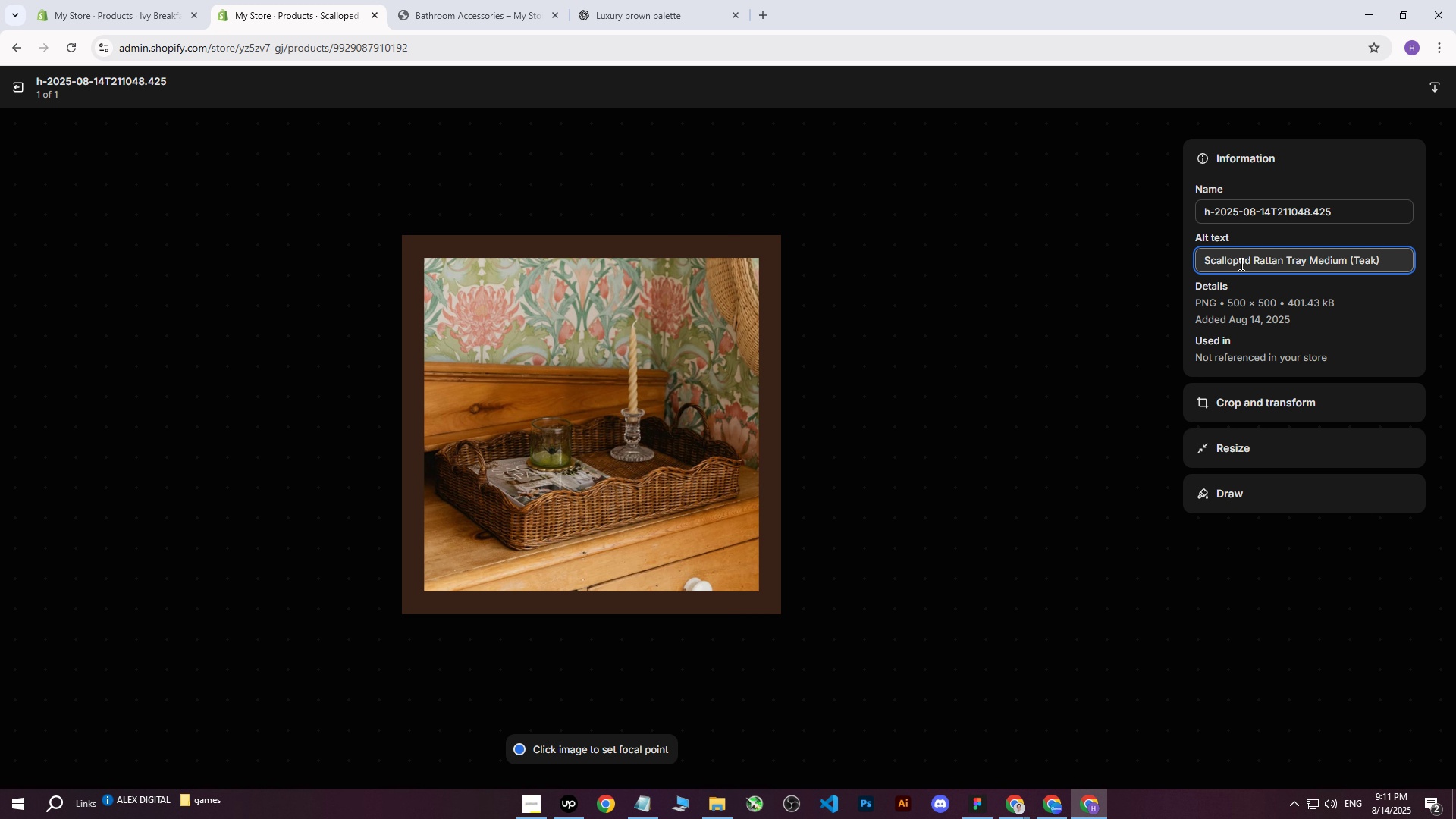 
type( standind)
key(Backspace)
type(g on mini cl)
key(Backspace)
type(closet with candle and )
key(Backspace)
type( papers on it.)
 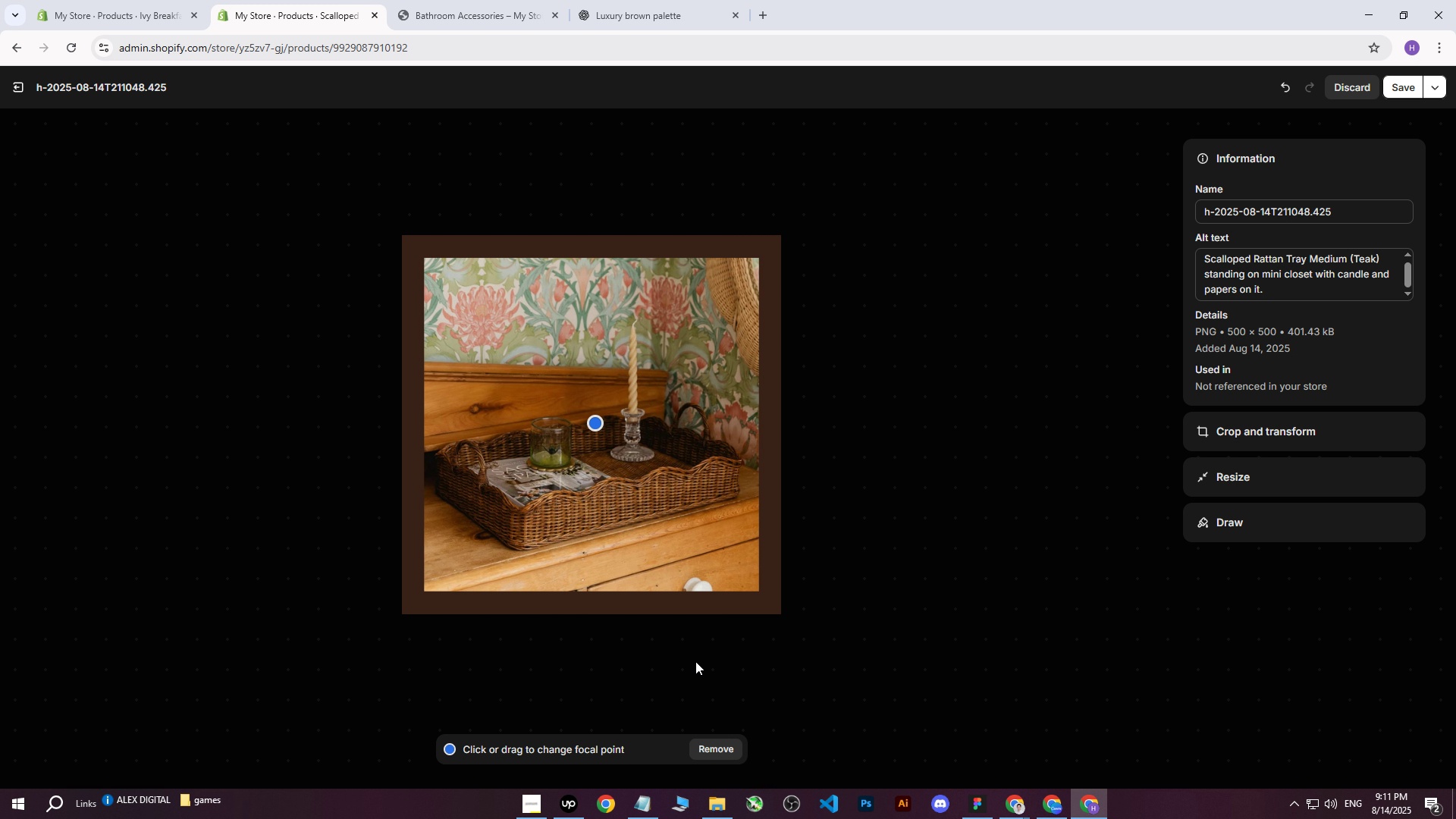 
left_click([1401, 88])
 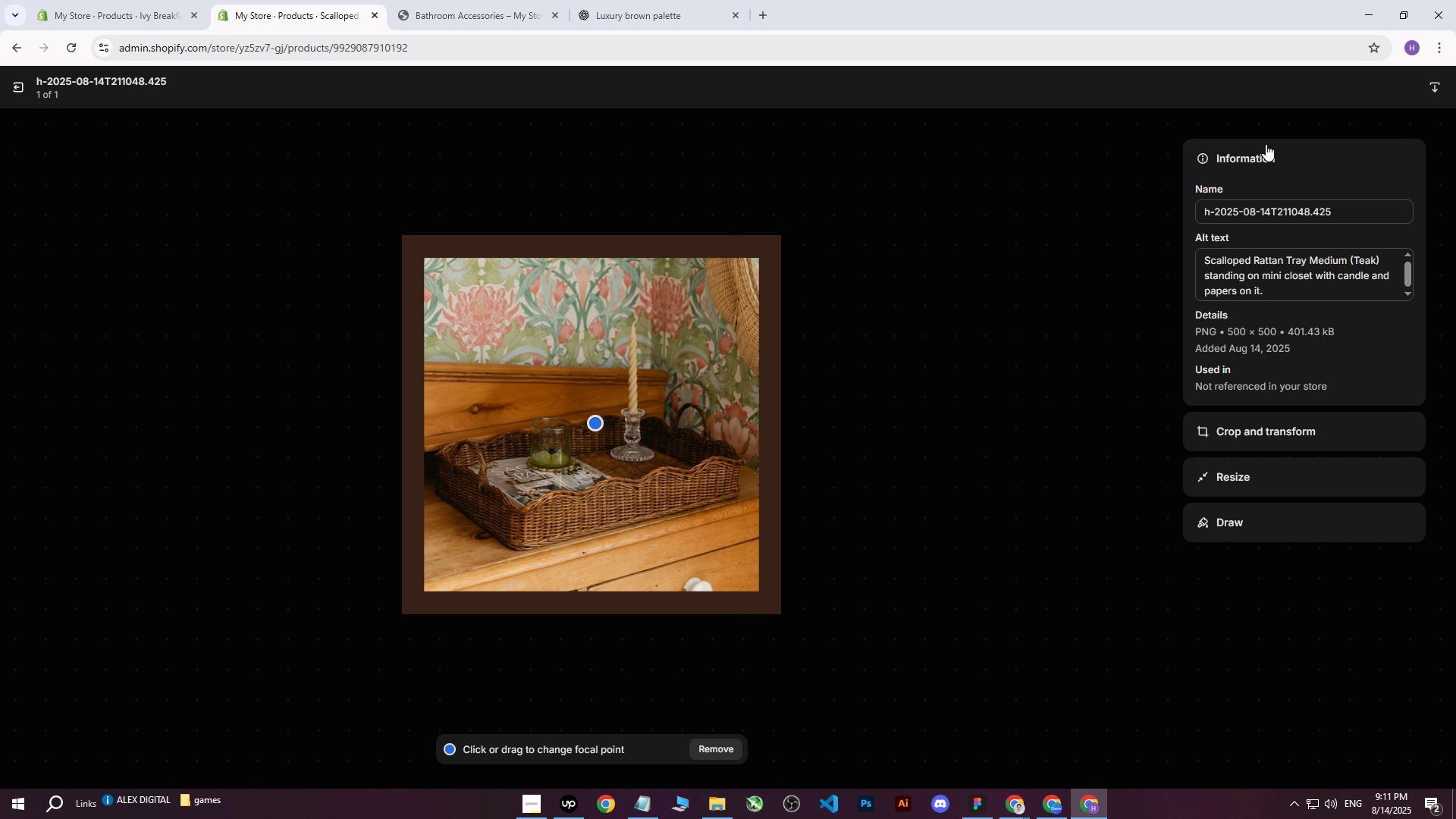 
wait(8.6)
 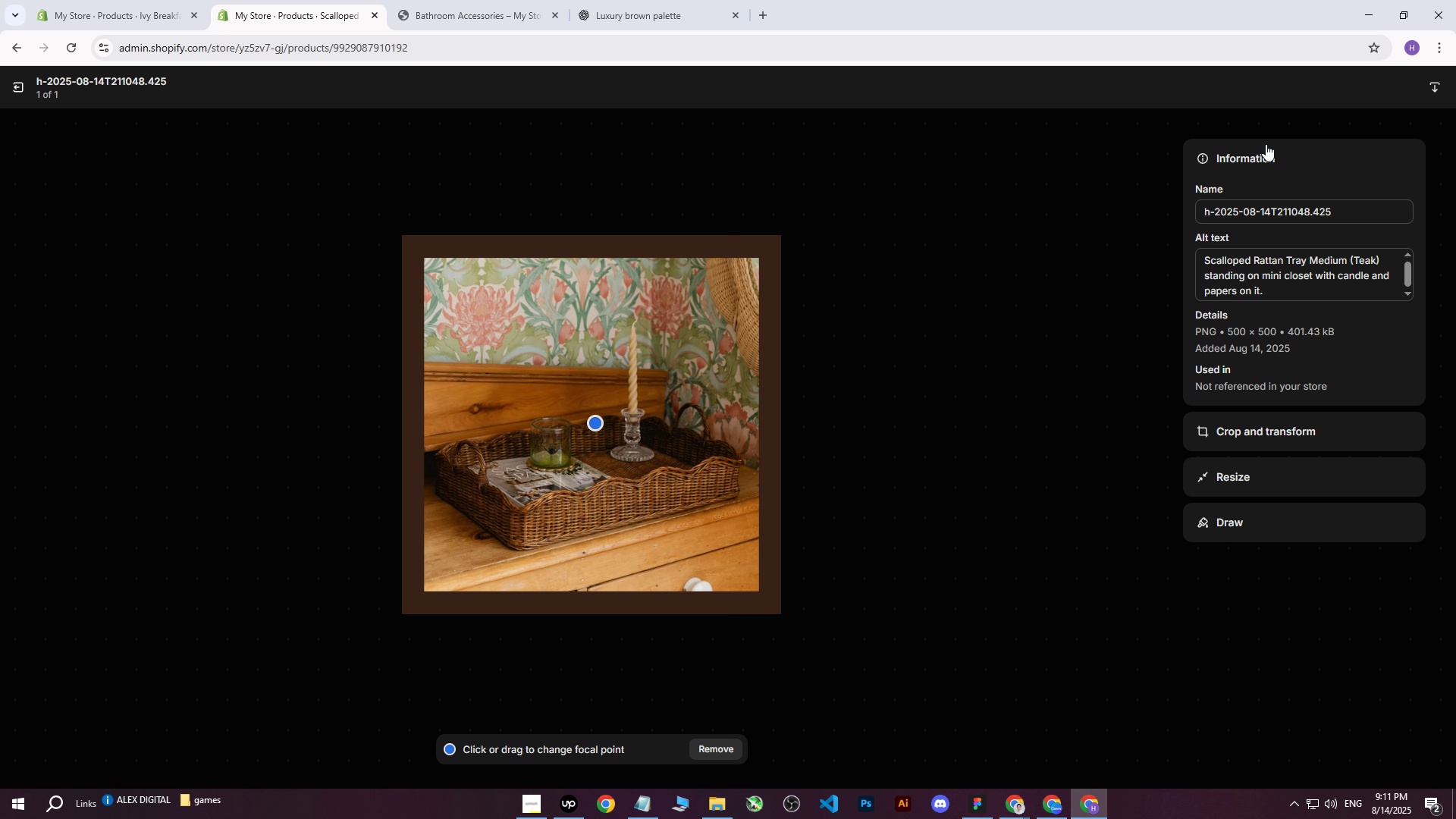 
double_click([937, 91])
 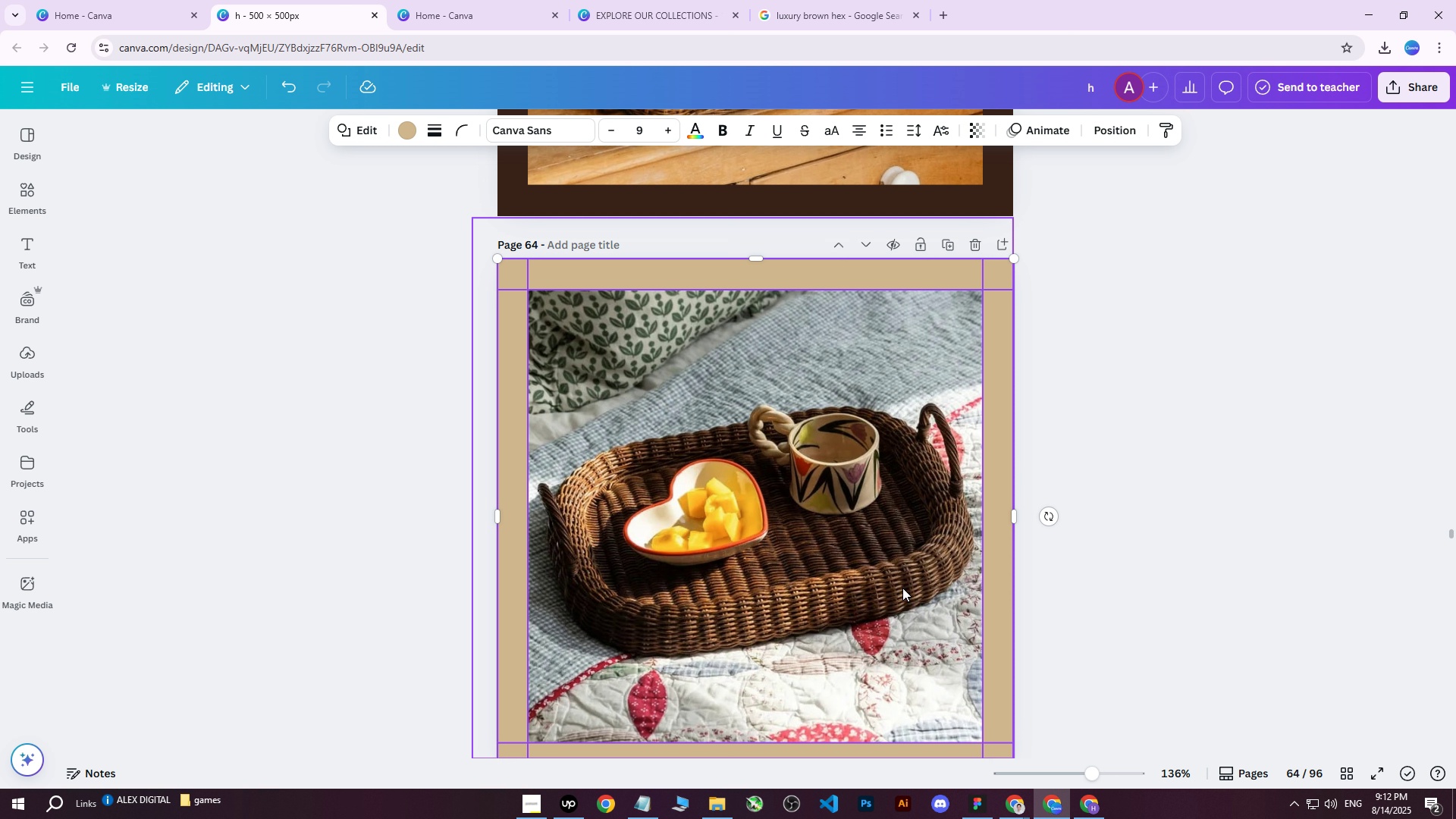 
wait(25.17)
 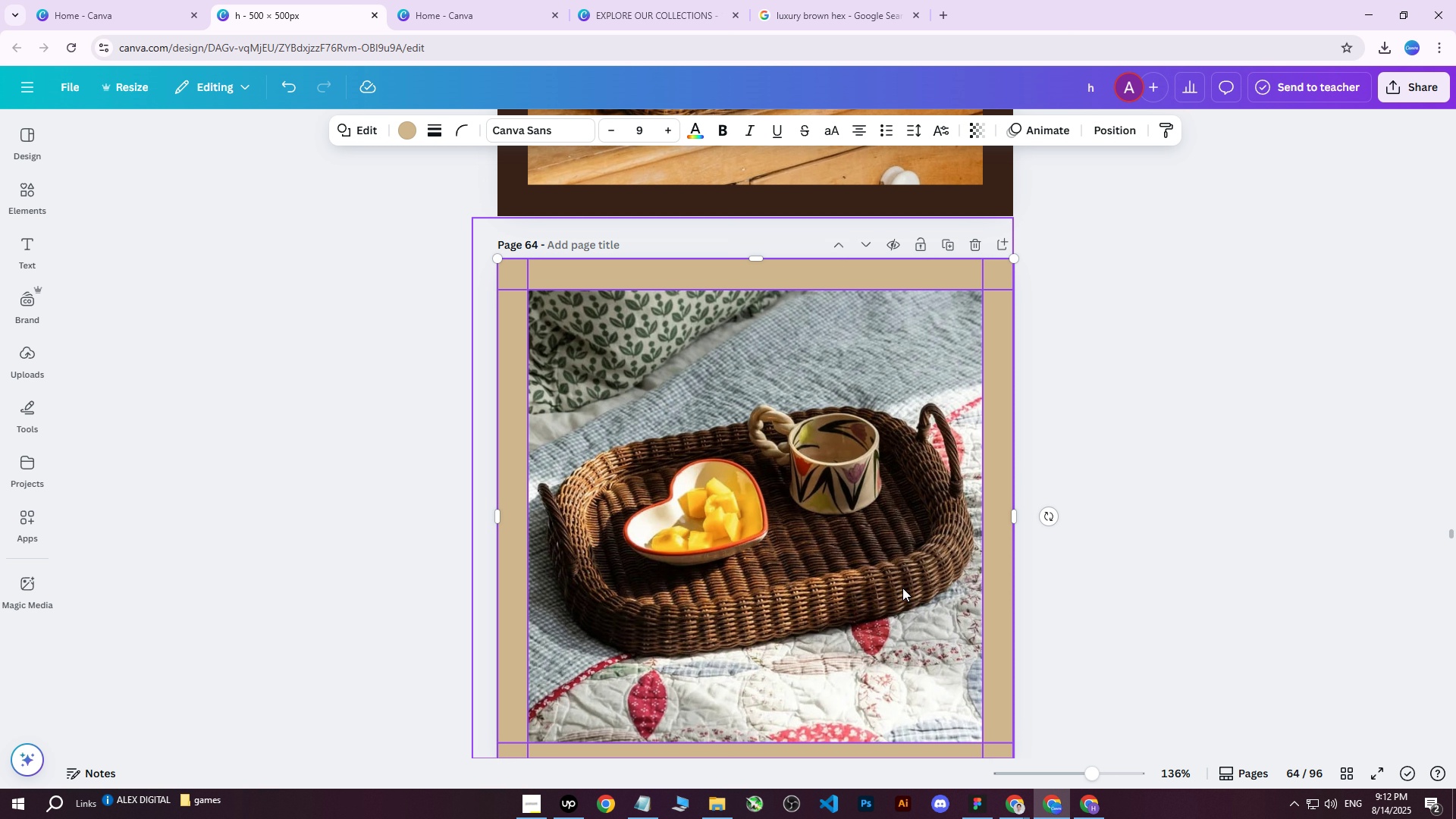 
left_click([76, 173])
 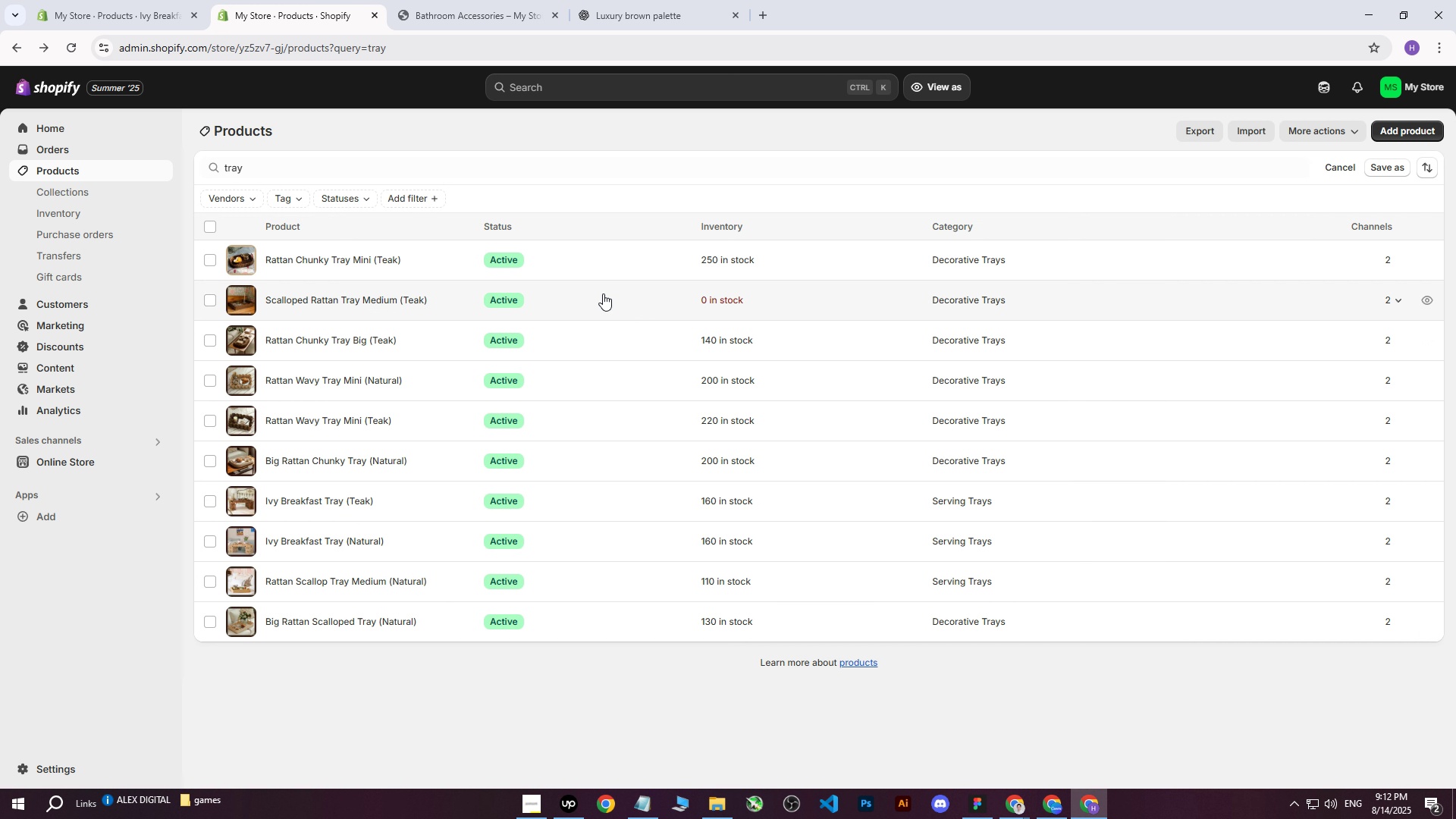 
wait(6.41)
 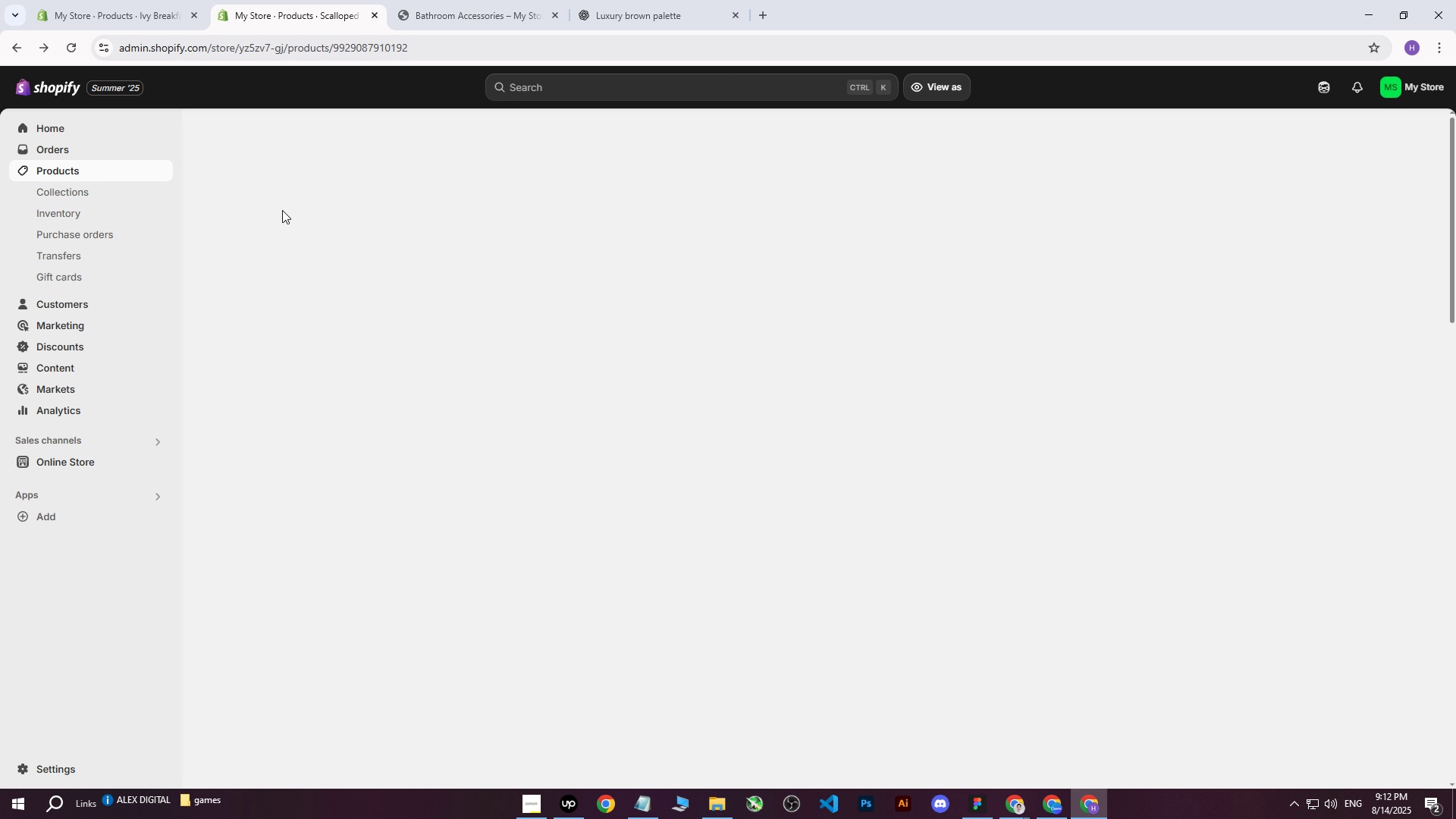 
left_click([1059, 811])
 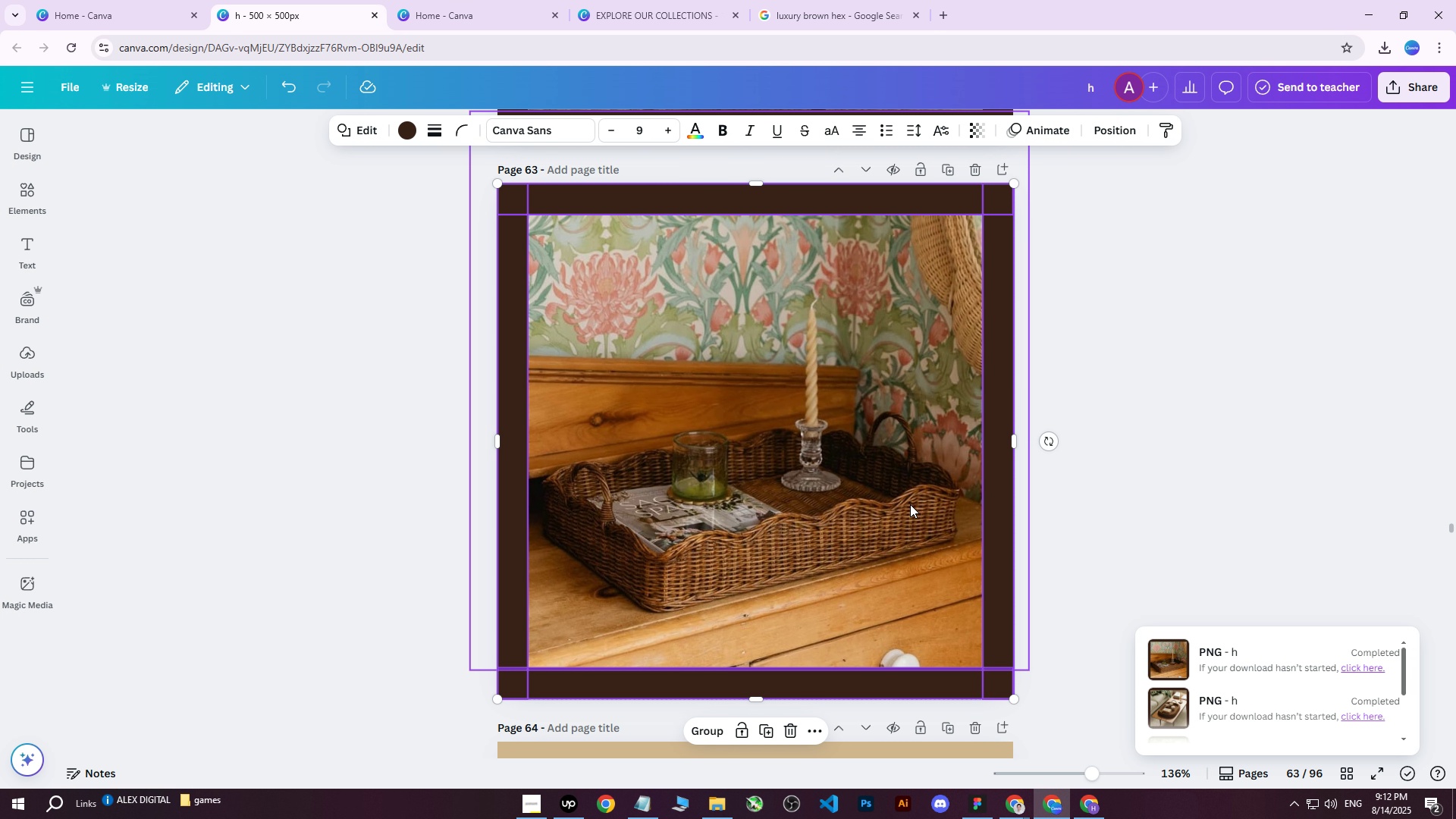 
scroll: coordinate [862, 469], scroll_direction: down, amount: 5.0
 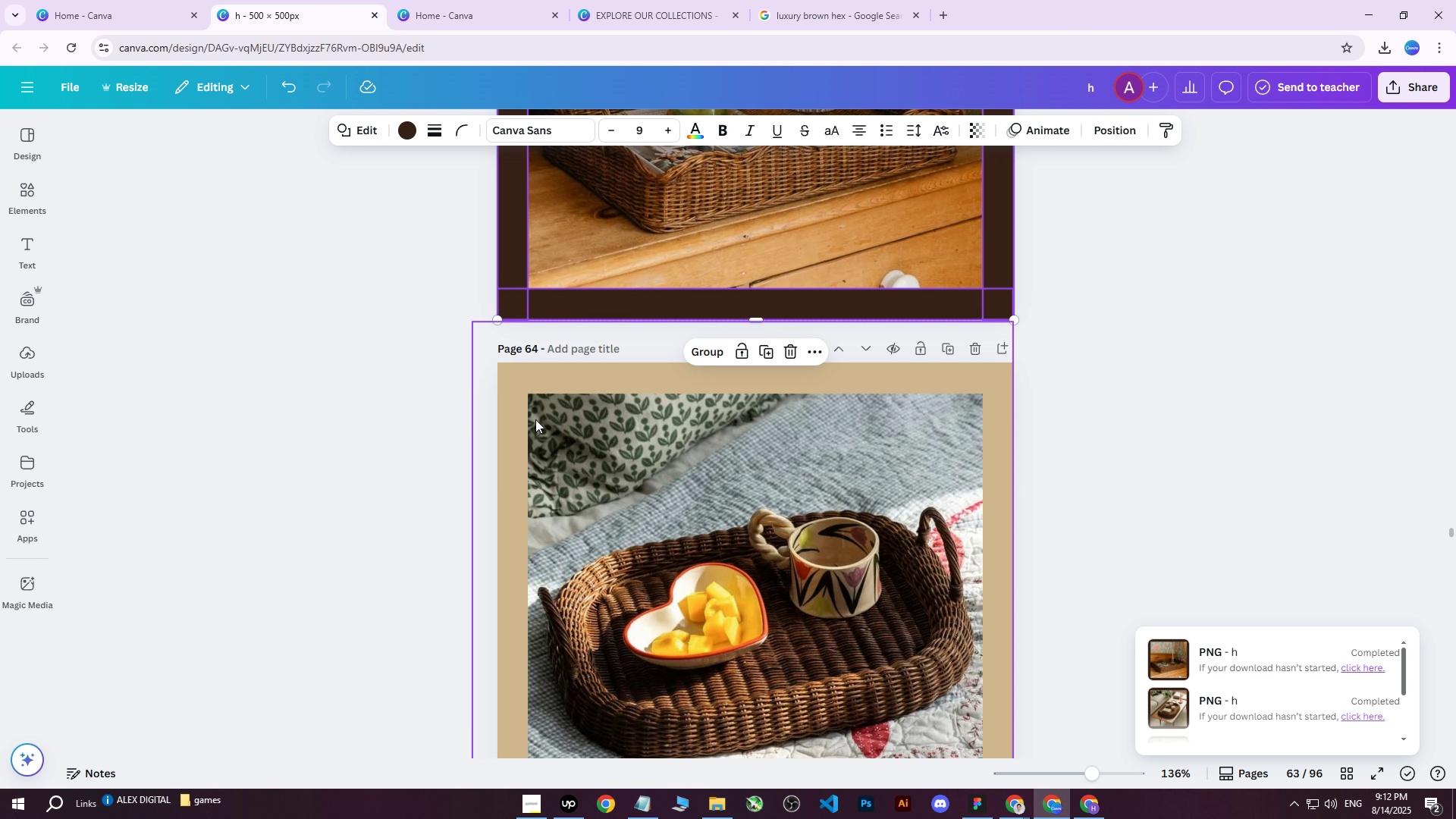 
left_click([510, 426])
 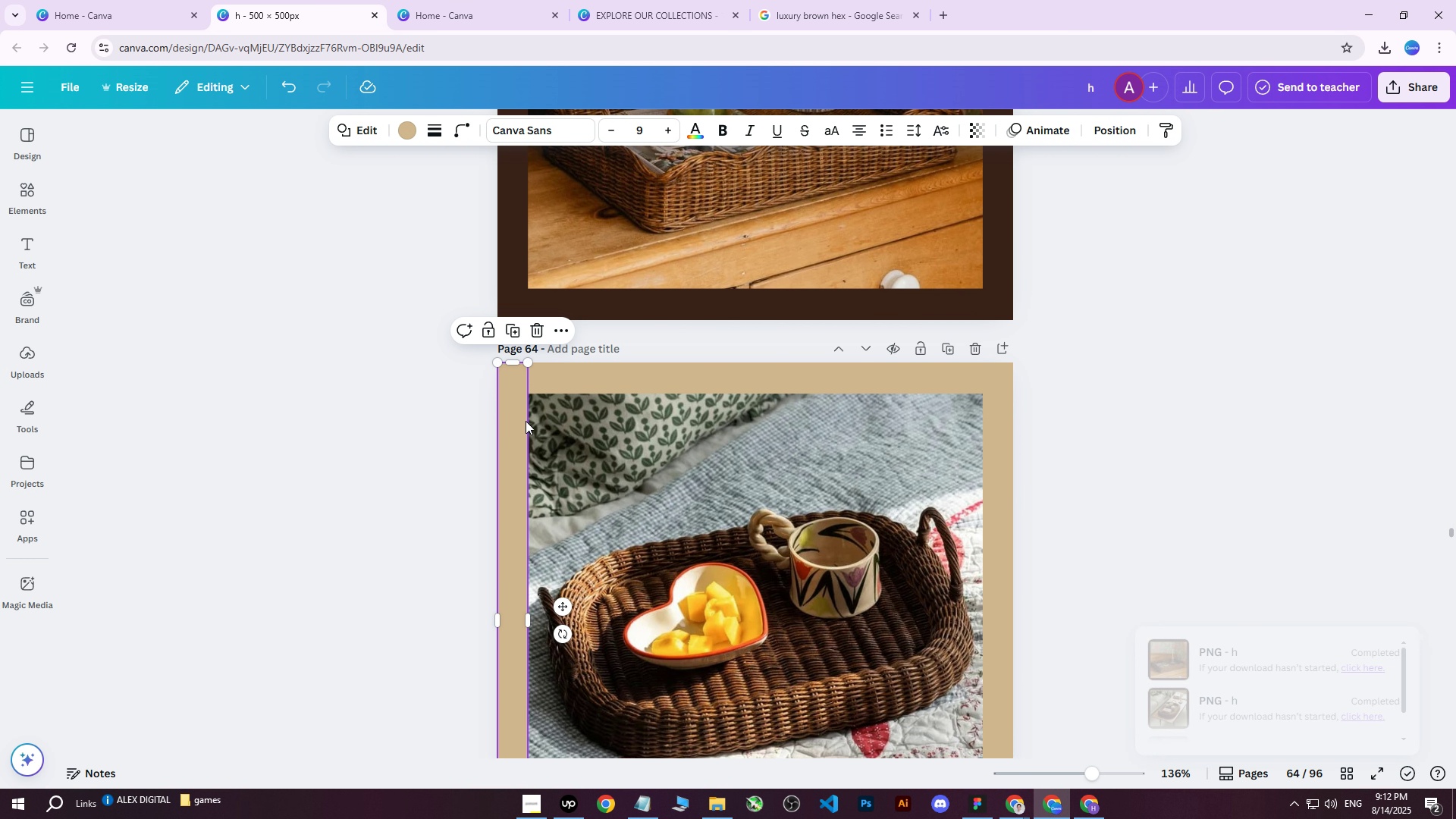 
hold_key(key=ShiftLeft, duration=0.47)
double_click([603, 382])
 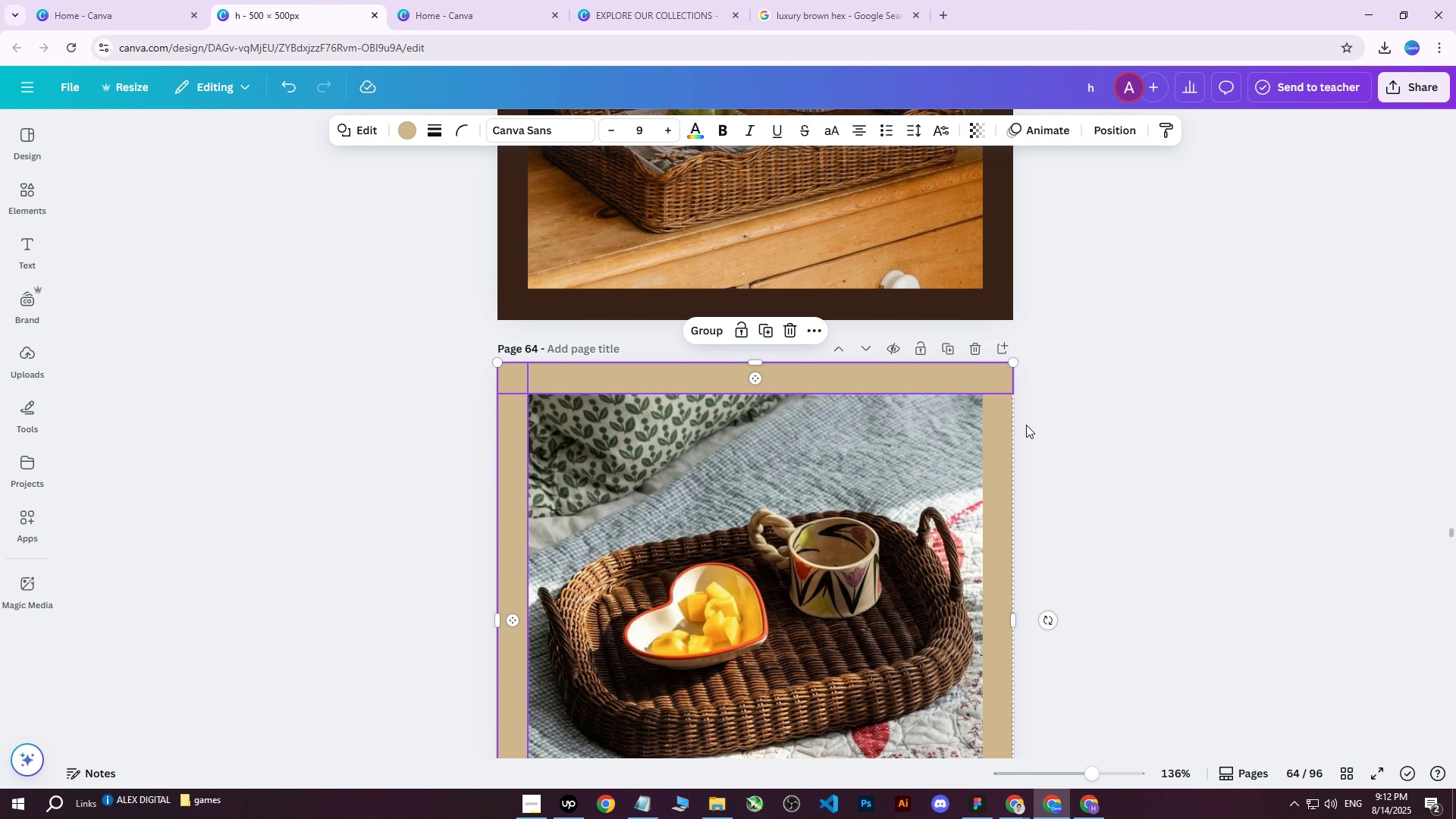 
scroll: coordinate [1072, 442], scroll_direction: down, amount: 2.0
 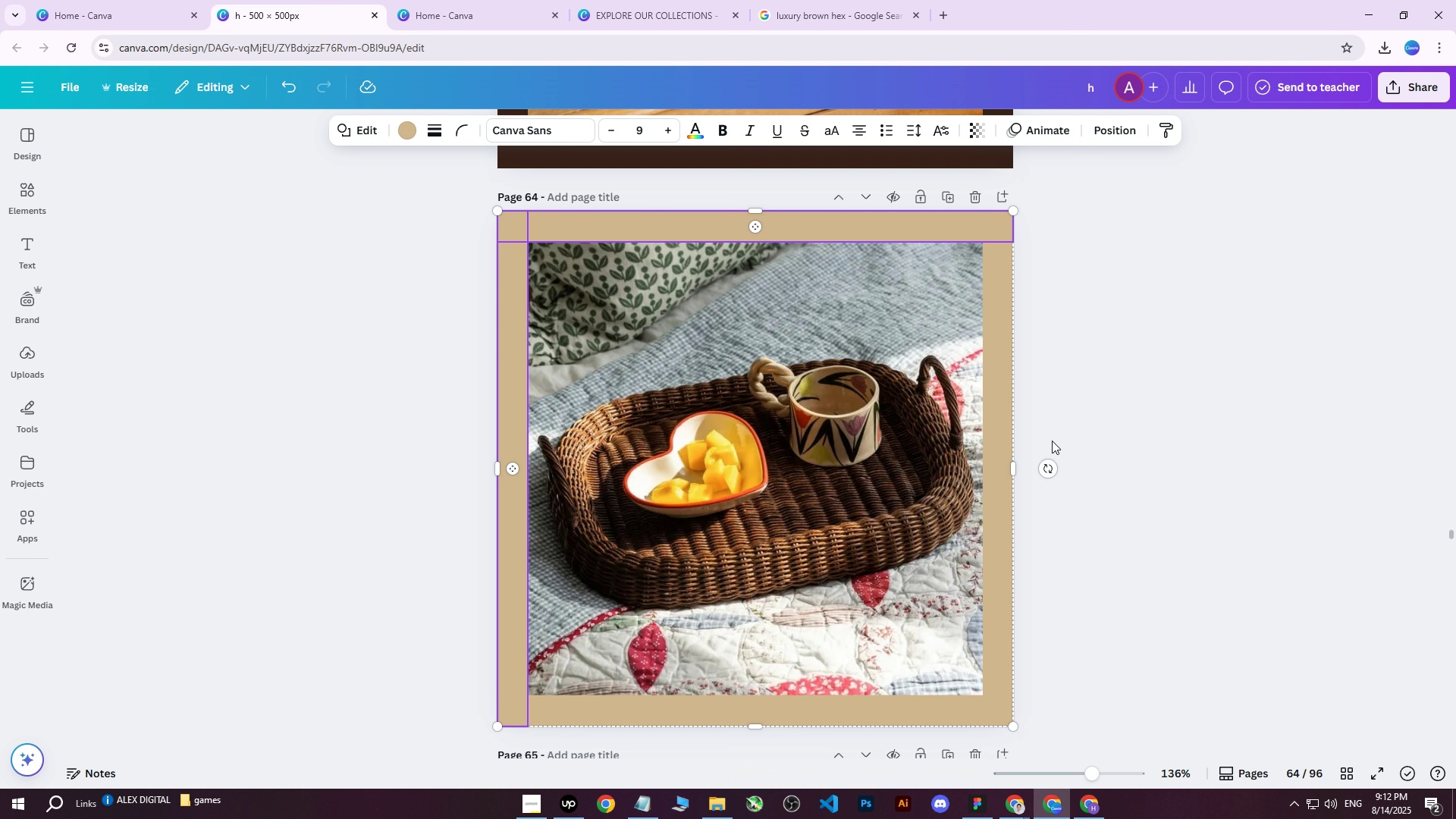 
hold_key(key=ShiftLeft, duration=1.06)
left_click([988, 424])
 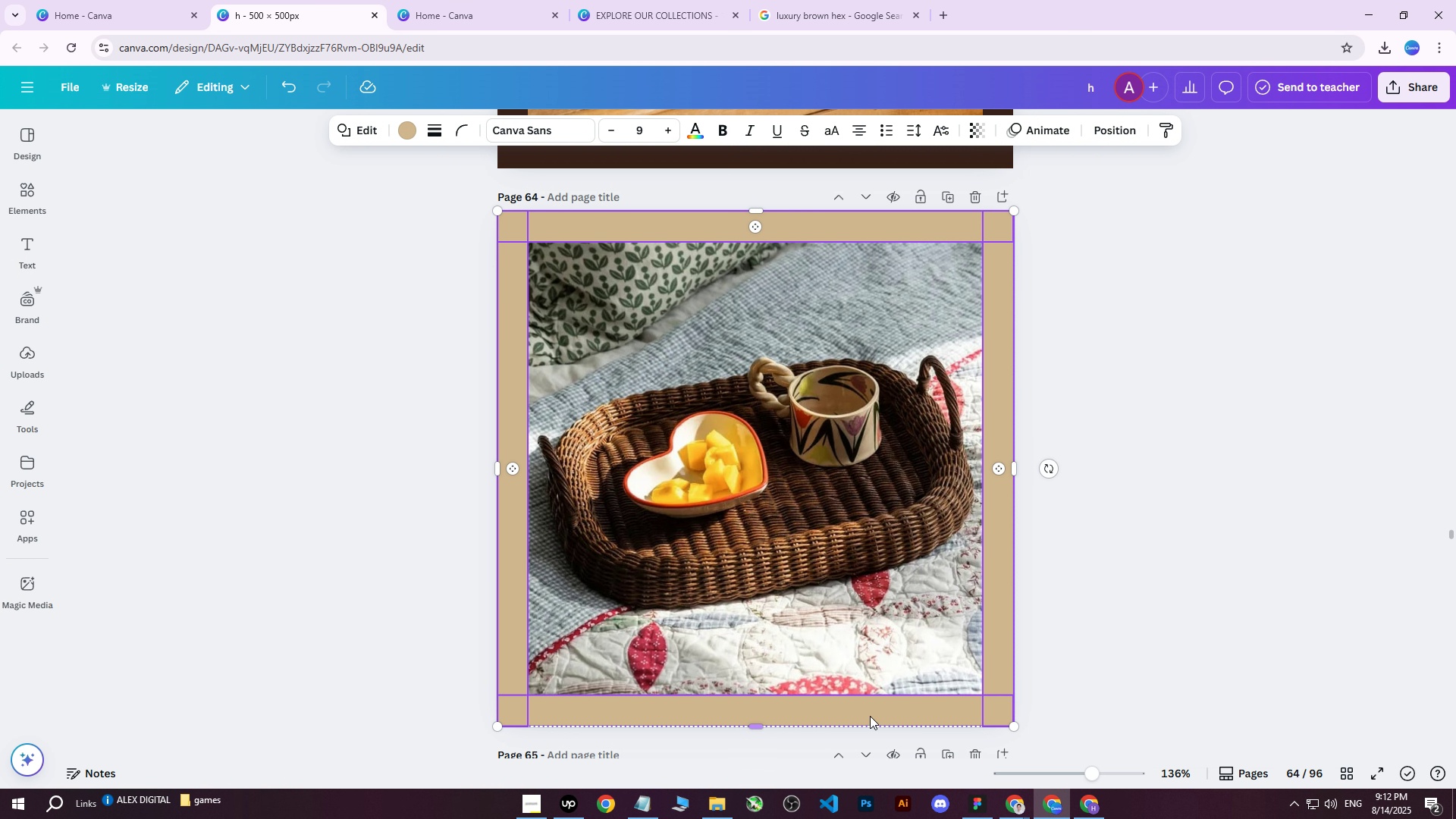 
left_click([870, 707])
 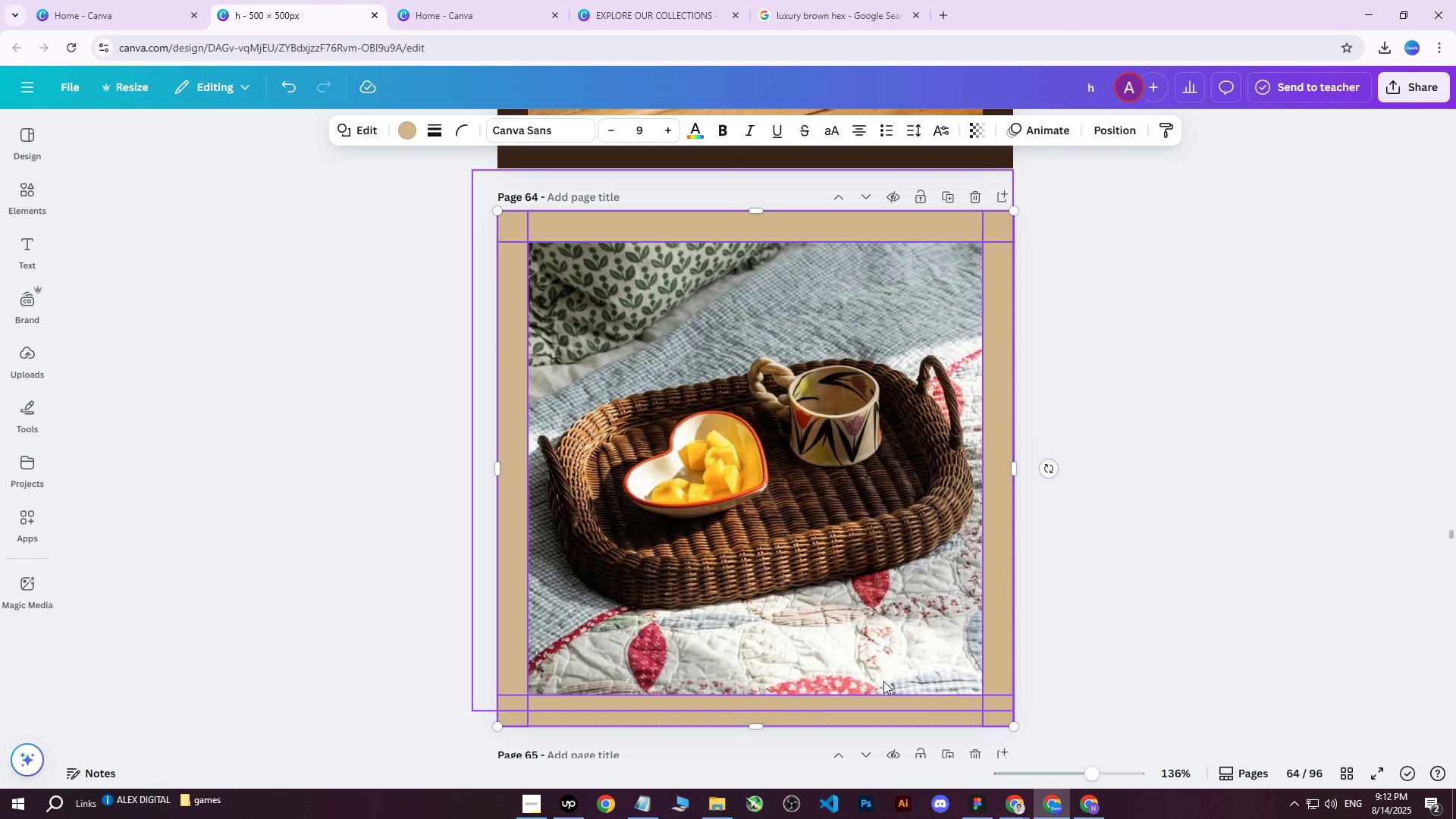 
scroll: coordinate [903, 588], scroll_direction: up, amount: 3.0
 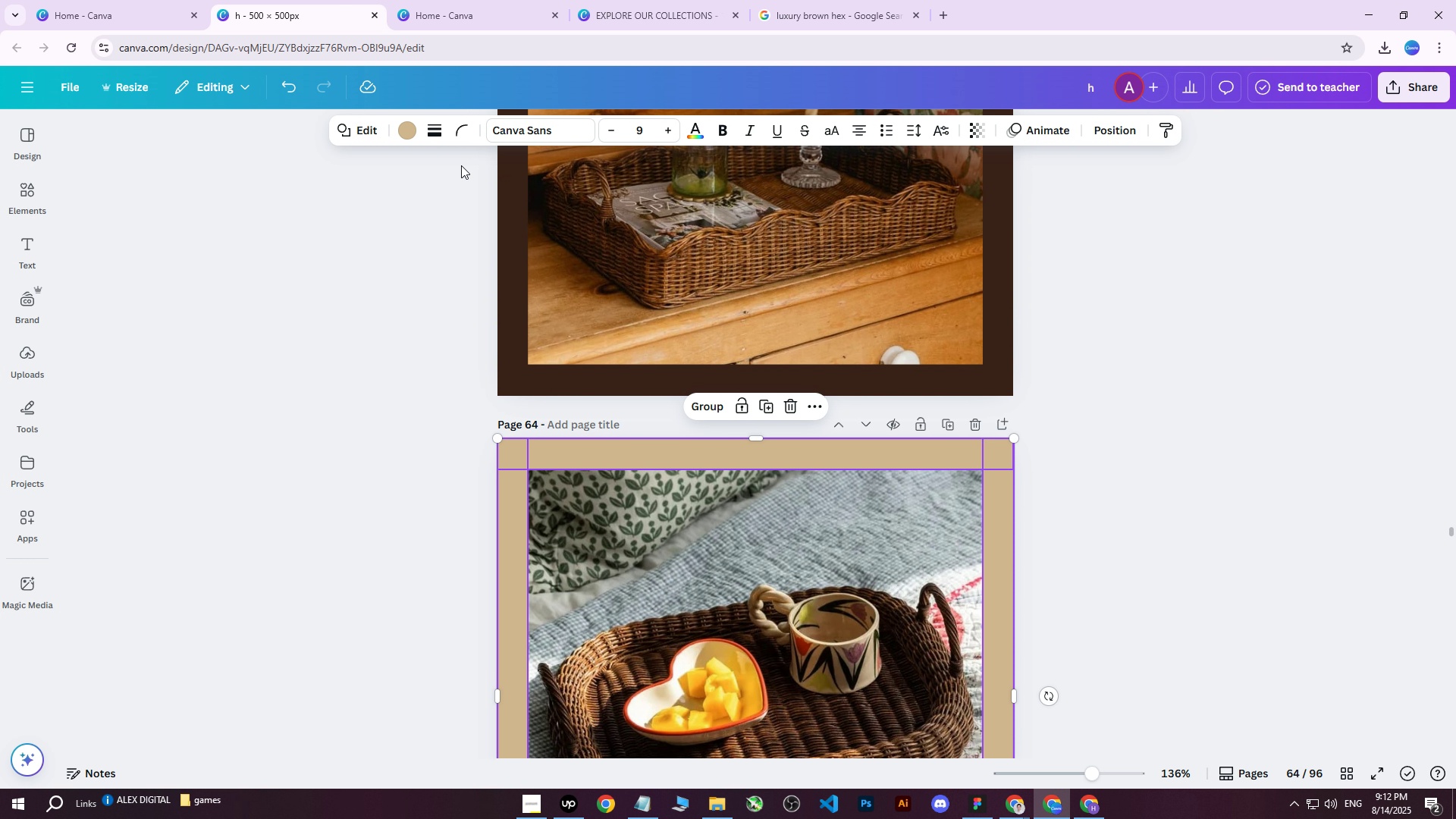 
left_click([416, 135])
 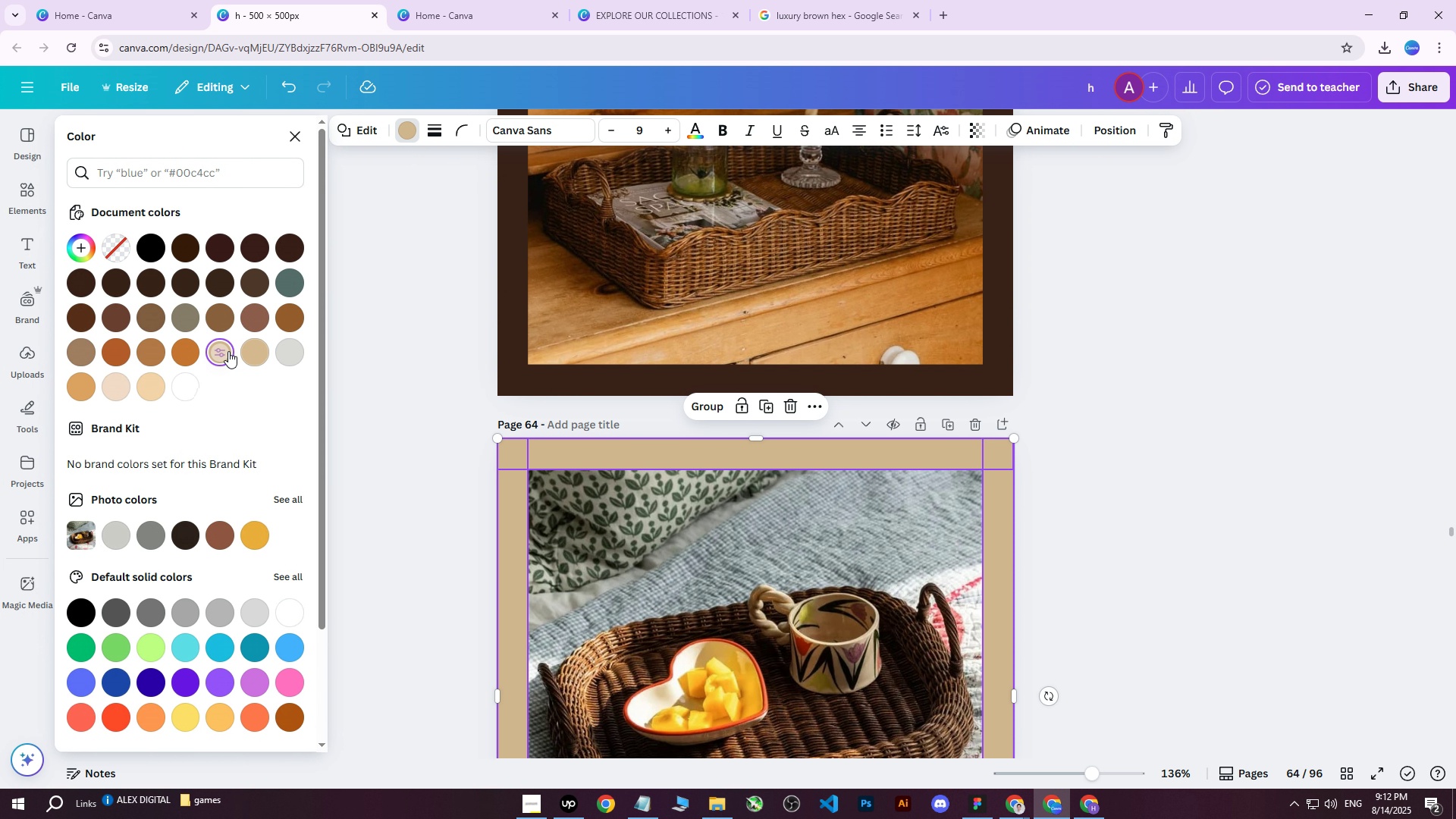 
double_click([228, 351])
 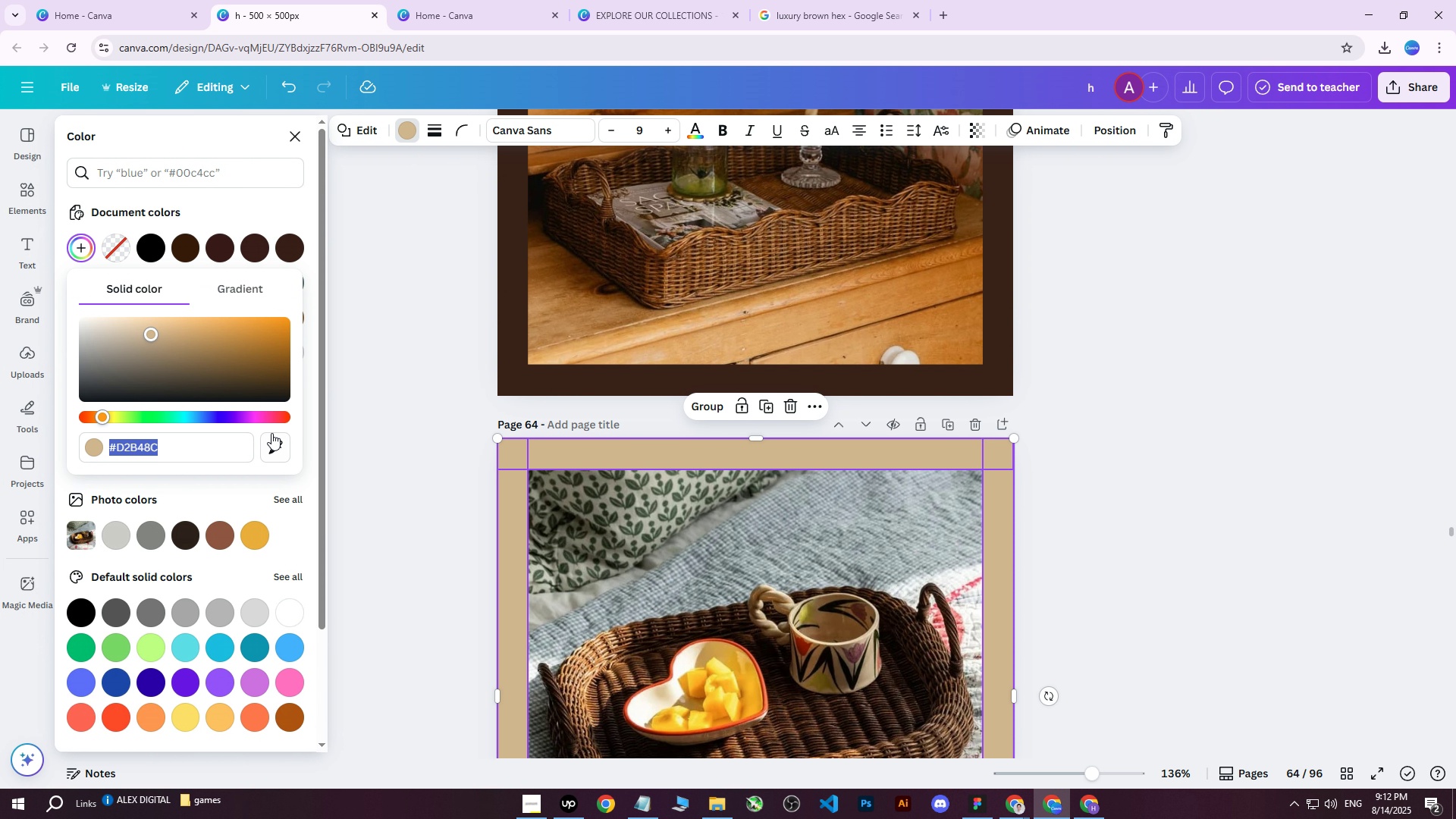 
left_click([278, 441])
 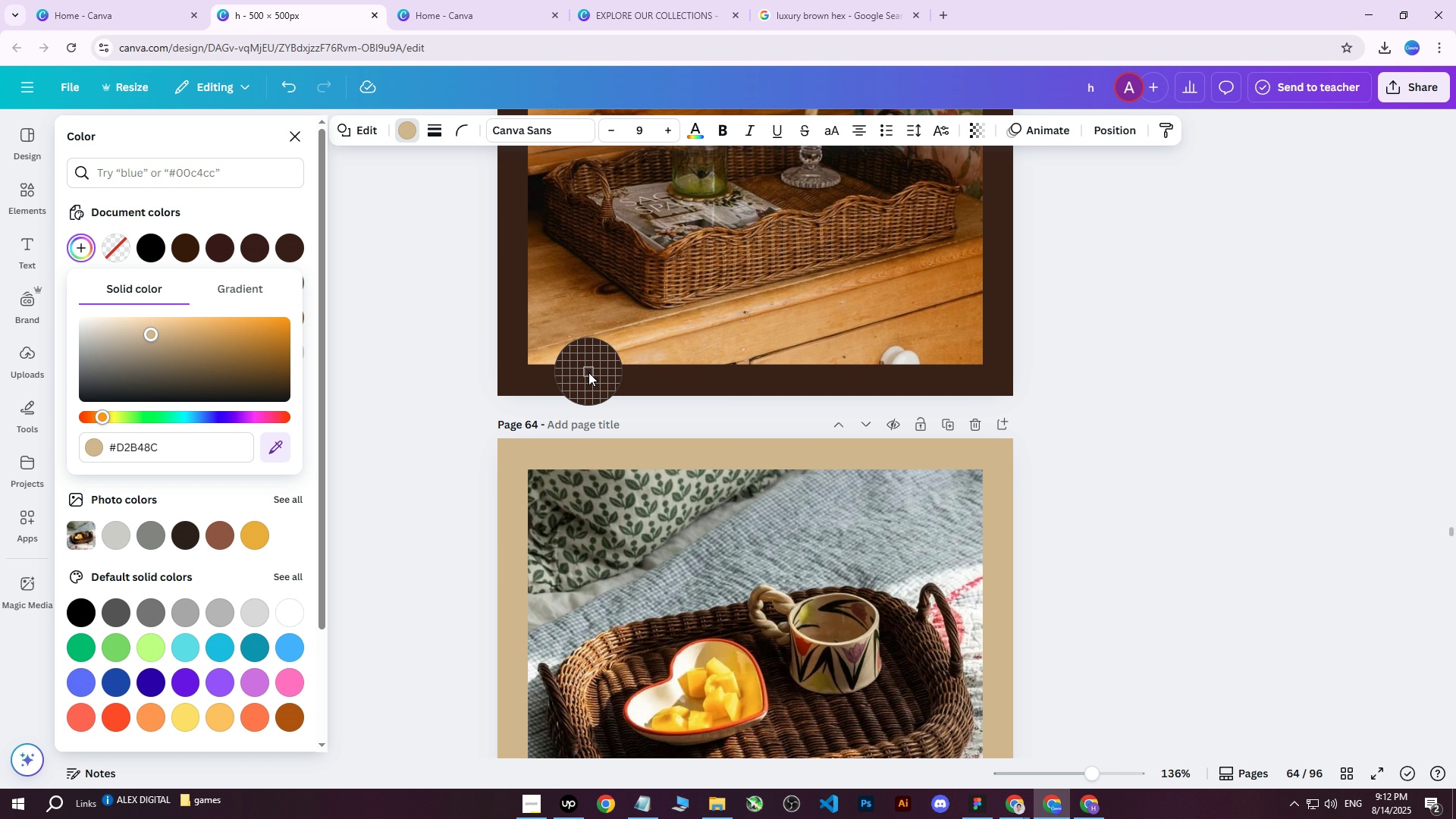 
left_click([588, 375])
 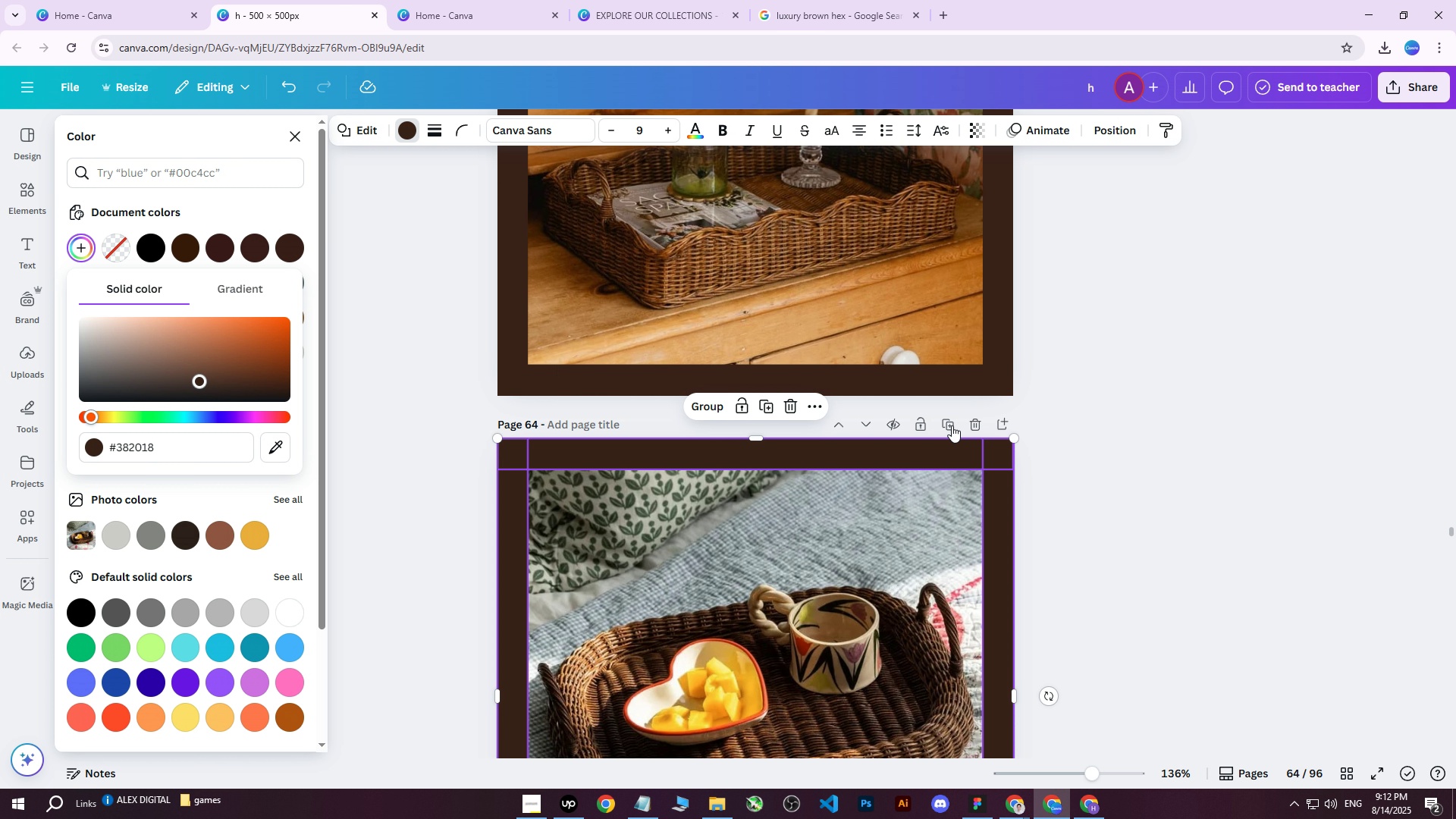 
scroll: coordinate [1318, 224], scroll_direction: down, amount: 4.0
 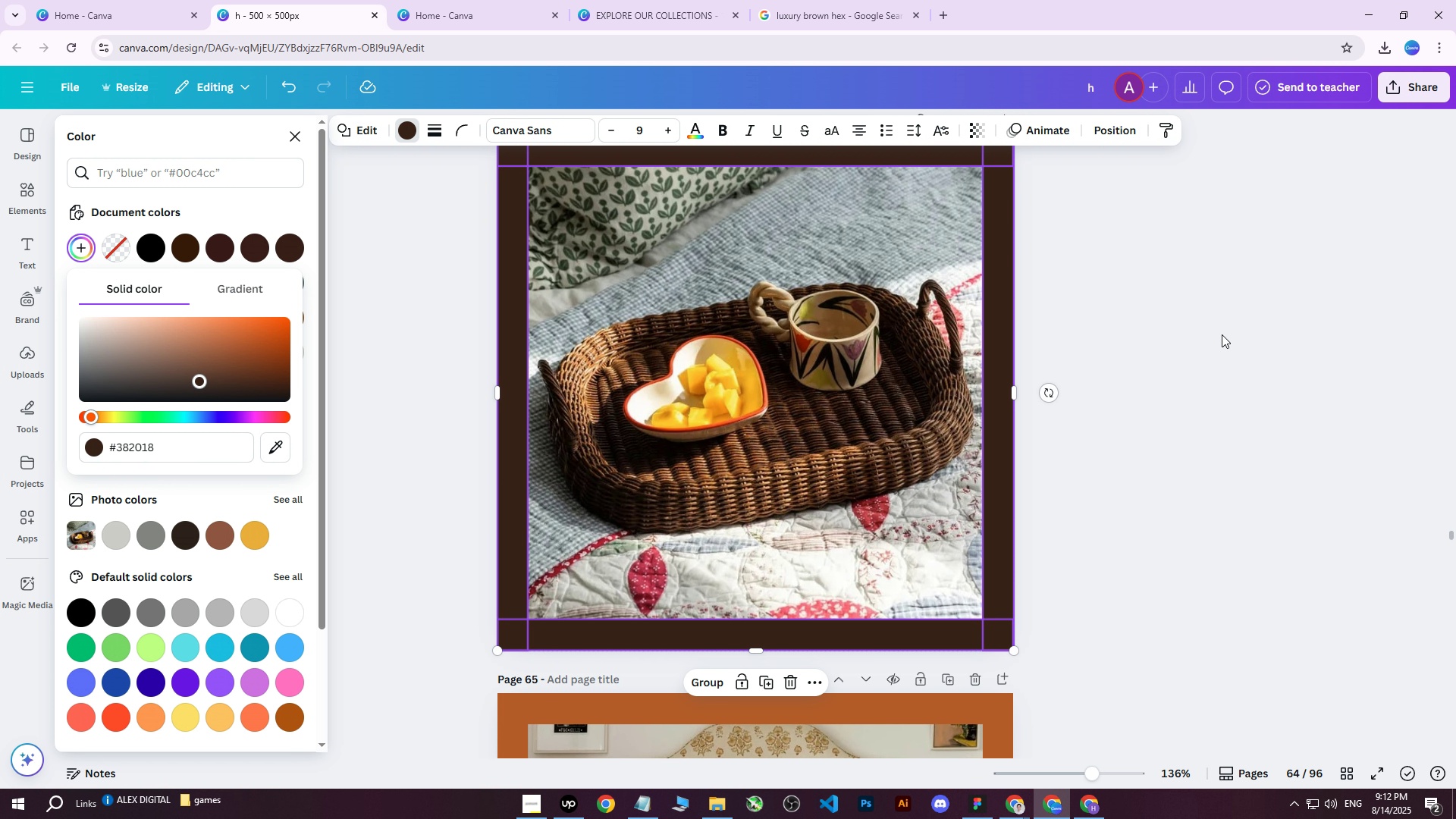 
double_click([1222, 336])
 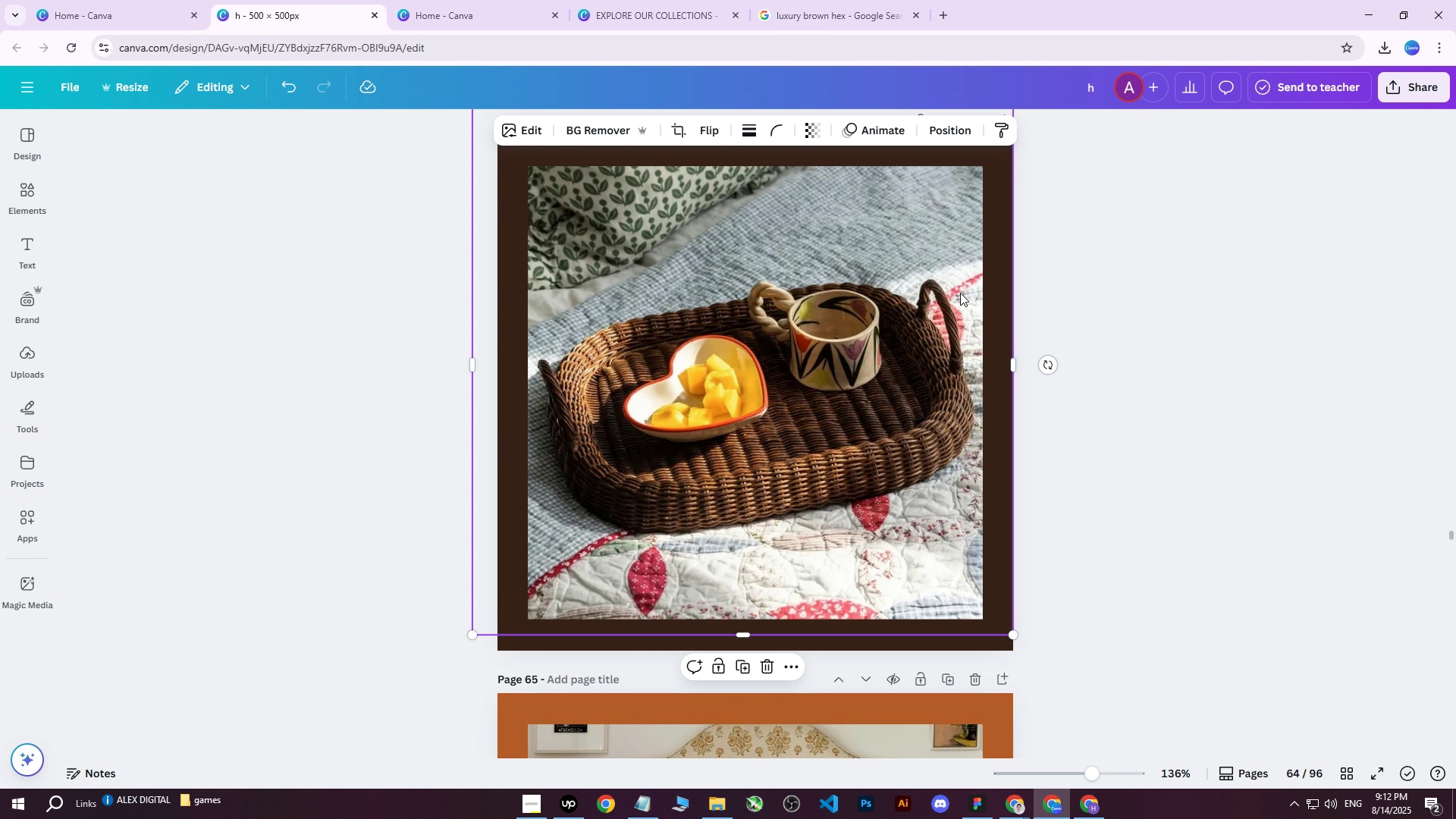 
double_click([1442, 69])
 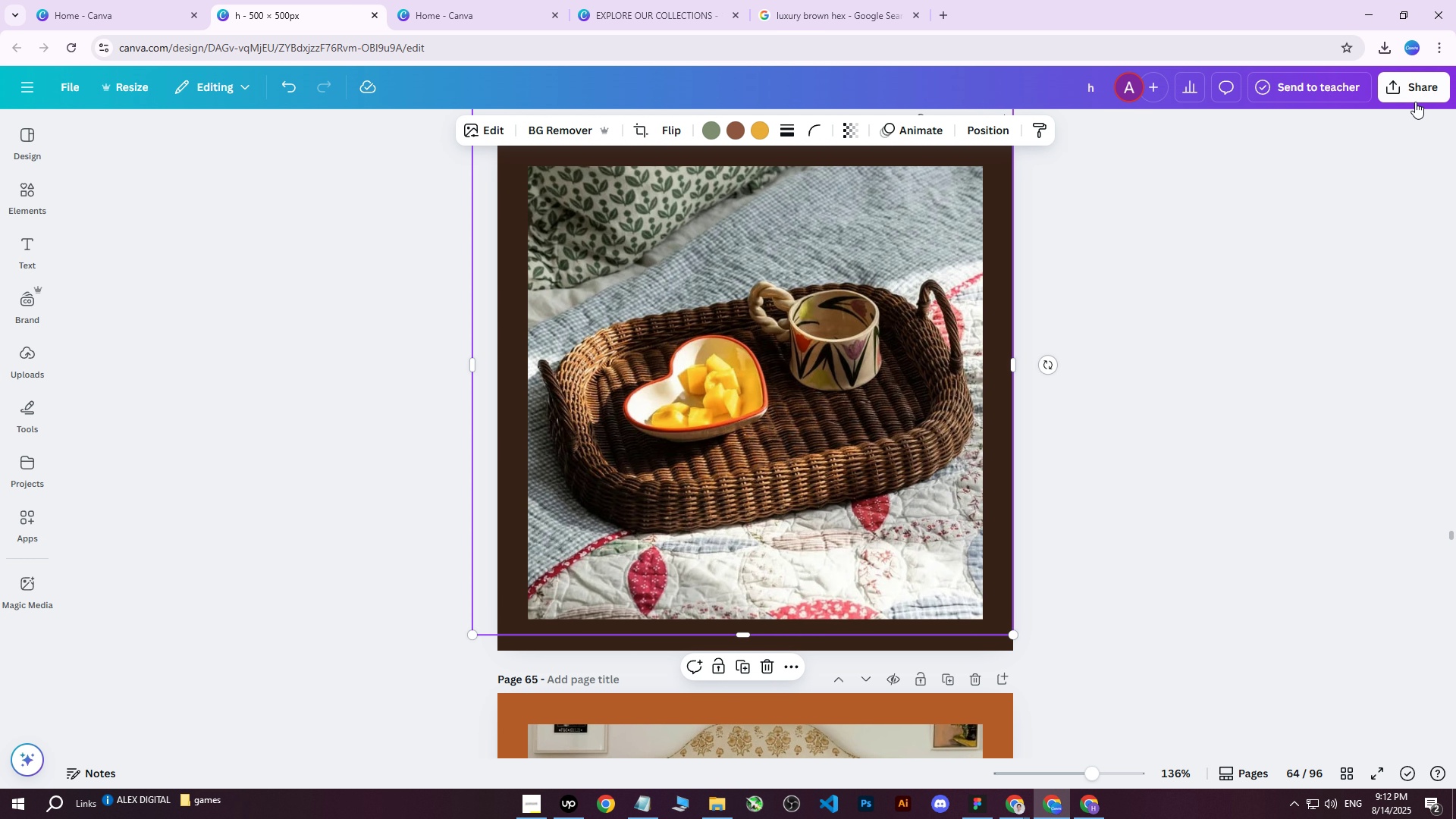 
triple_click([1415, 102])
 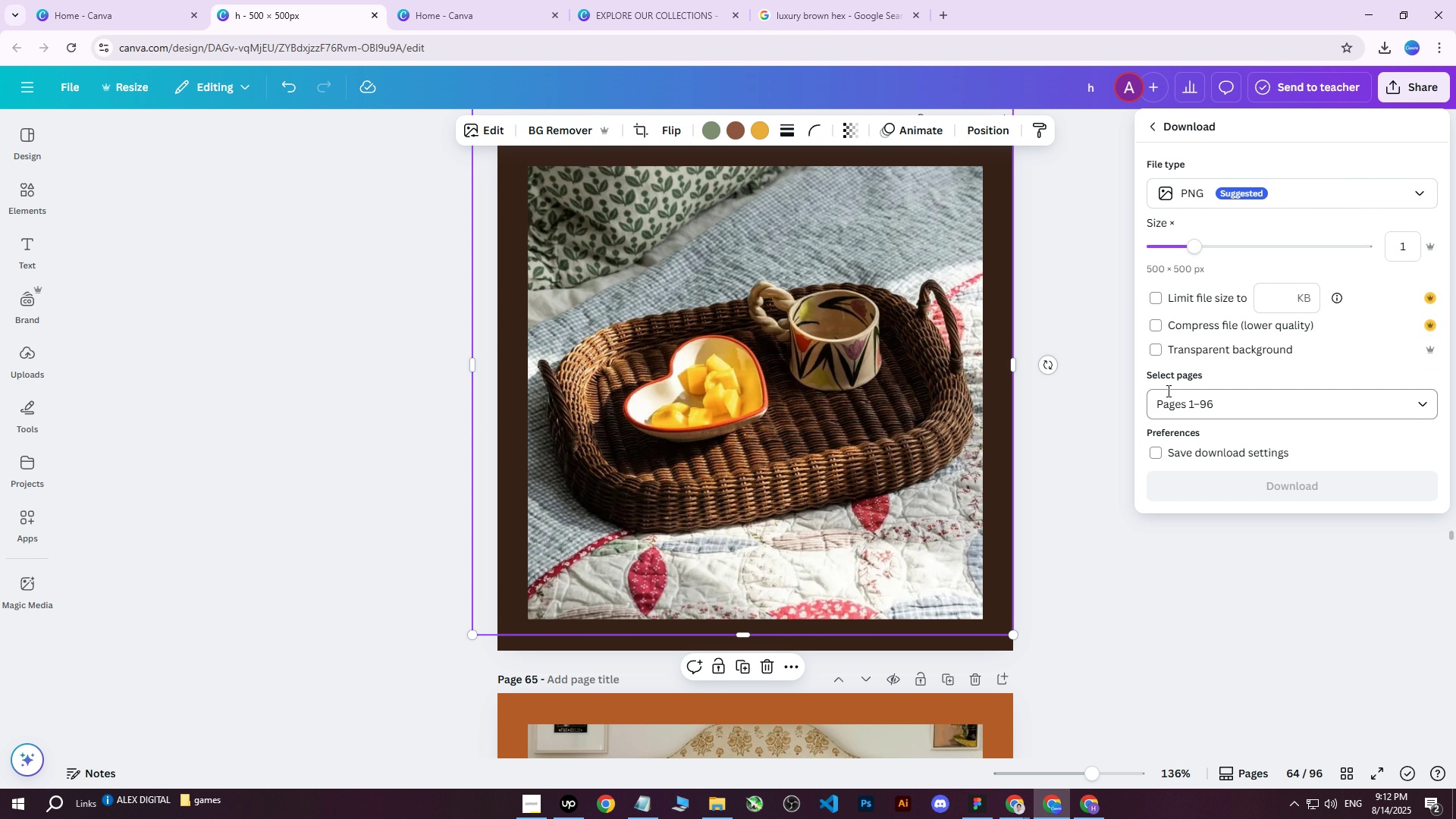 
double_click([1197, 397])
 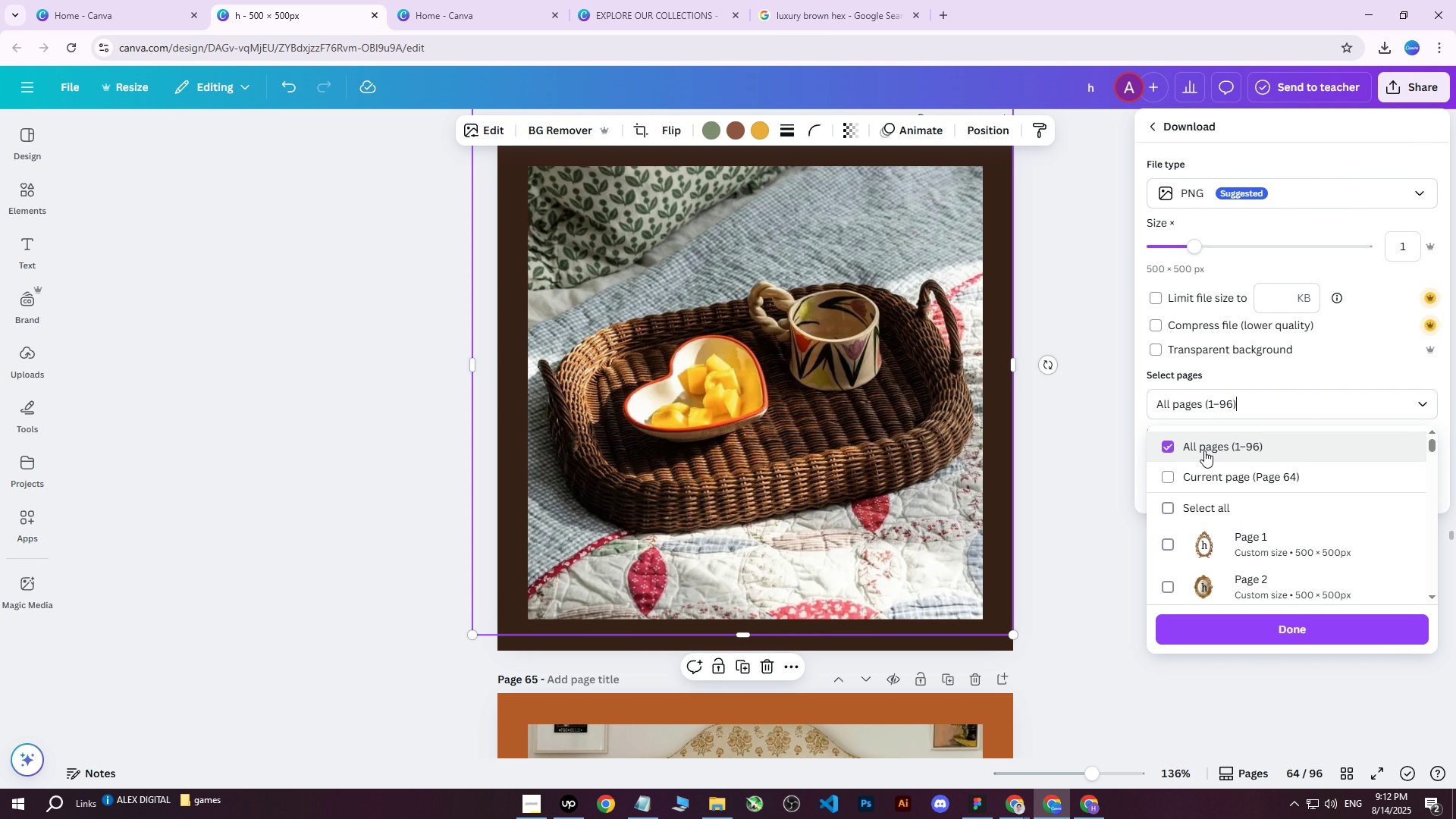 
triple_click([1208, 474])
 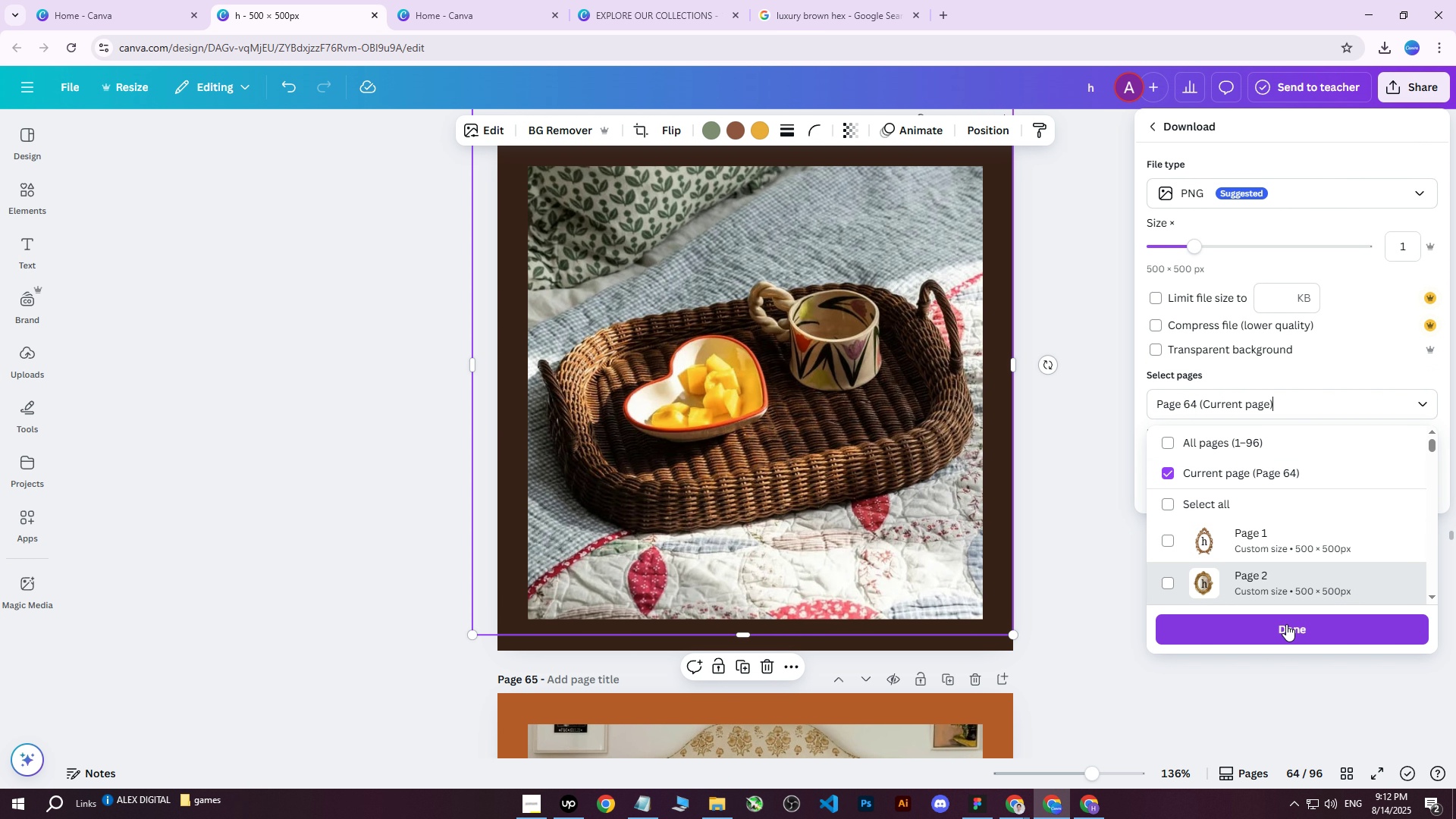 
triple_click([1283, 624])
 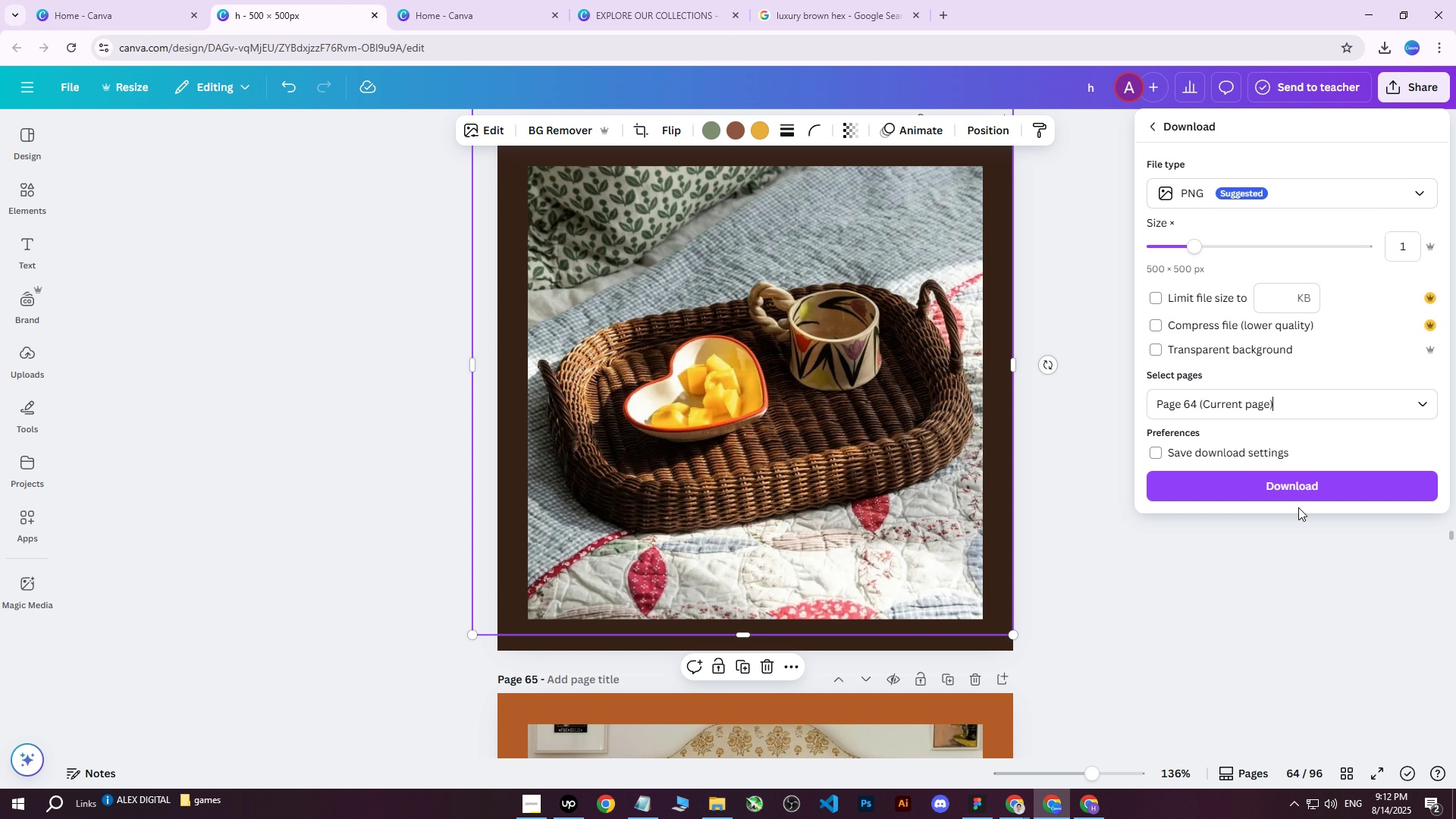 
triple_click([1302, 494])
 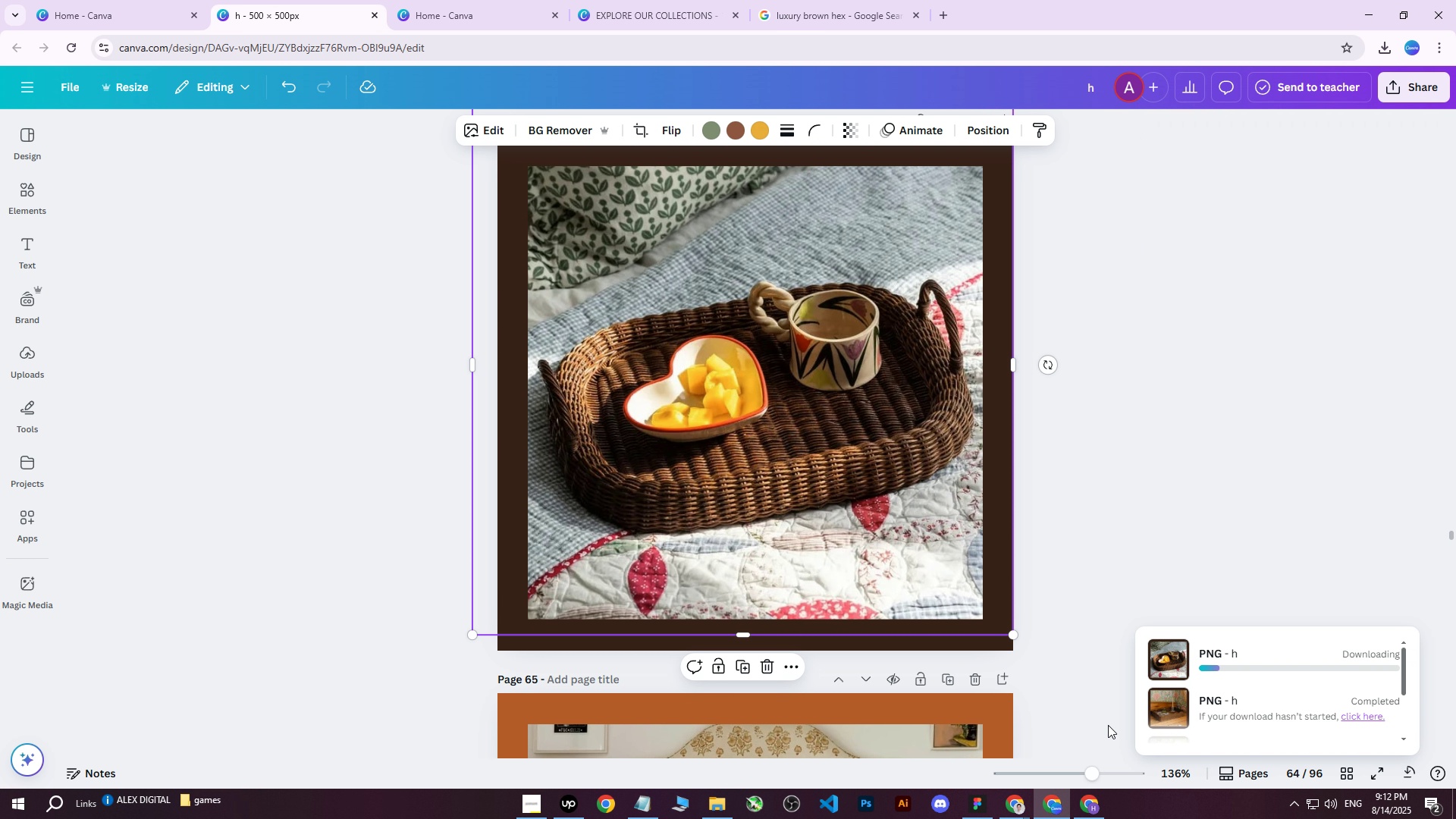 
left_click([1090, 802])
 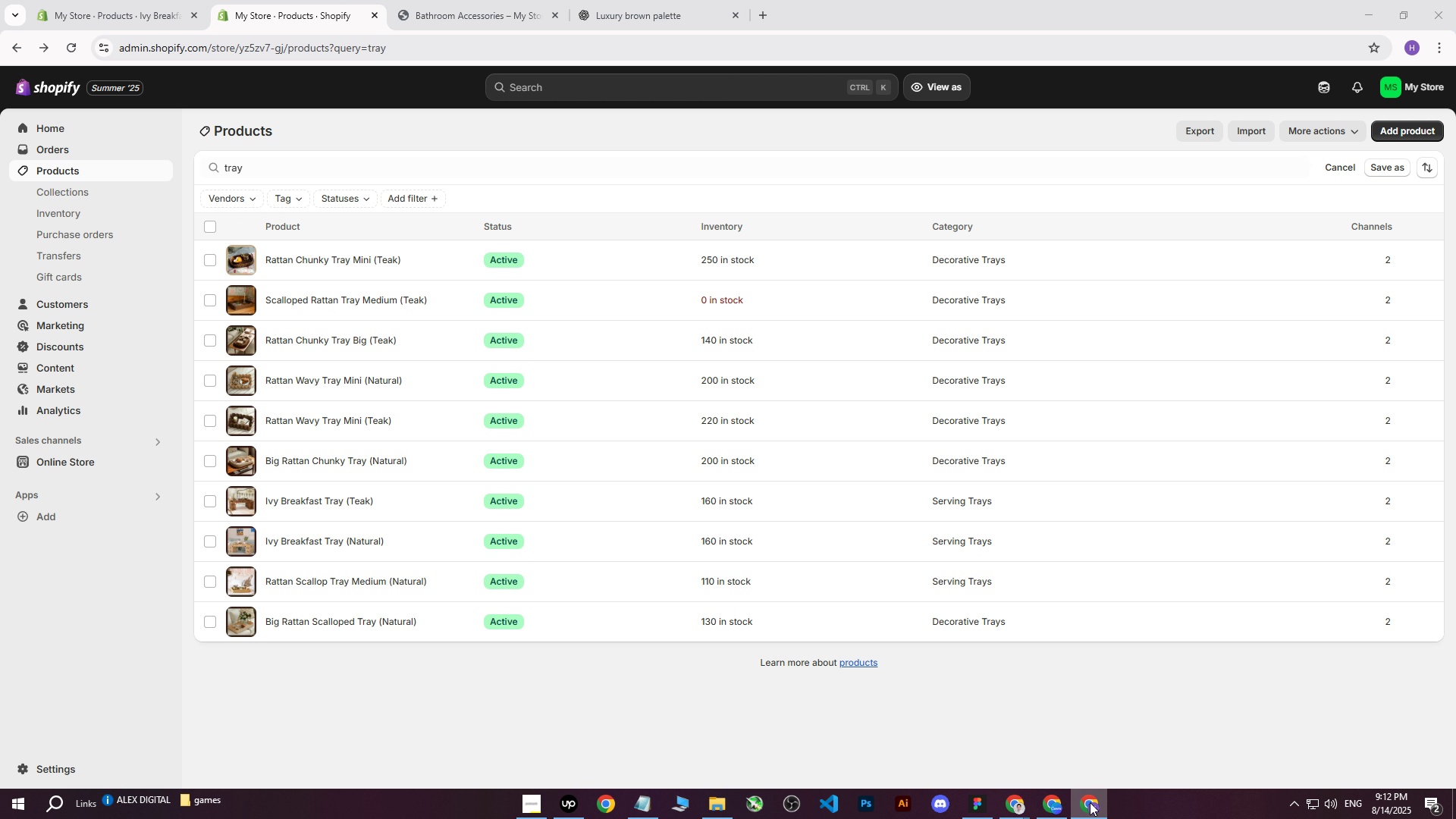 
left_click([1090, 802])
 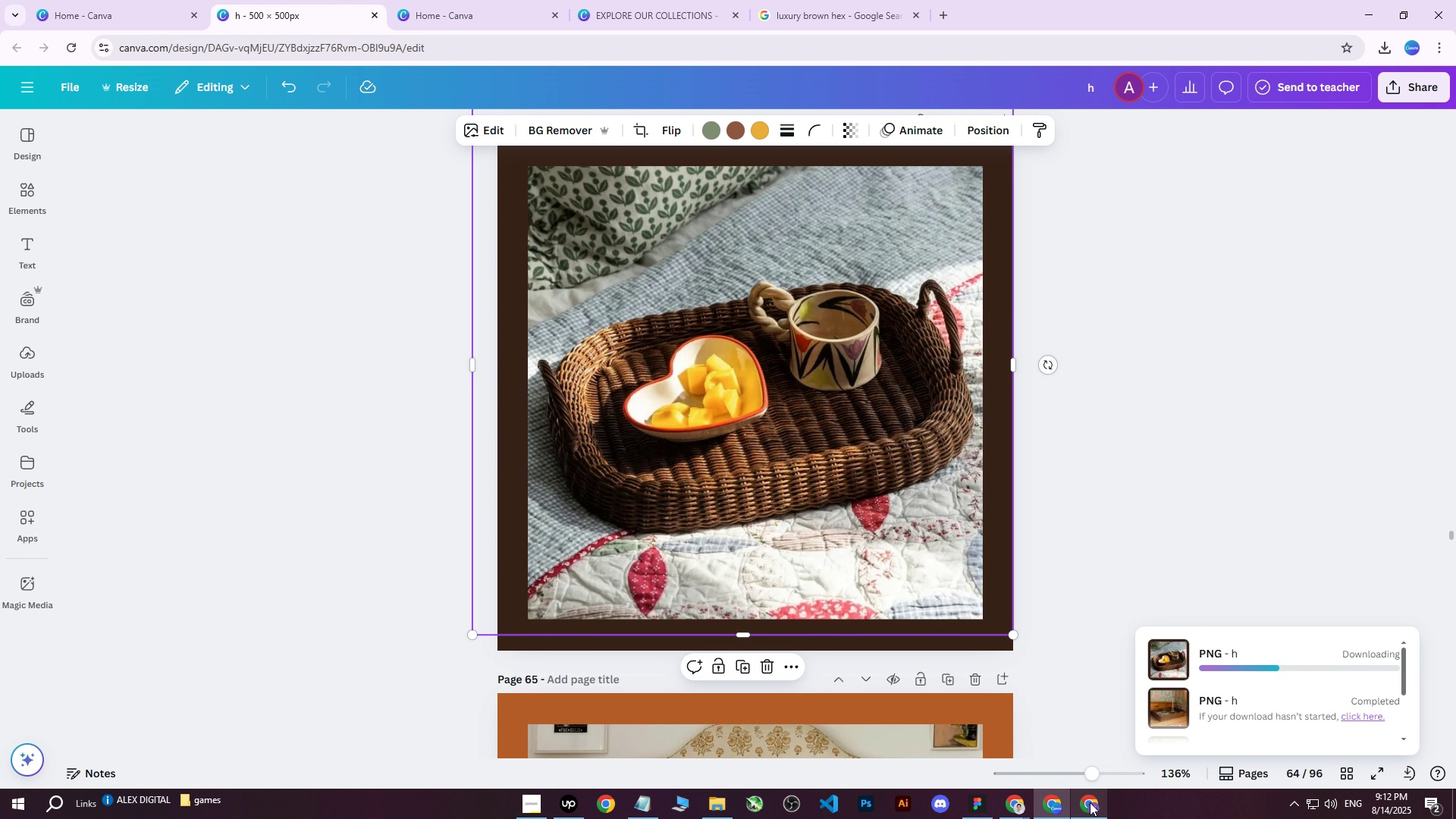 
left_click([1090, 802])
 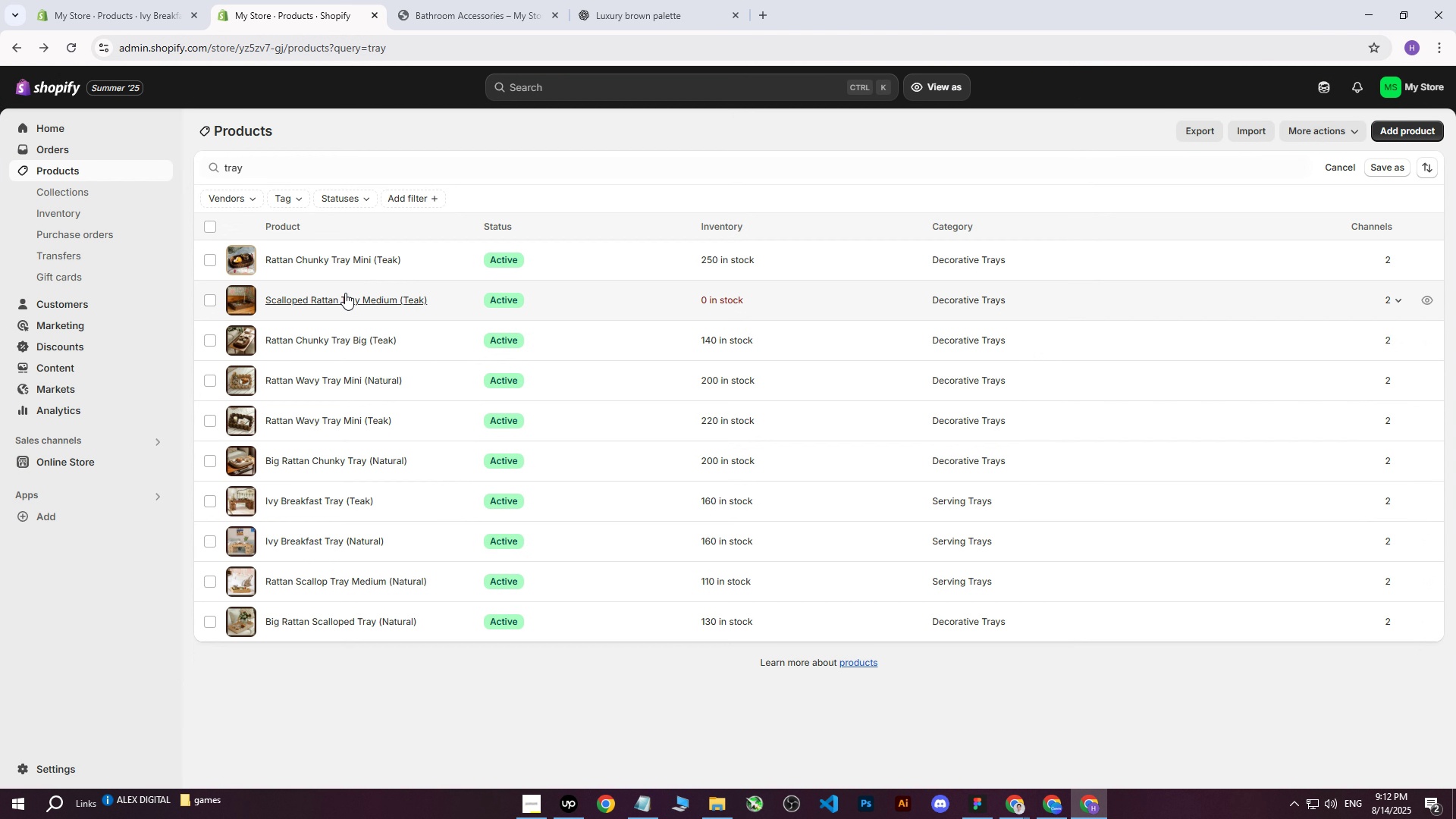 
left_click([339, 263])
 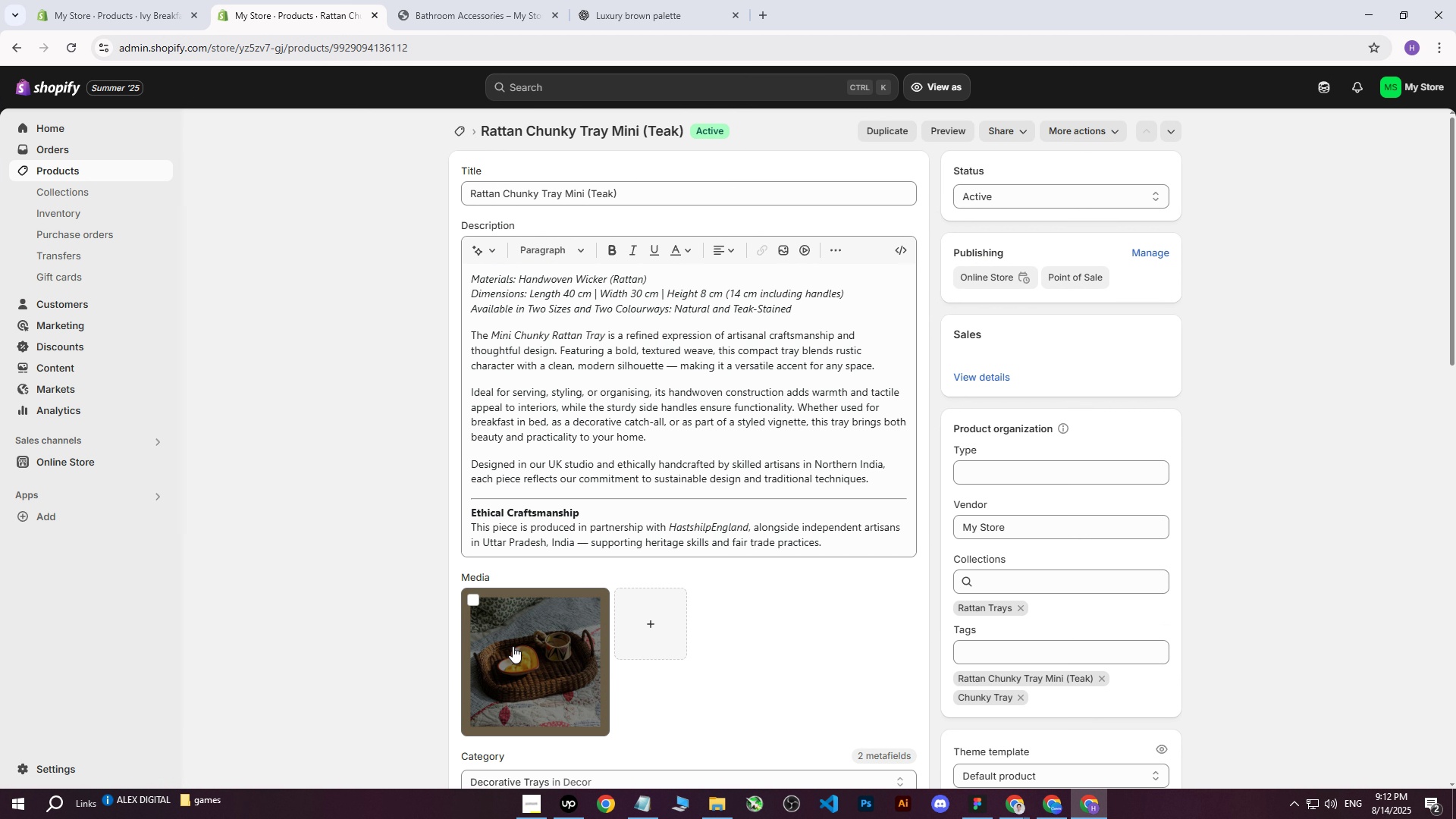 
left_click([475, 604])
 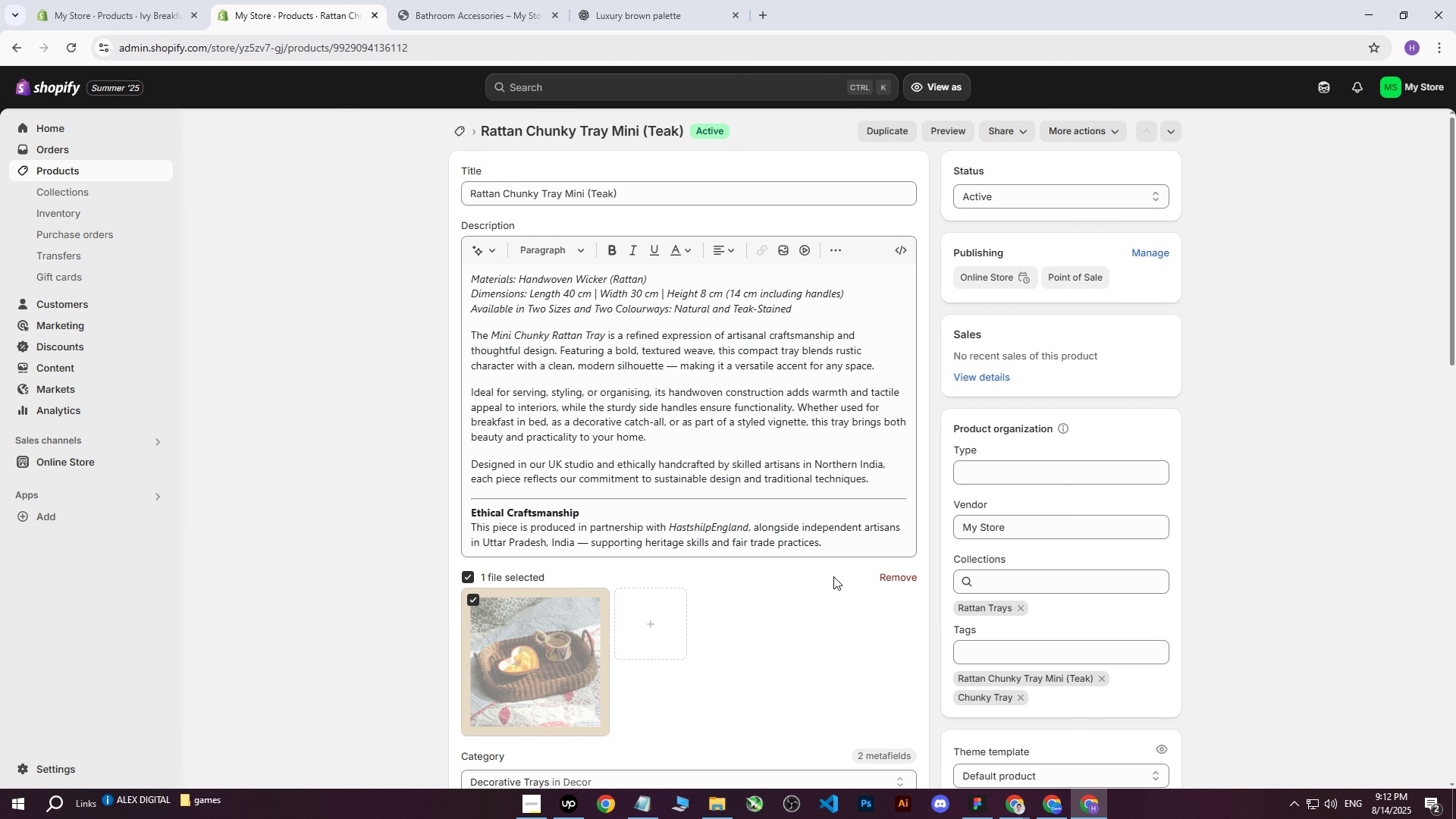 
left_click_drag(start_coordinate=[887, 581], to_coordinate=[891, 582])
 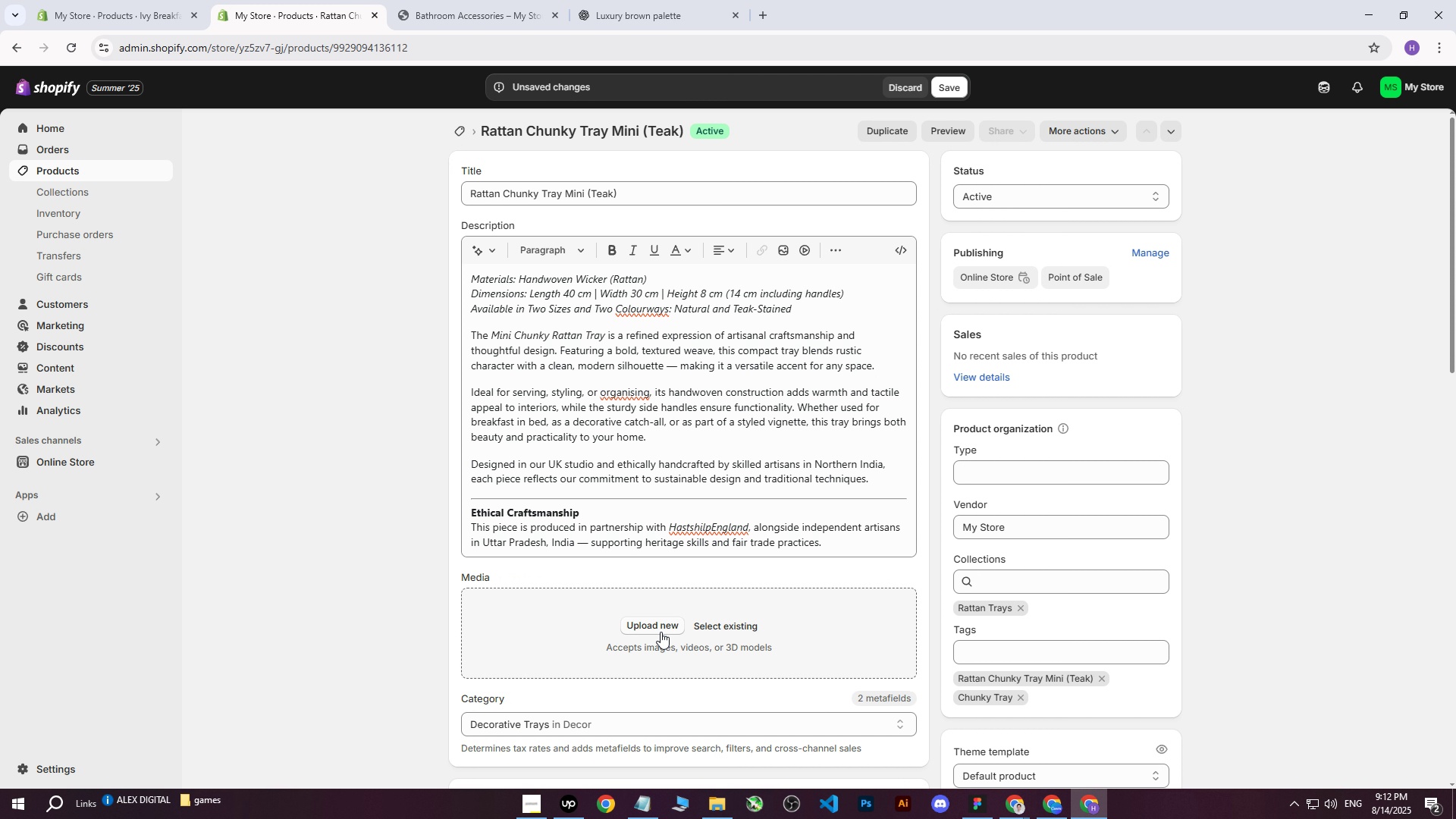 
left_click([648, 629])
 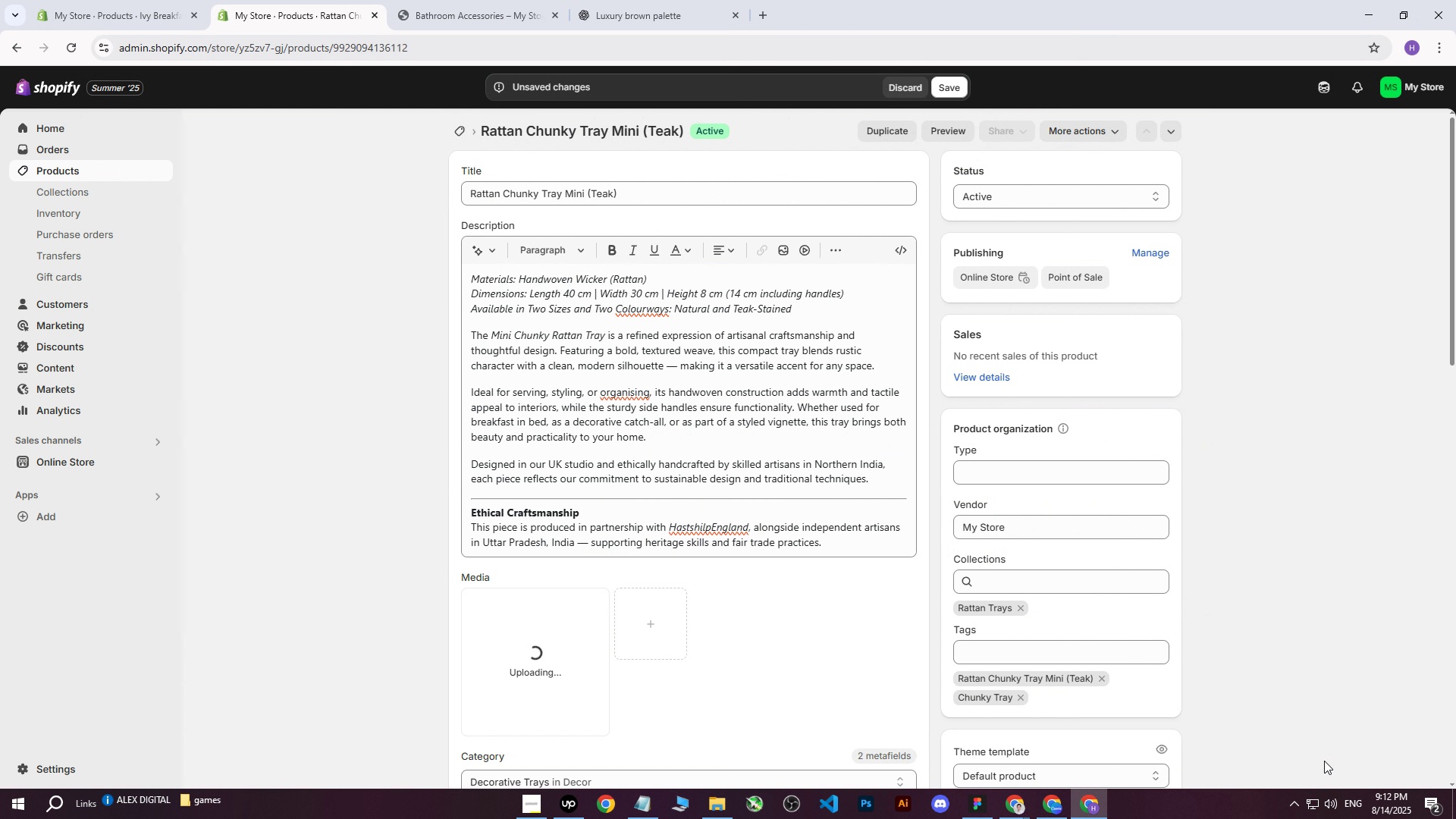 
wait(10.85)
 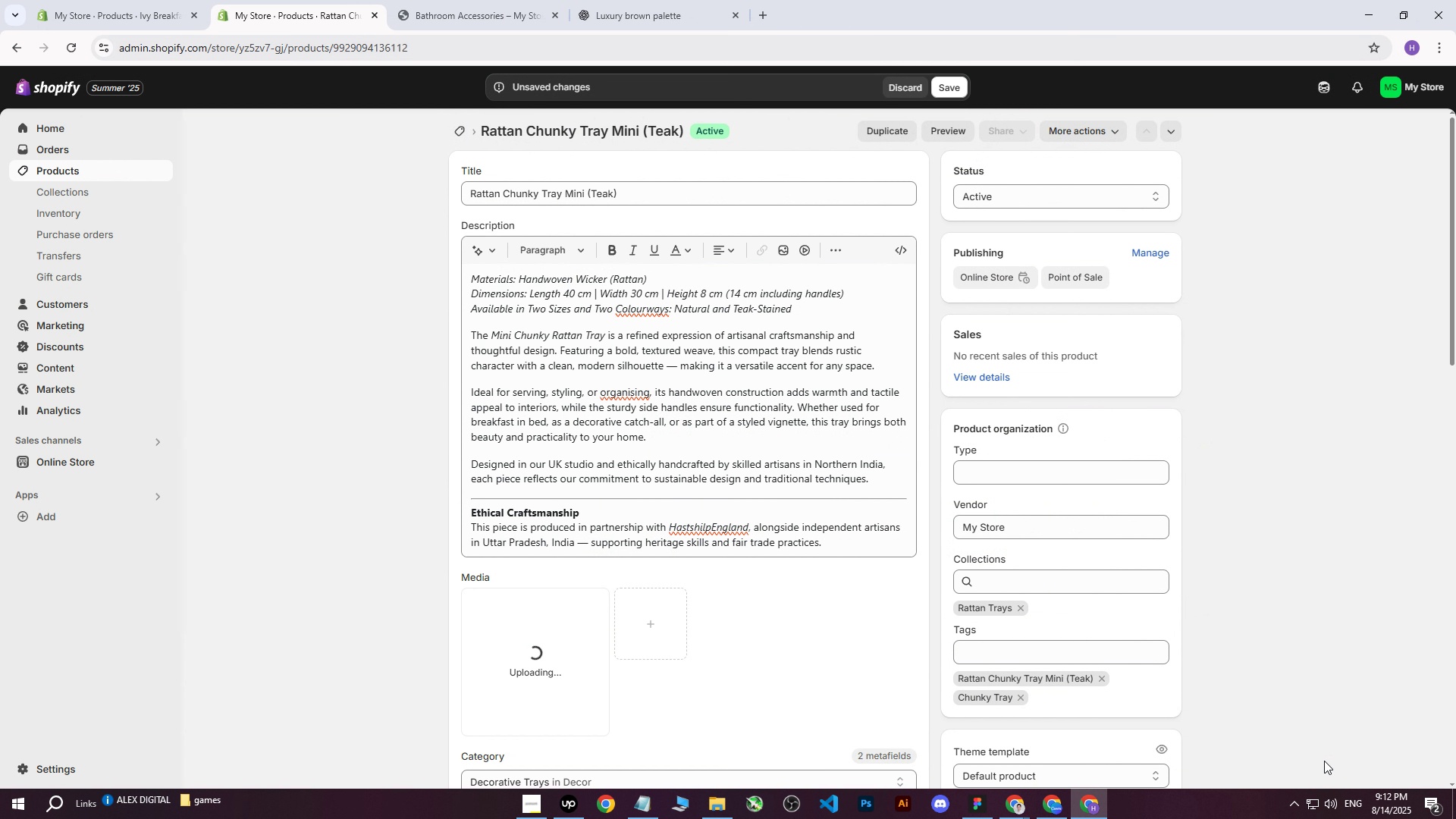 
left_click([184, 131])
 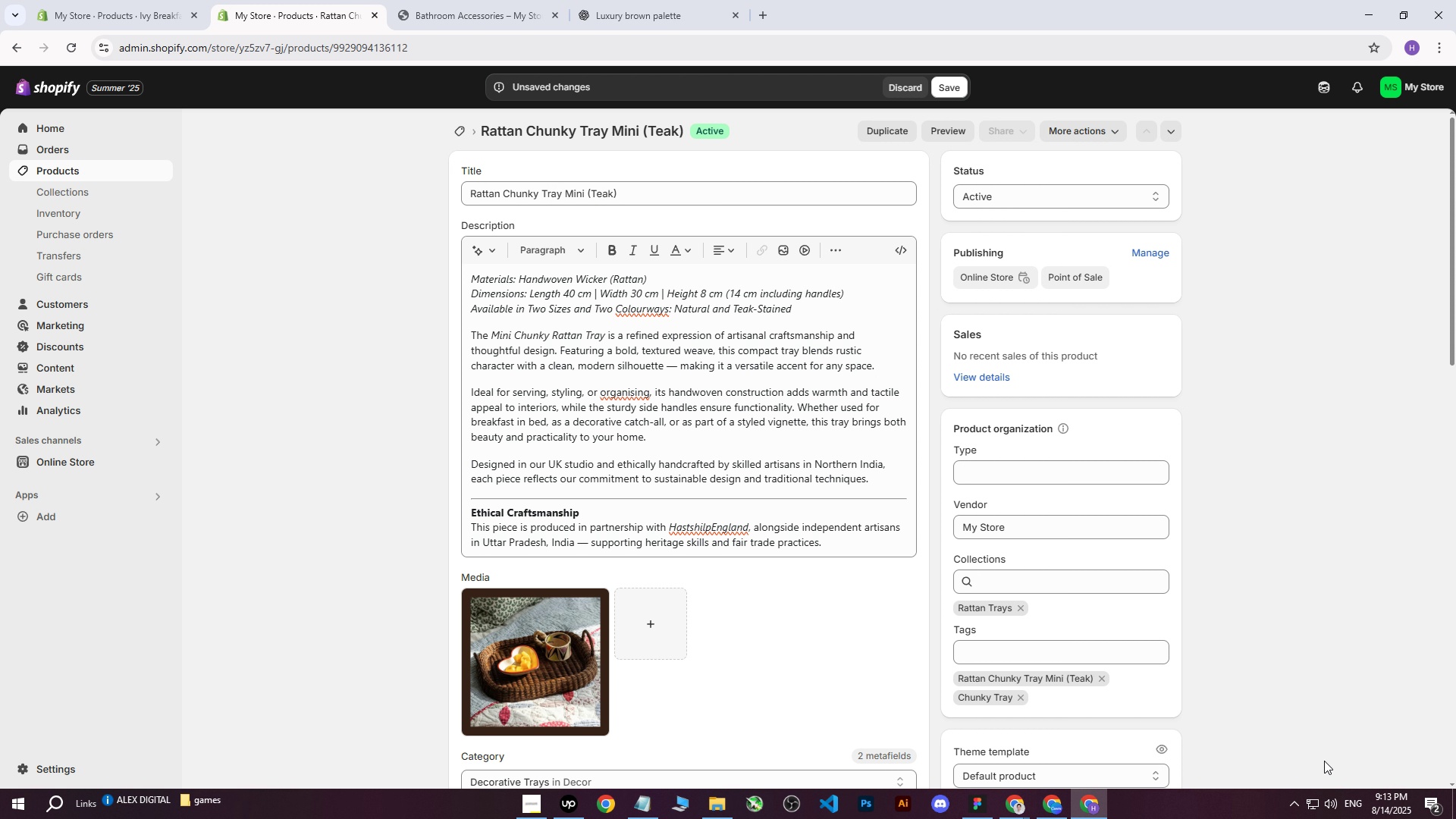 
left_click([1324, 761])
 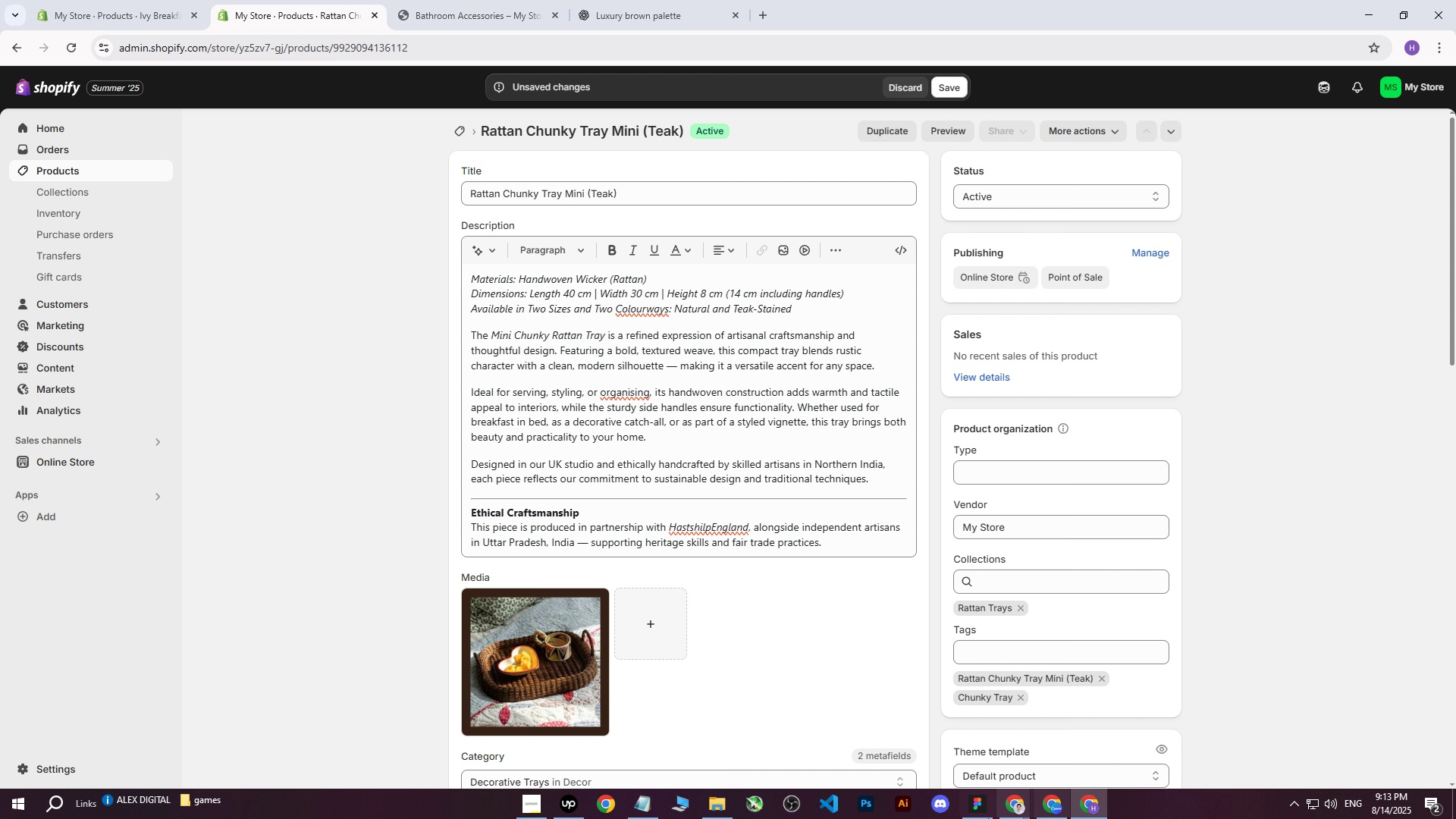 
wait(11.8)
 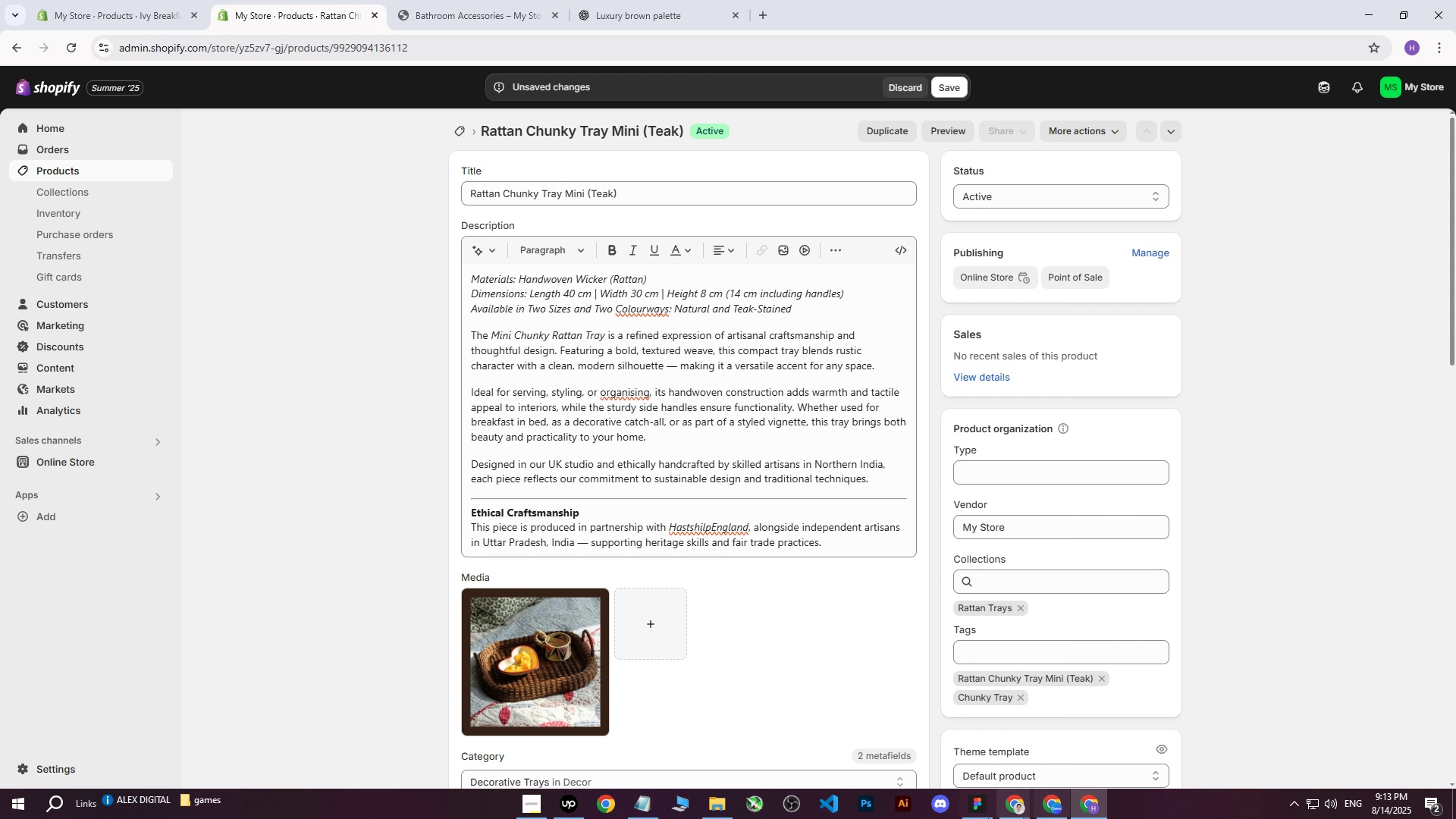 
left_click_drag(start_coordinate=[650, 193], to_coordinate=[384, 193])
 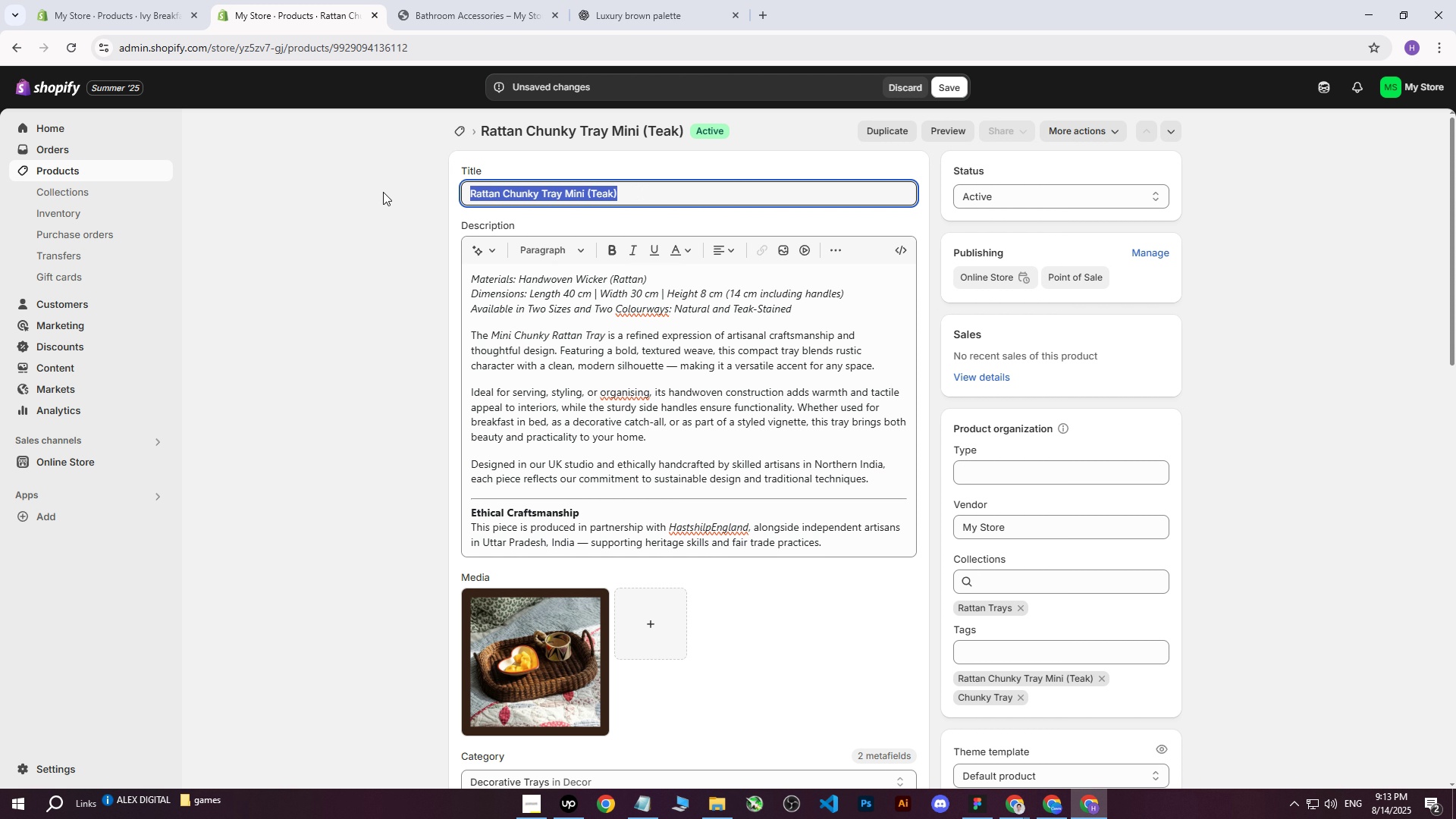 
key(Control+ControlLeft)
 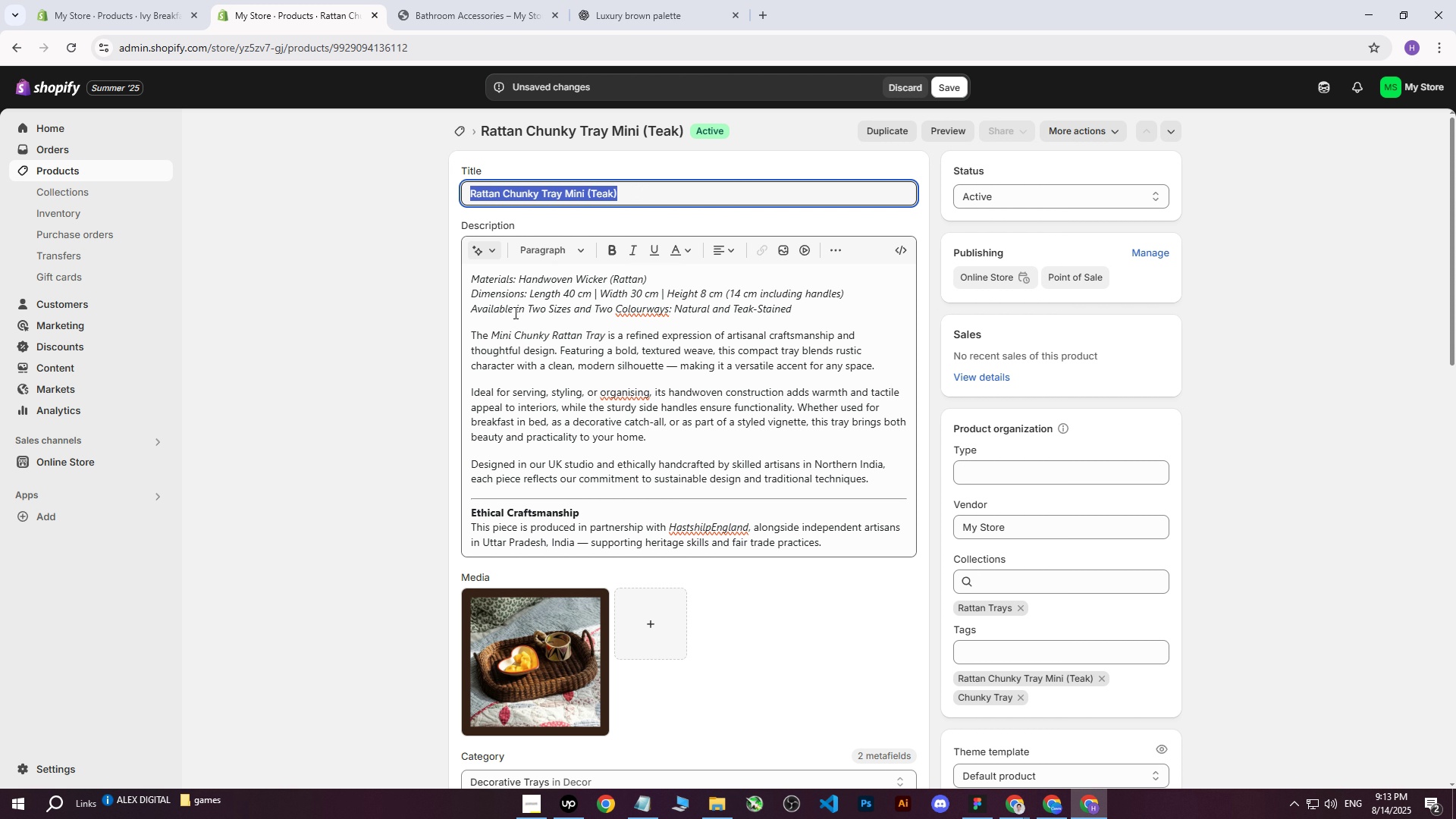 
key(Control+C)
 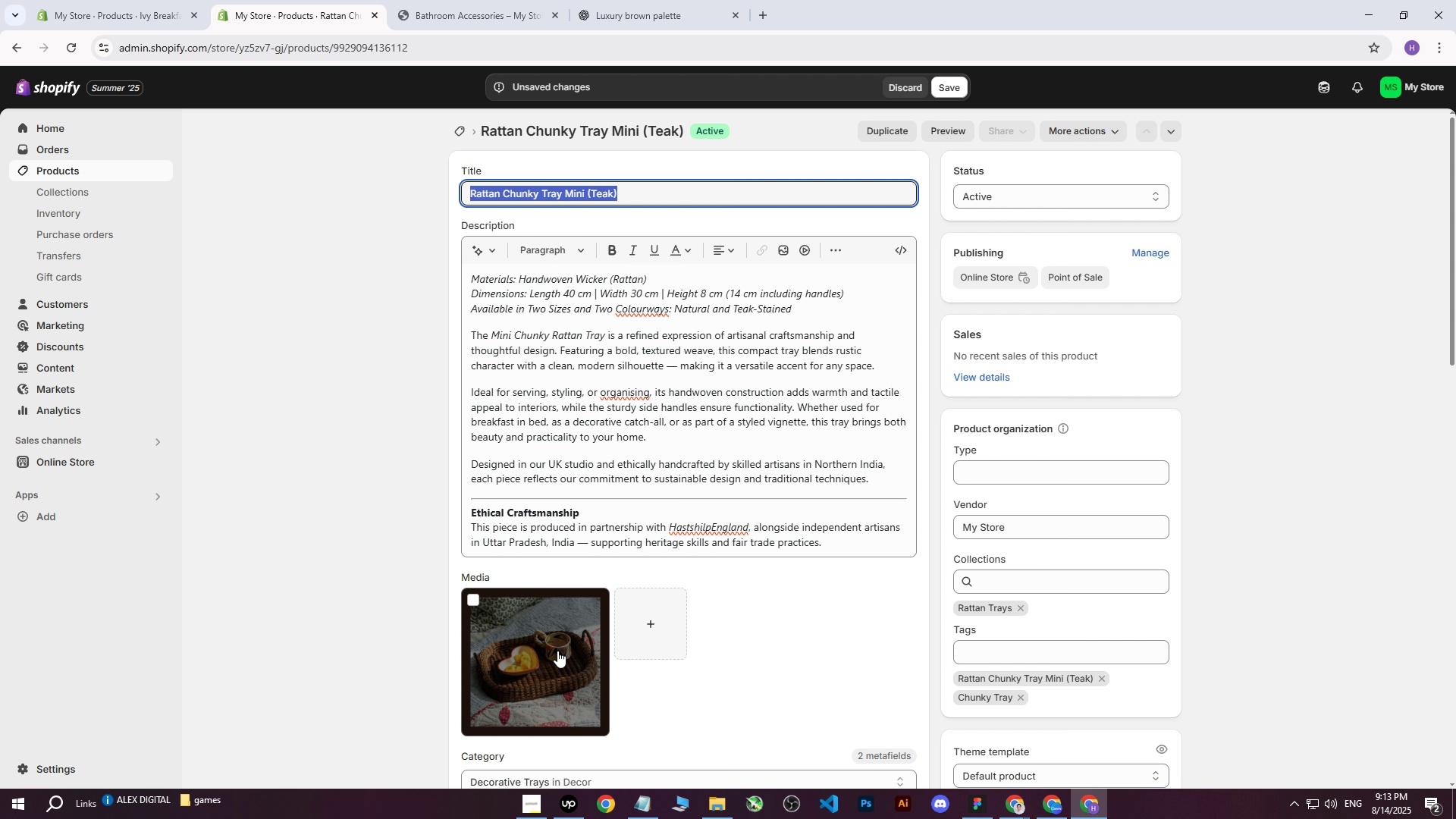 
left_click([556, 651])
 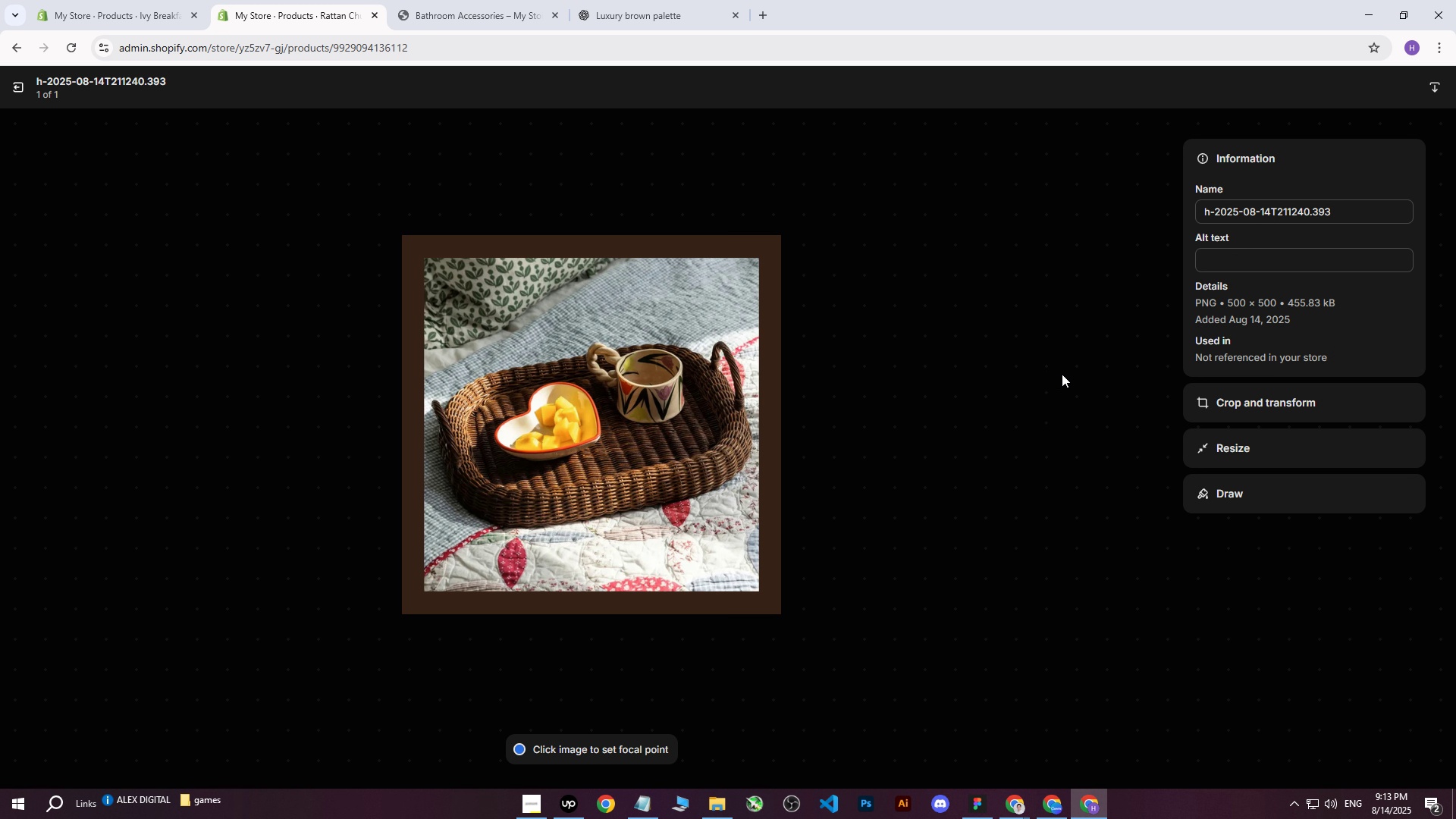 
key(Control+ControlLeft)
 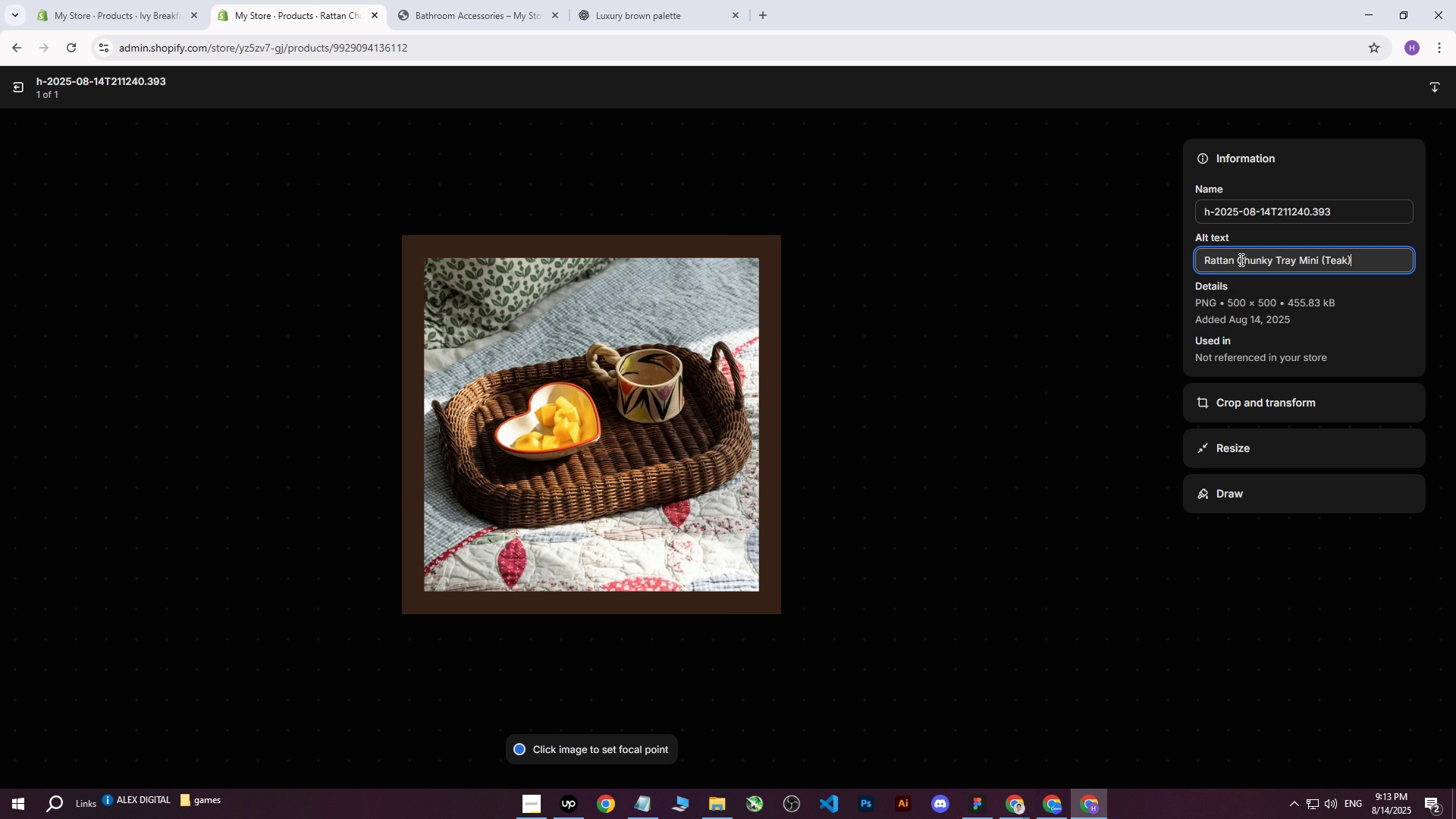 
key(Control+V)
 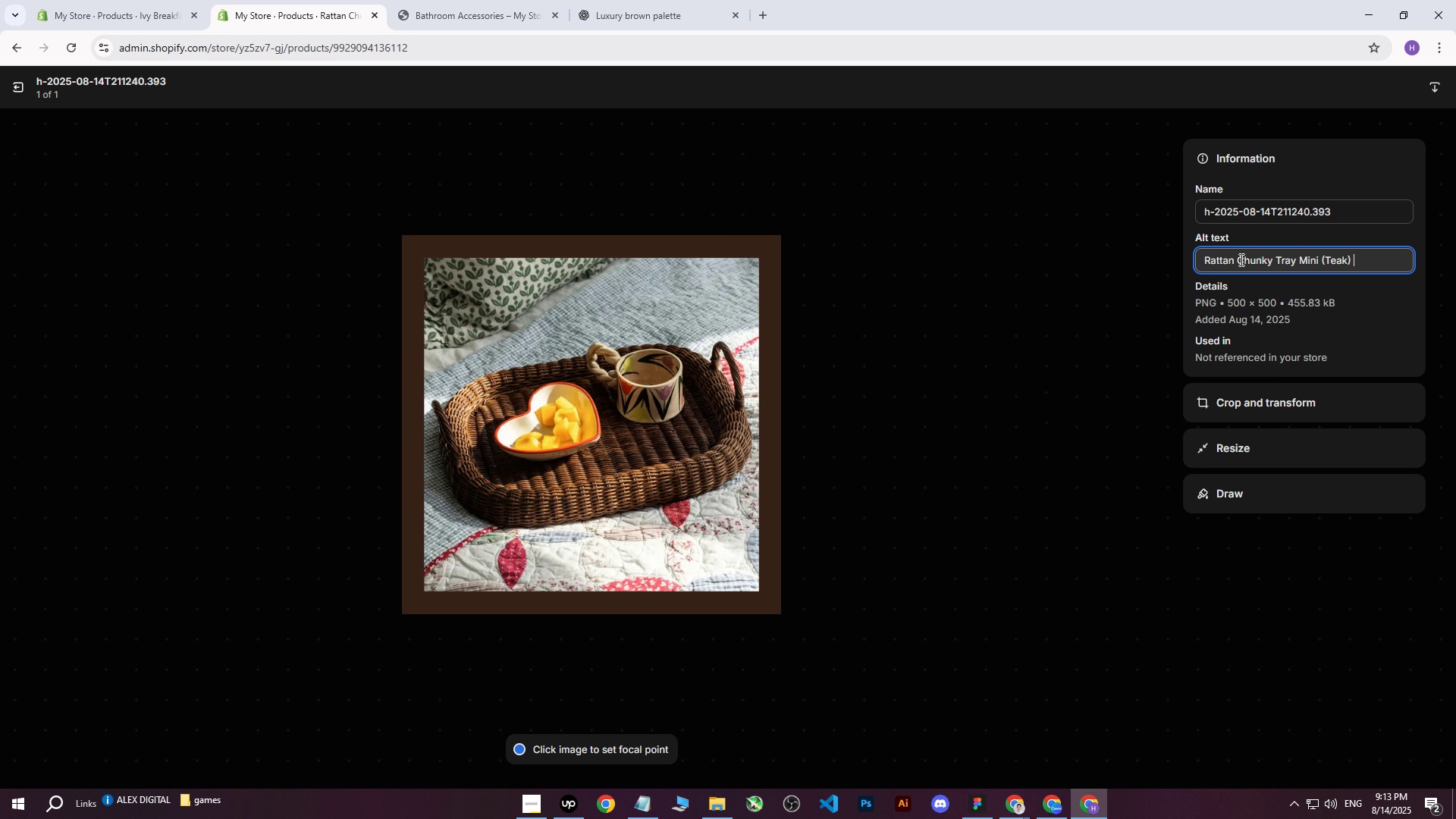 
type( standing on bed with fruit and cup of coffee.)
 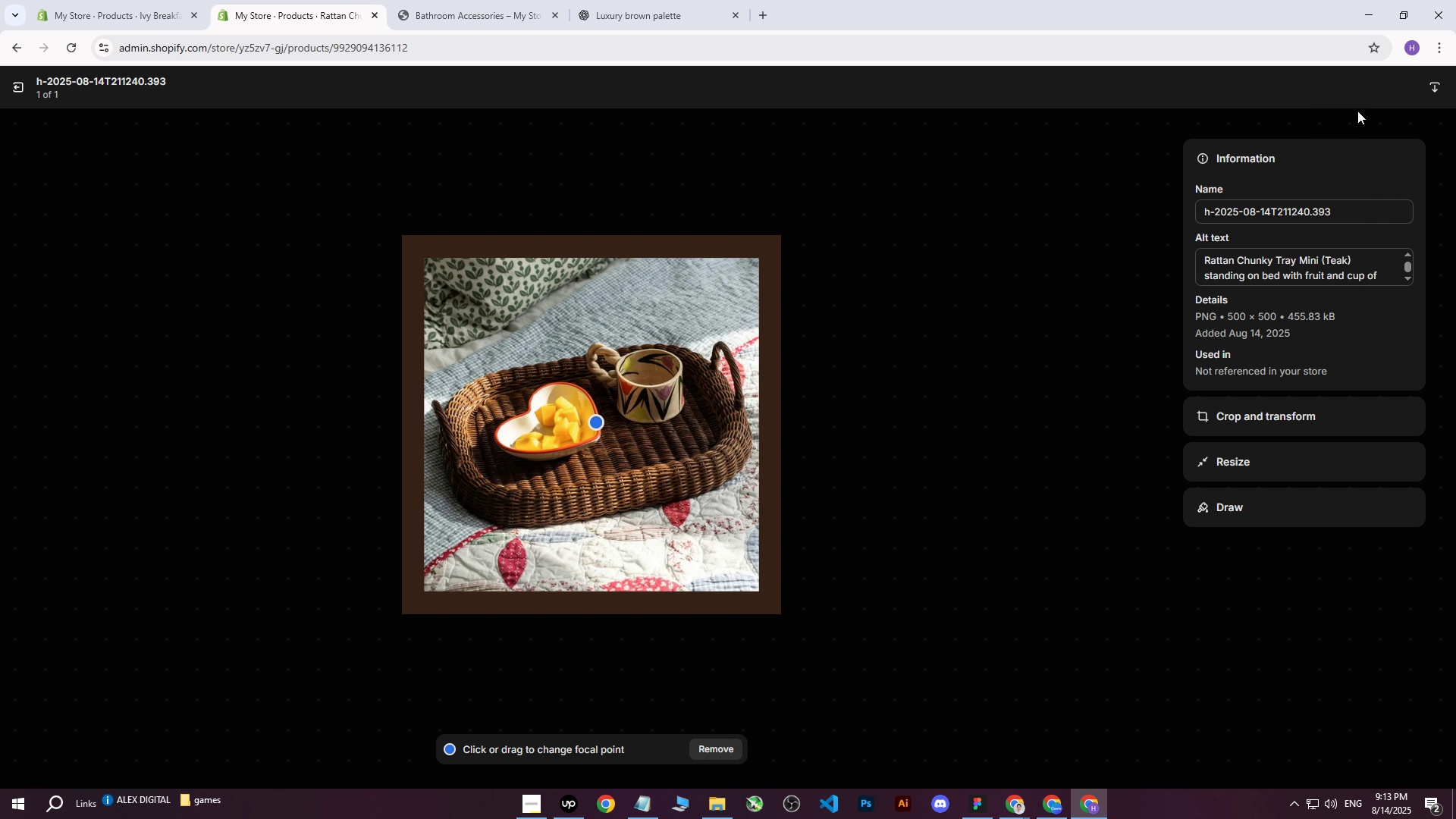 
wait(13.87)
 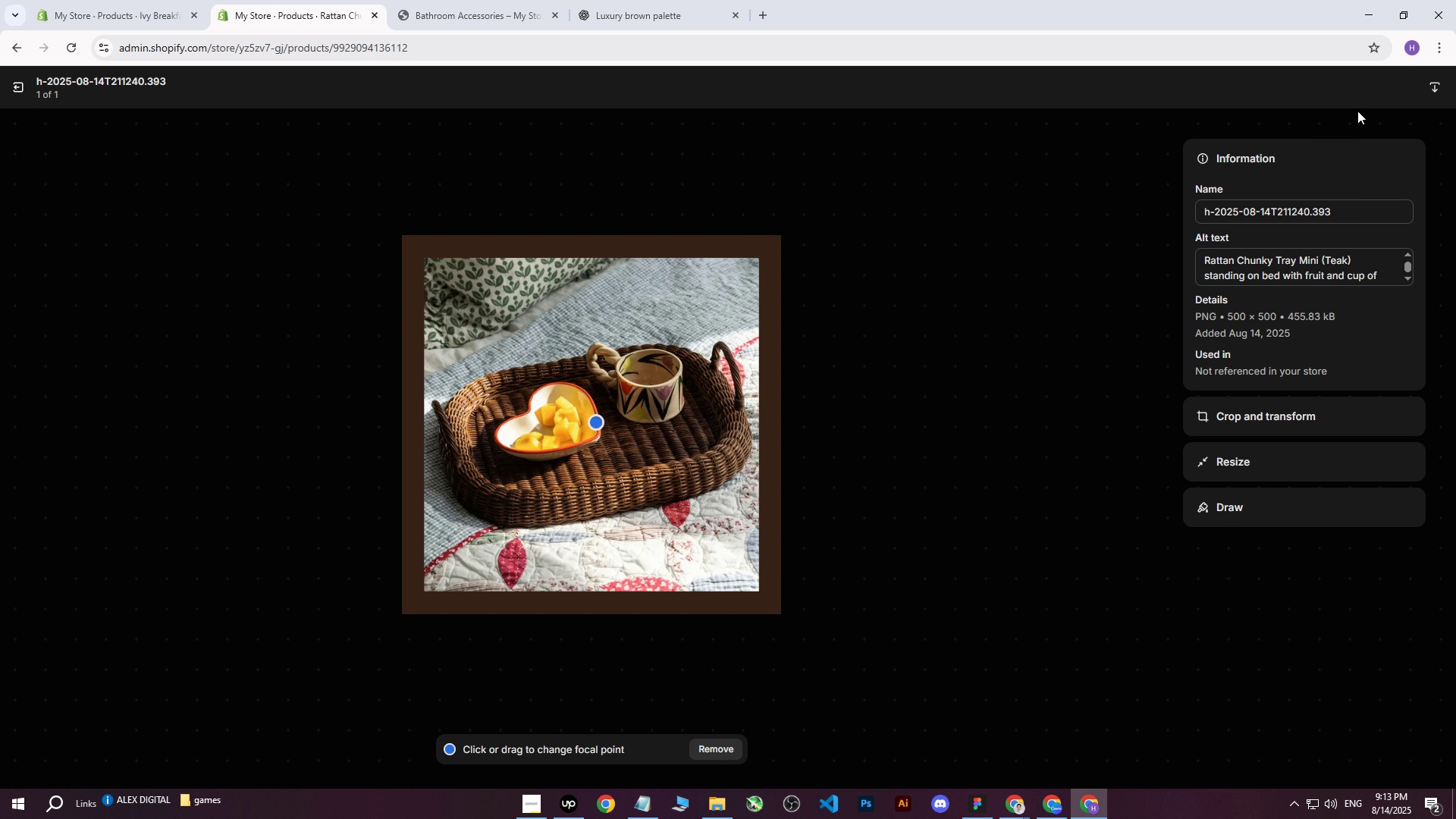 
left_click([596, 422])
 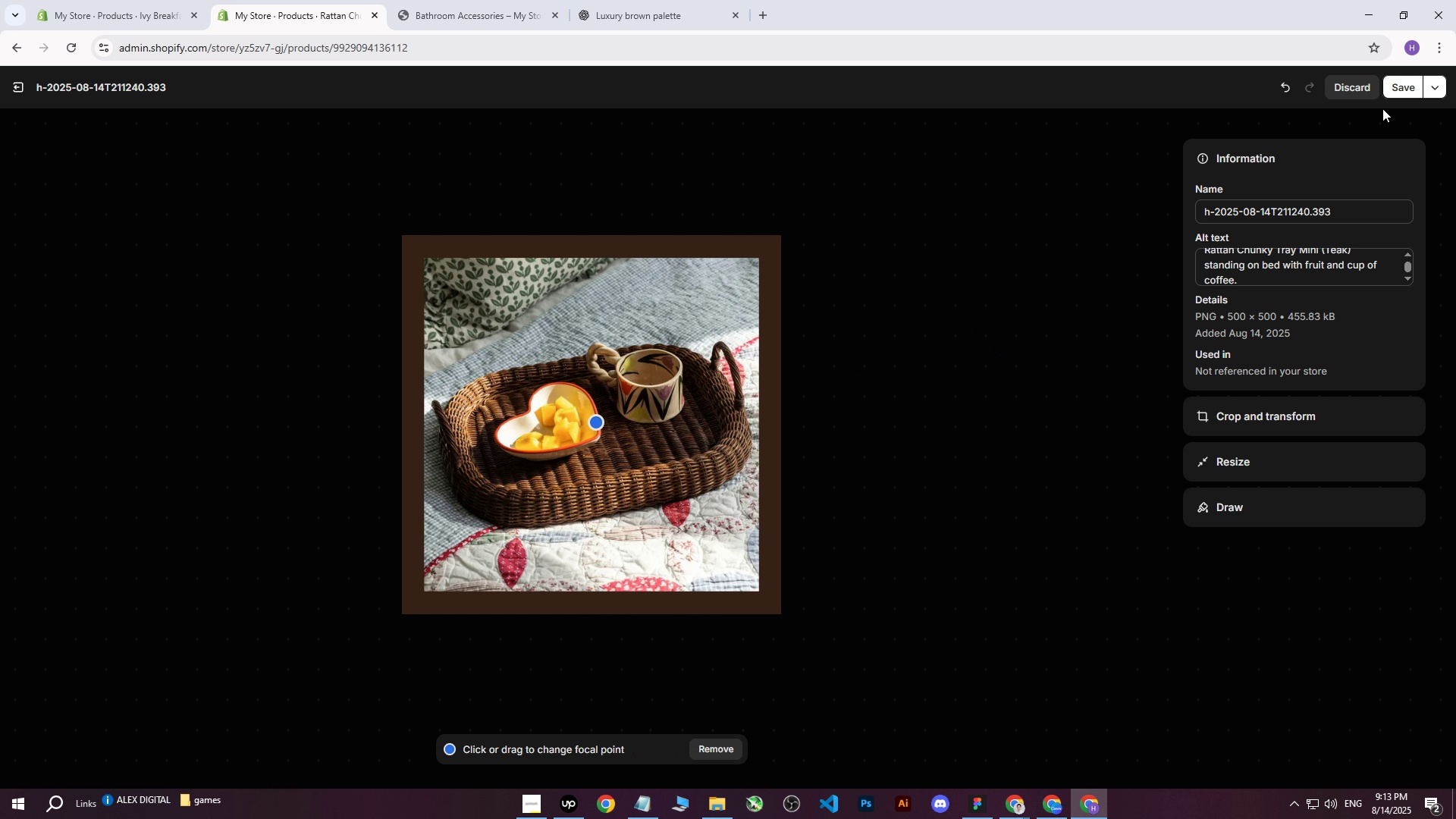 
left_click([1401, 81])
 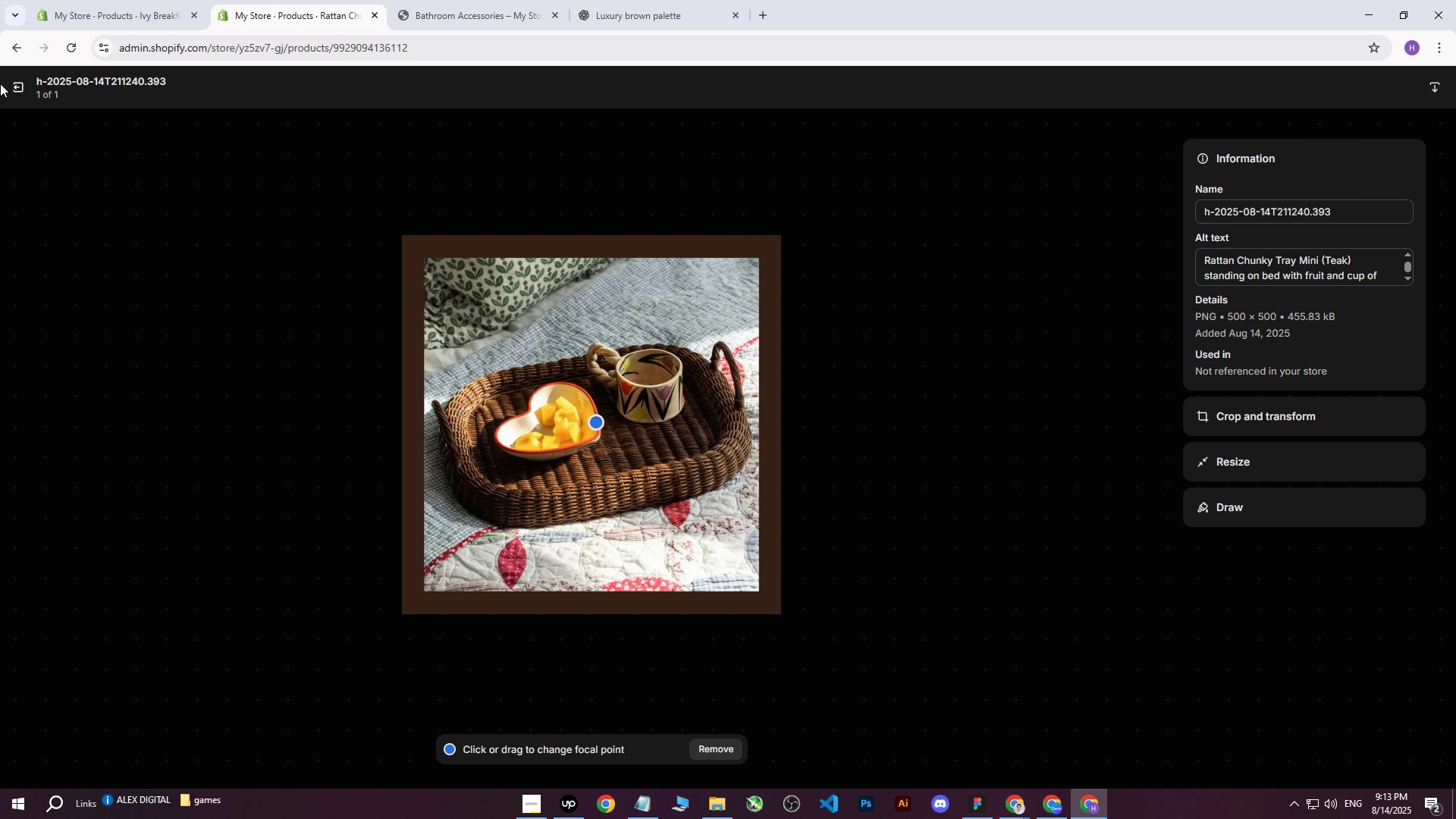 
wait(10.66)
 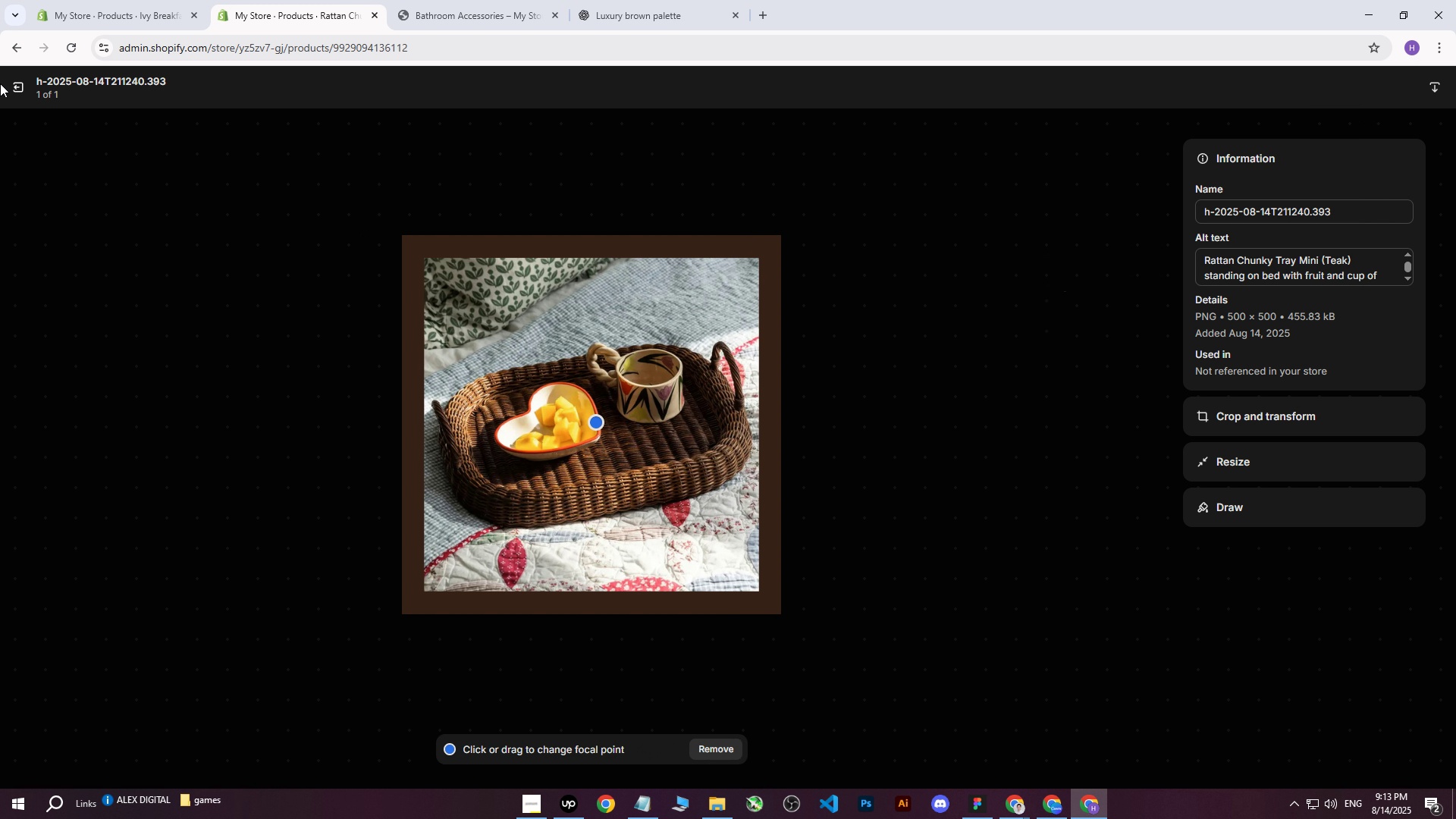 
left_click([17, 81])
 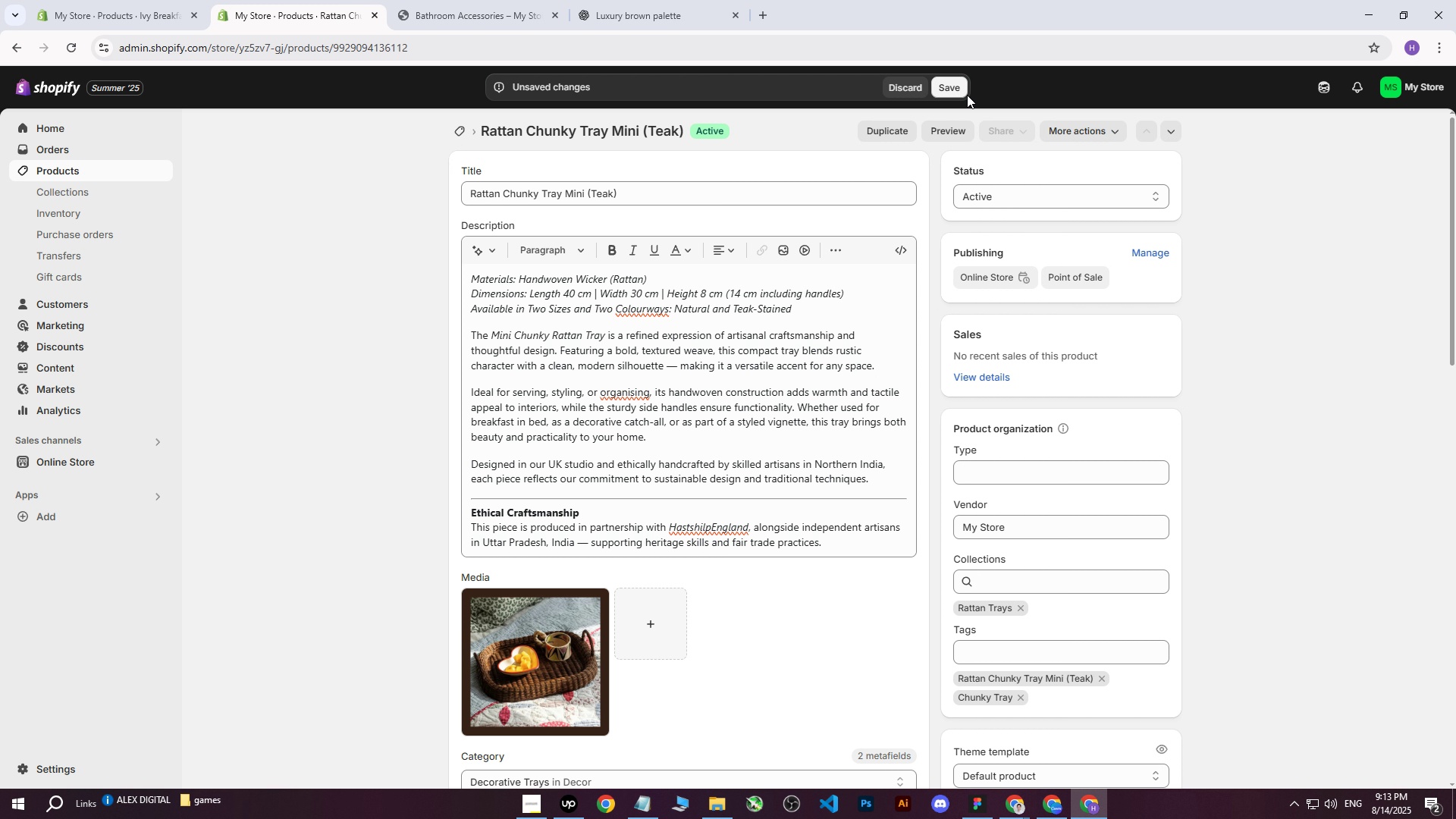 
left_click([948, 89])
 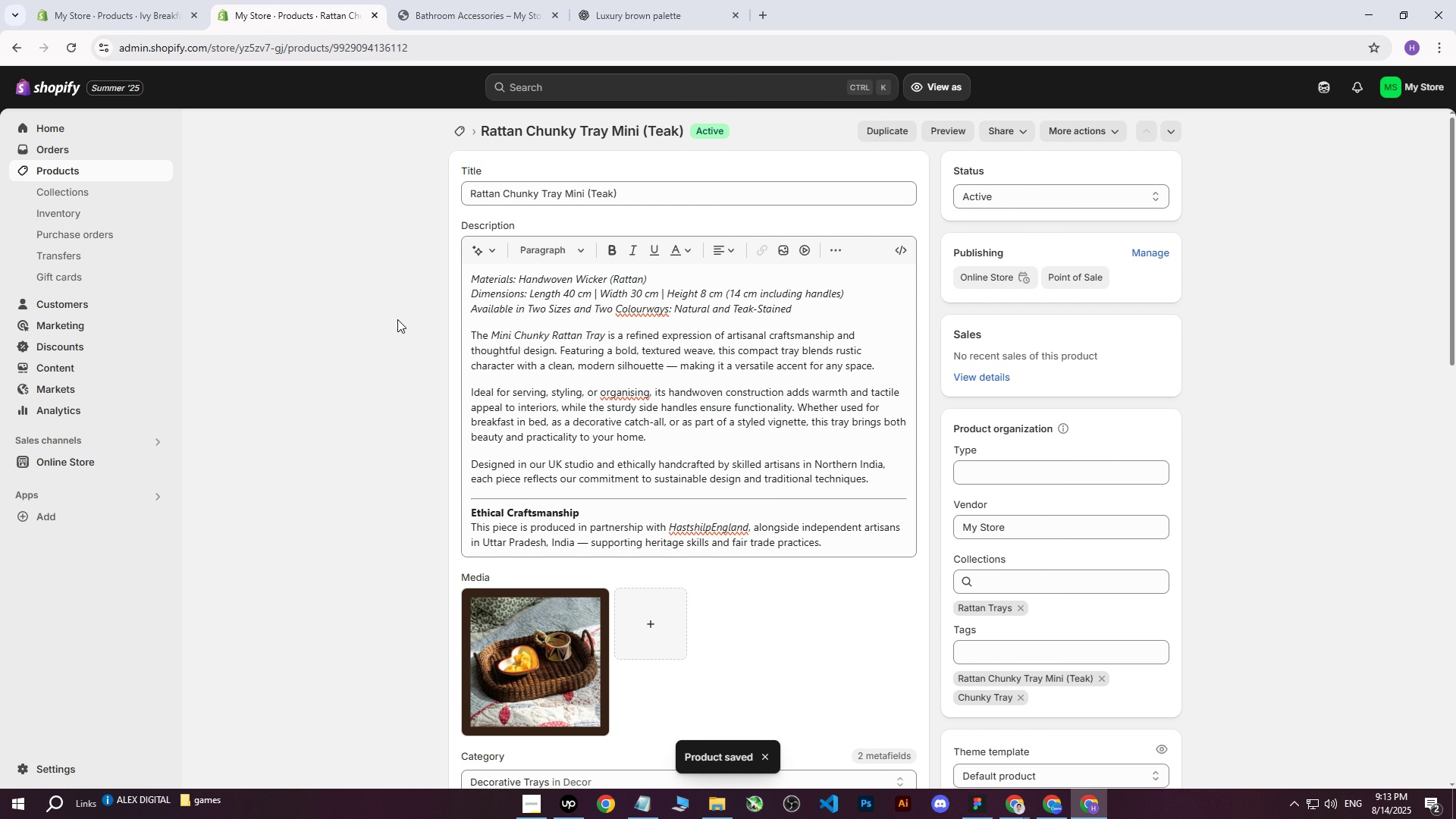 
left_click([1063, 805])
 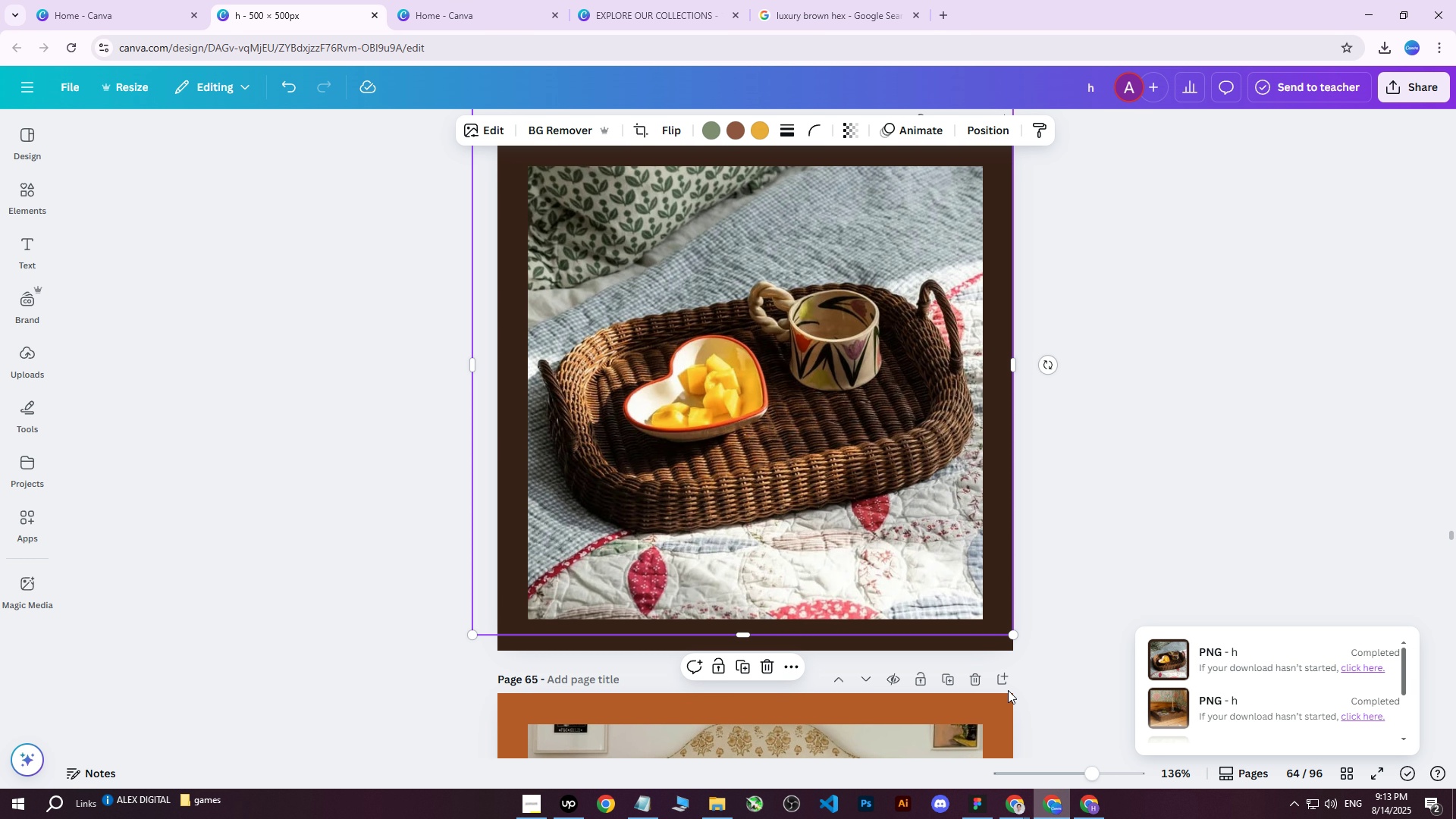 
scroll: coordinate [711, 259], scroll_direction: down, amount: 5.0
 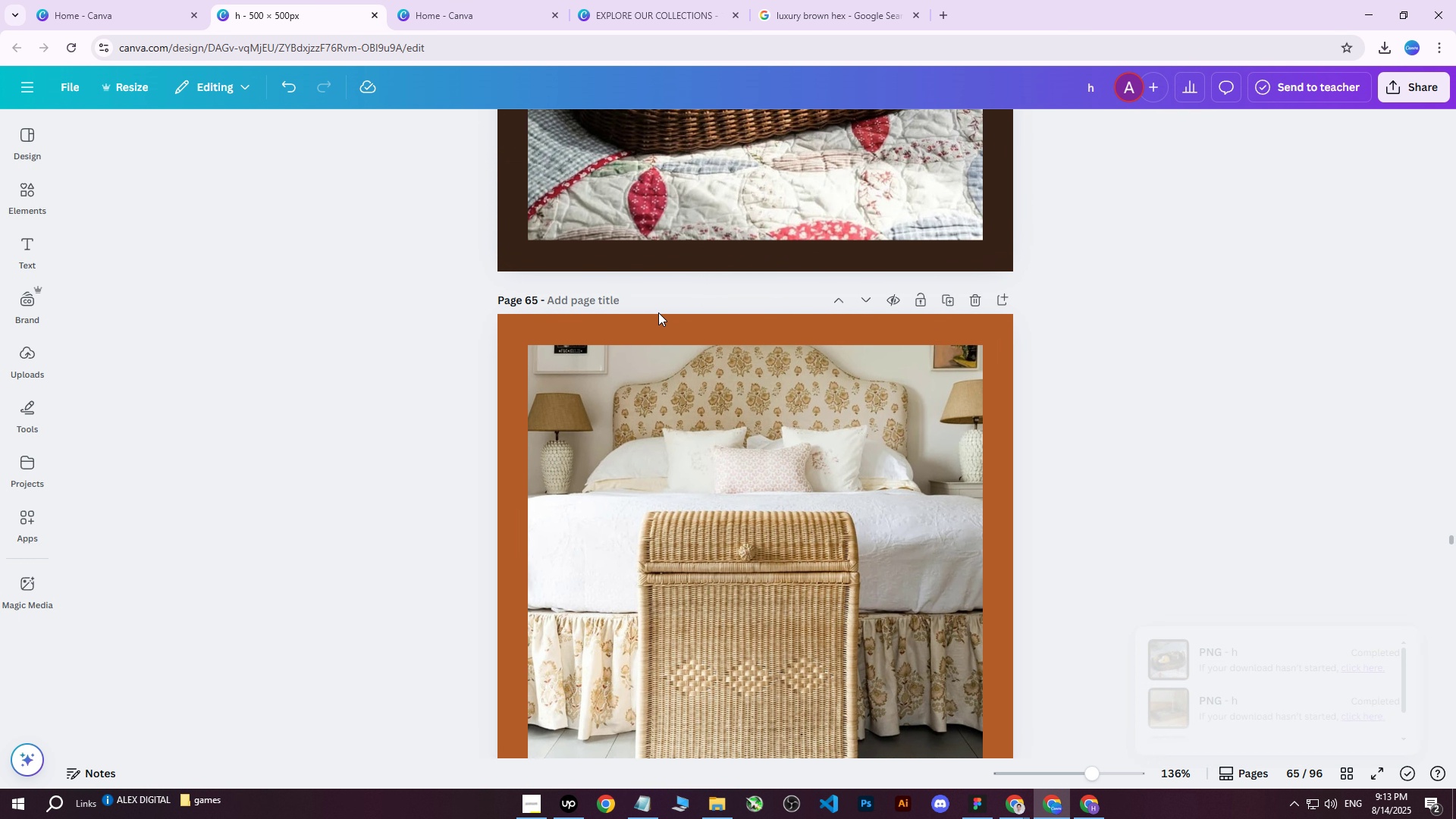 
double_click([653, 325])
 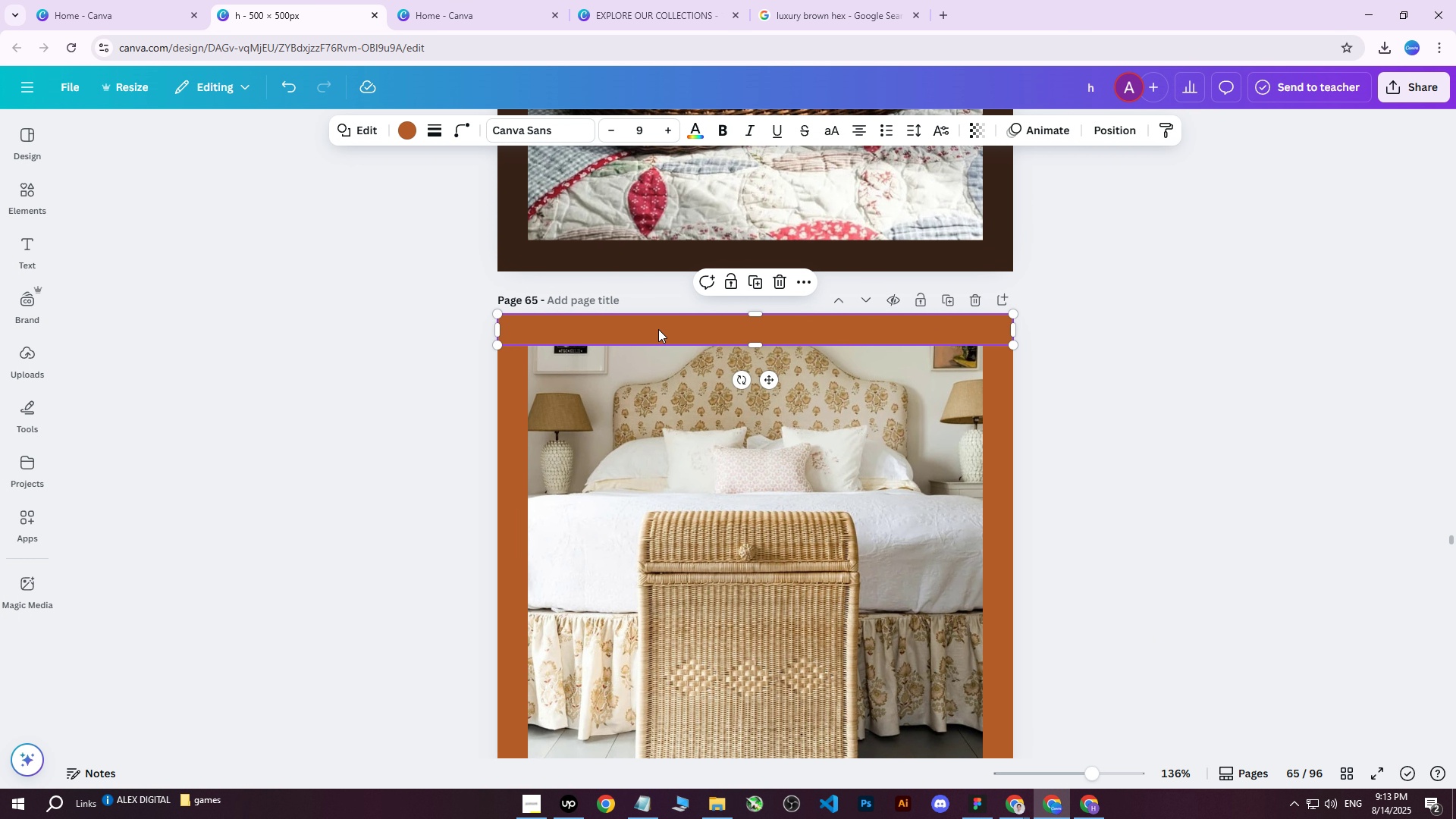 
scroll: coordinate [667, 333], scroll_direction: down, amount: 1.0
 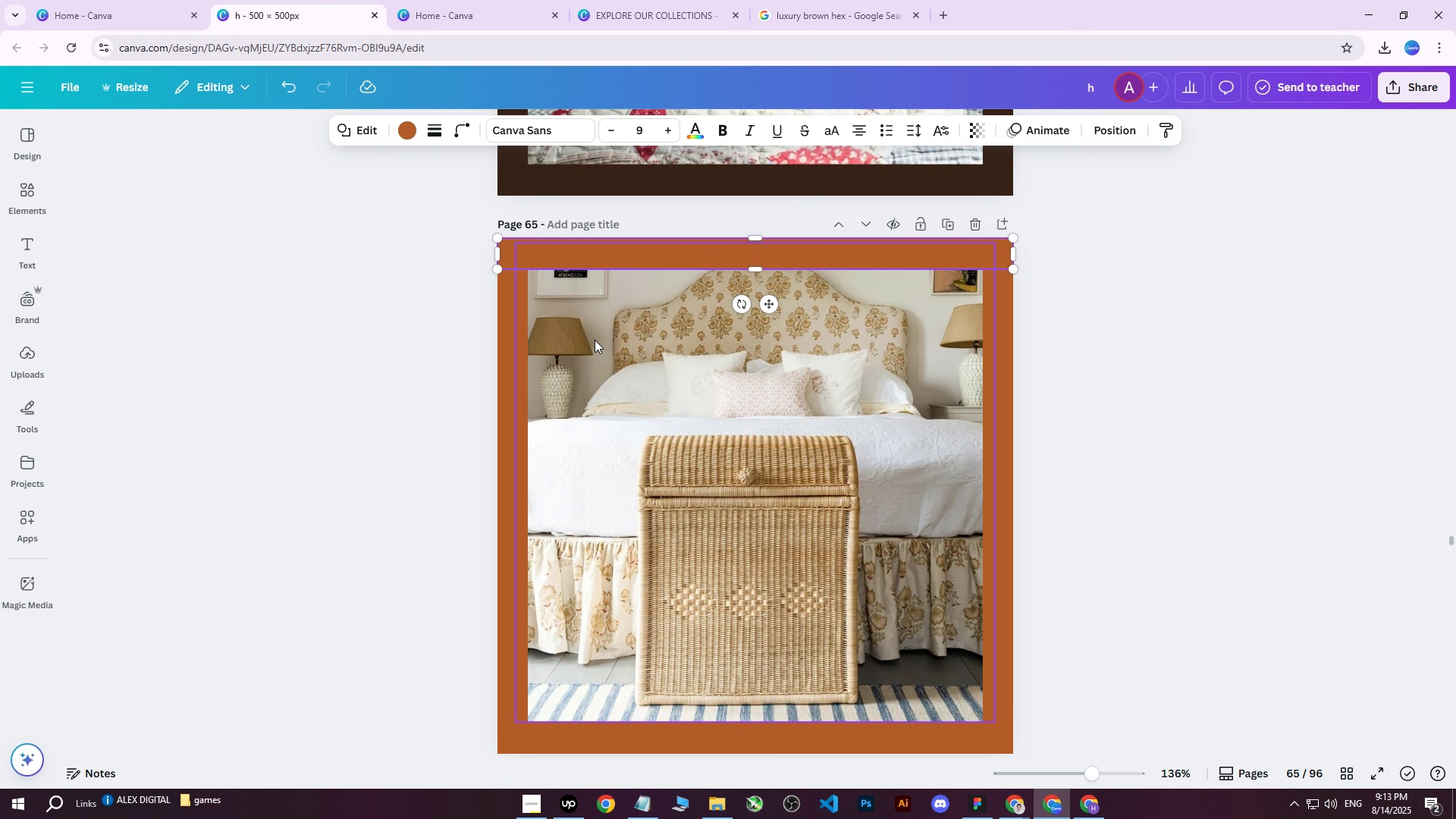 
hold_key(key=ShiftLeft, duration=1.04)
left_click([513, 369])
 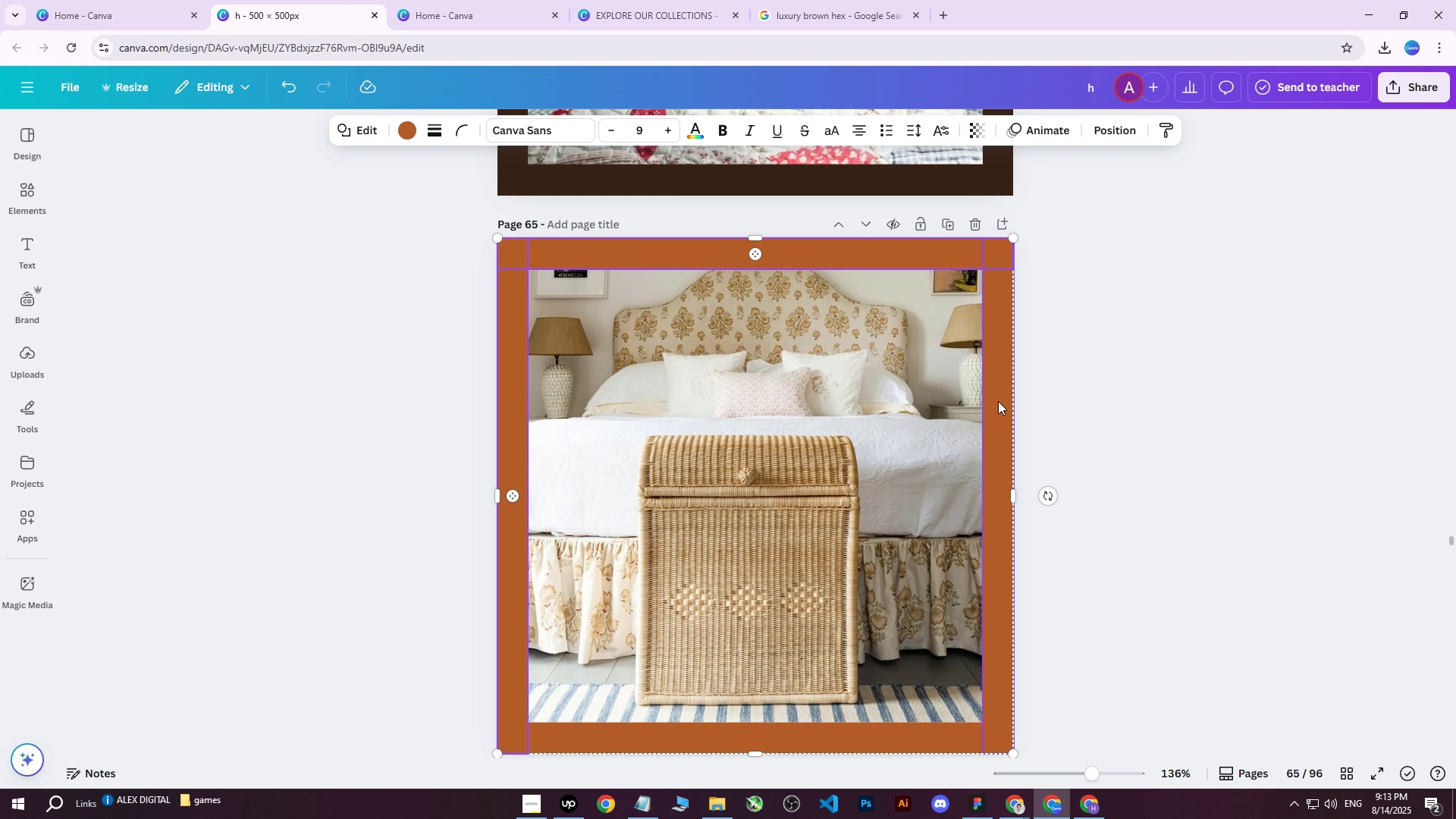 
left_click([999, 401])
 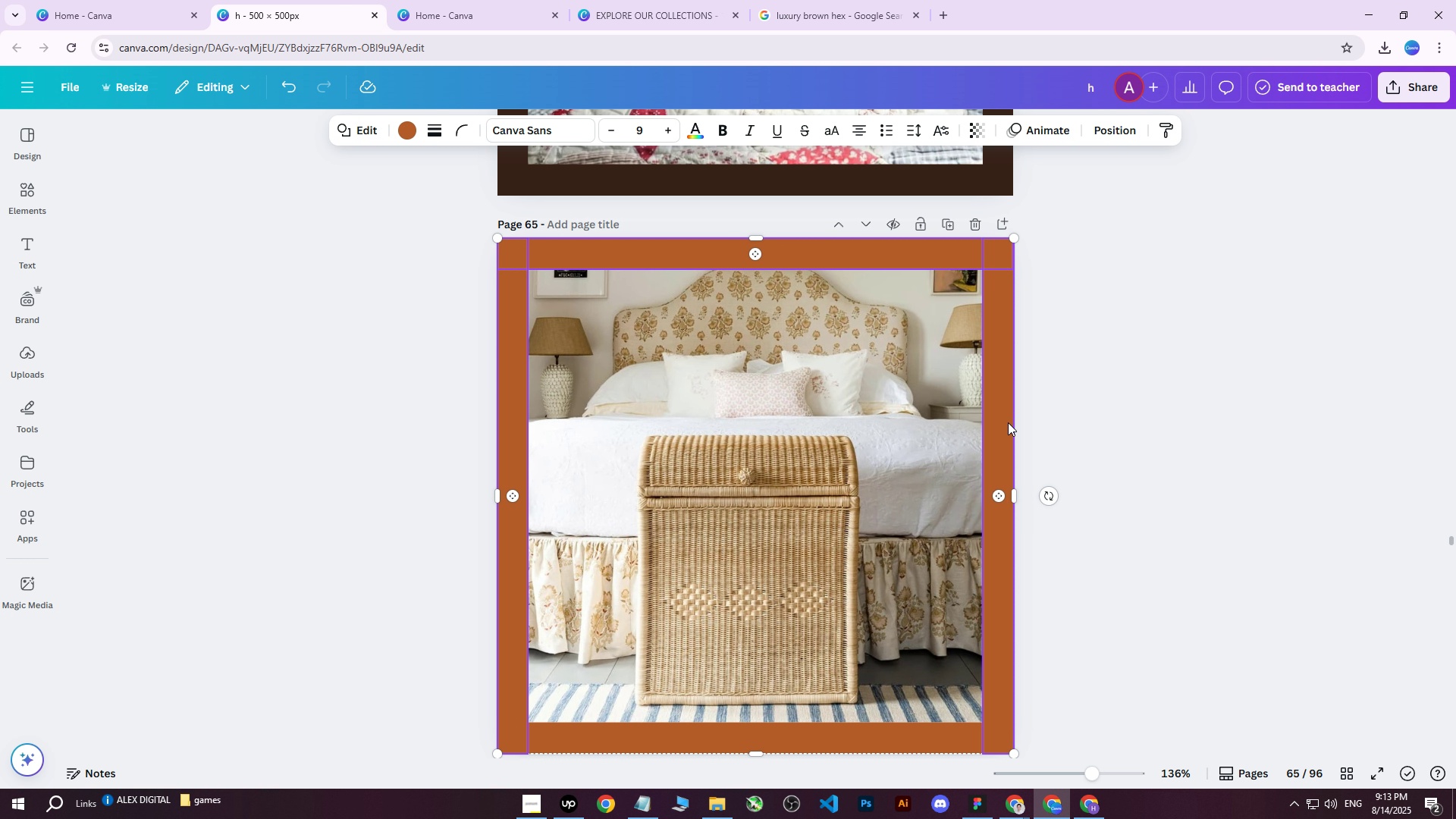 
scroll: coordinate [1014, 446], scroll_direction: down, amount: 2.0
 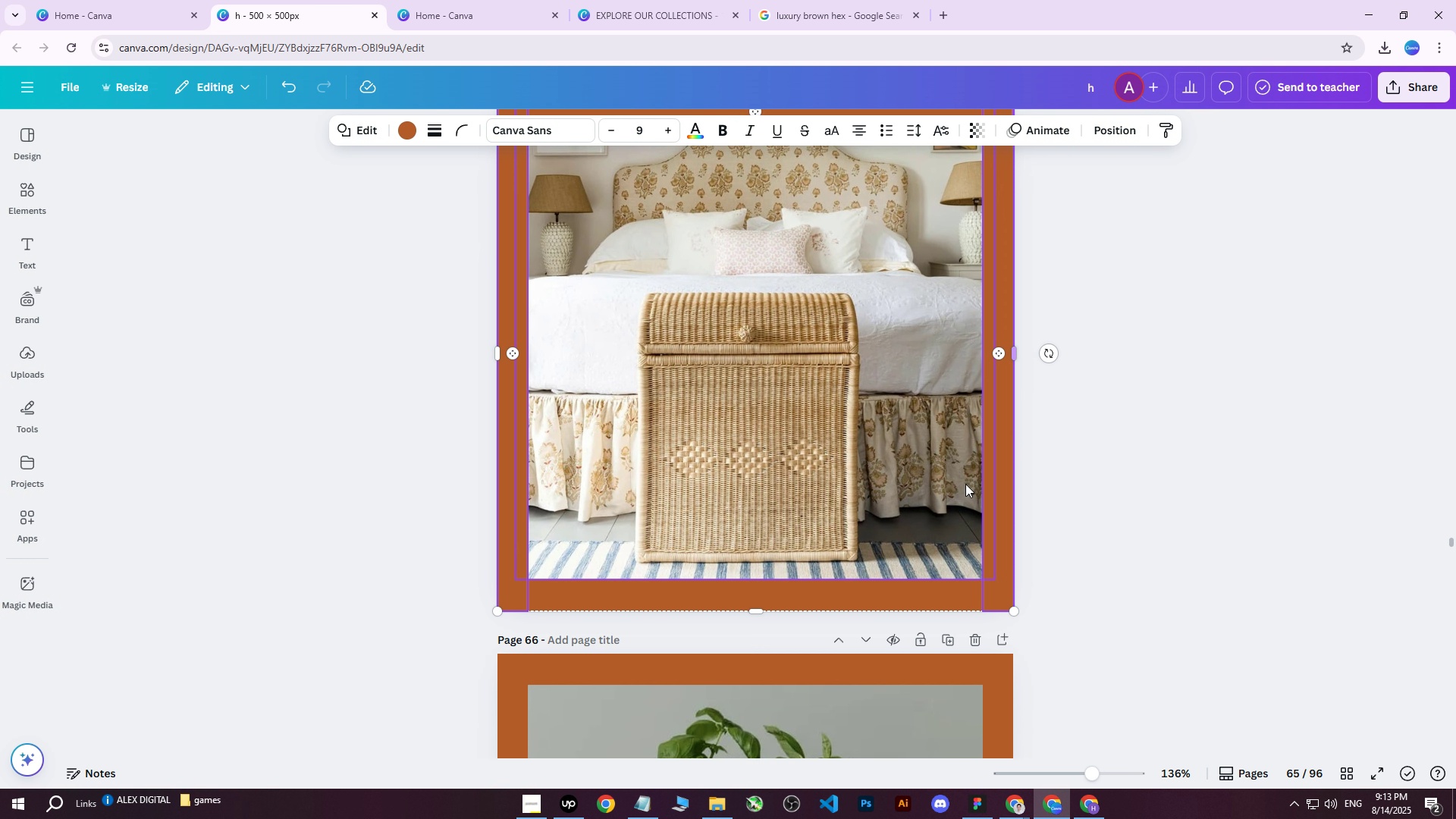 
hold_key(key=ShiftLeft, duration=0.54)
left_click([795, 588])
 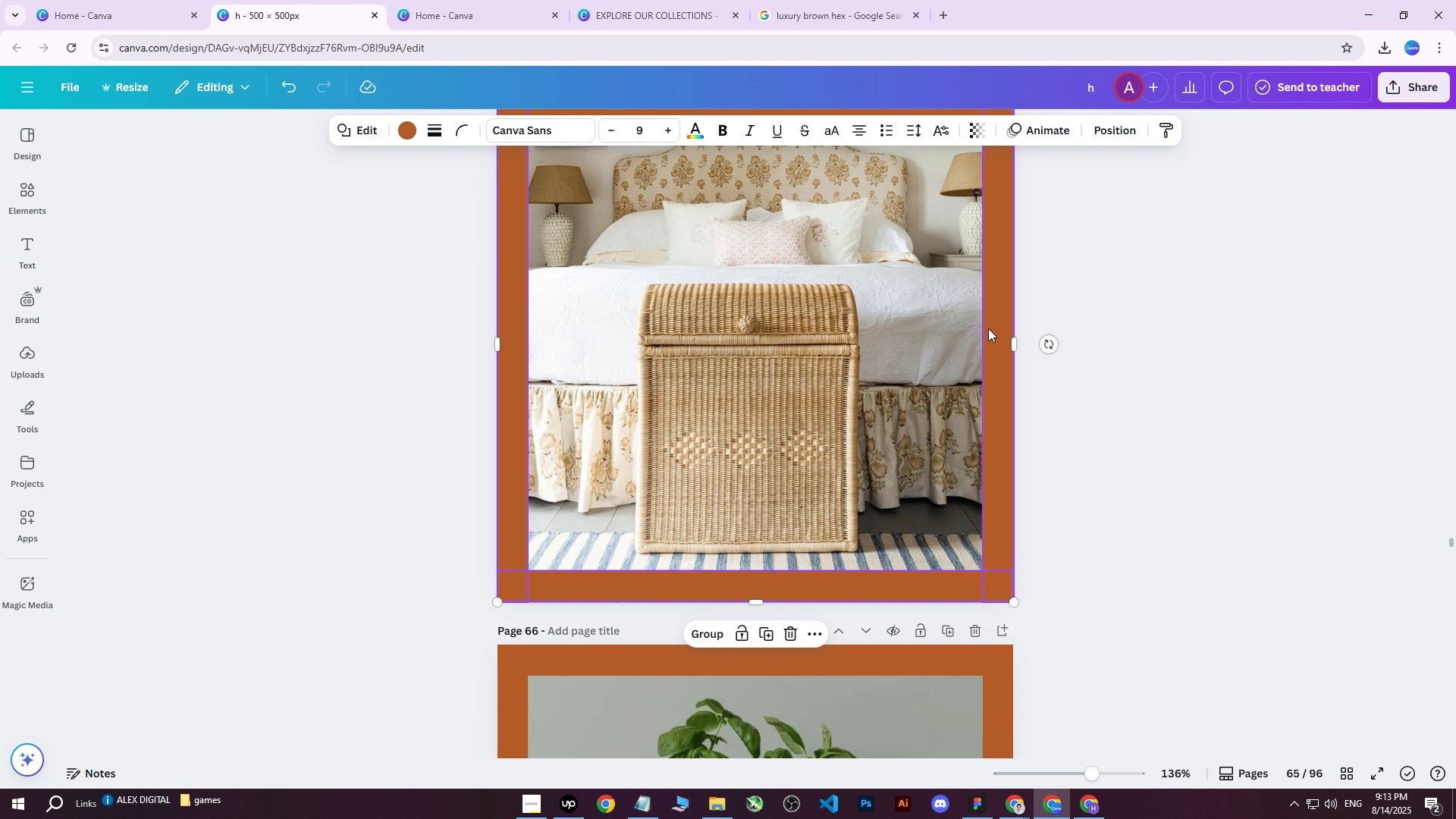 
scroll: coordinate [663, 237], scroll_direction: up, amount: 5.0
 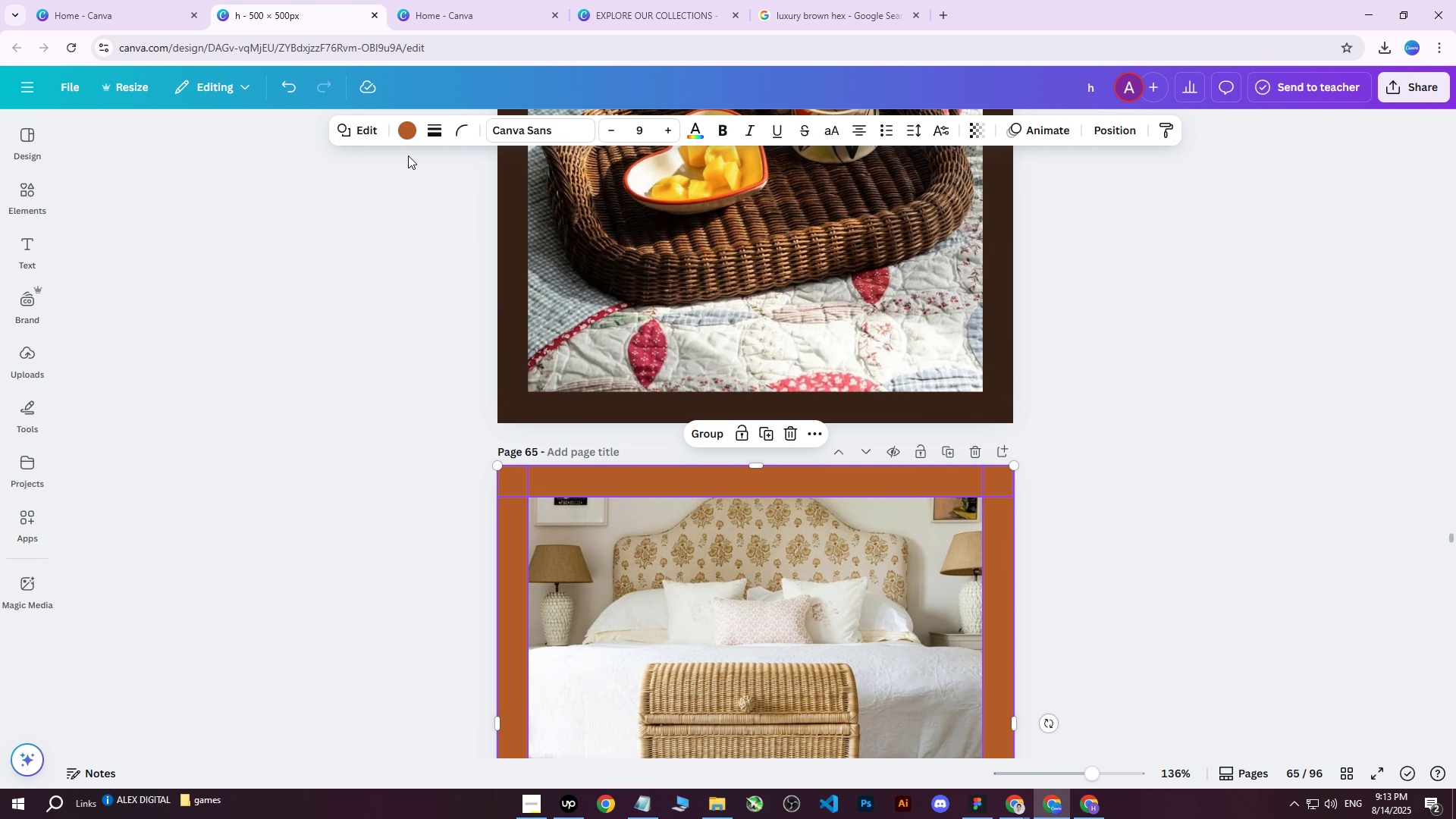 
left_click([406, 134])
 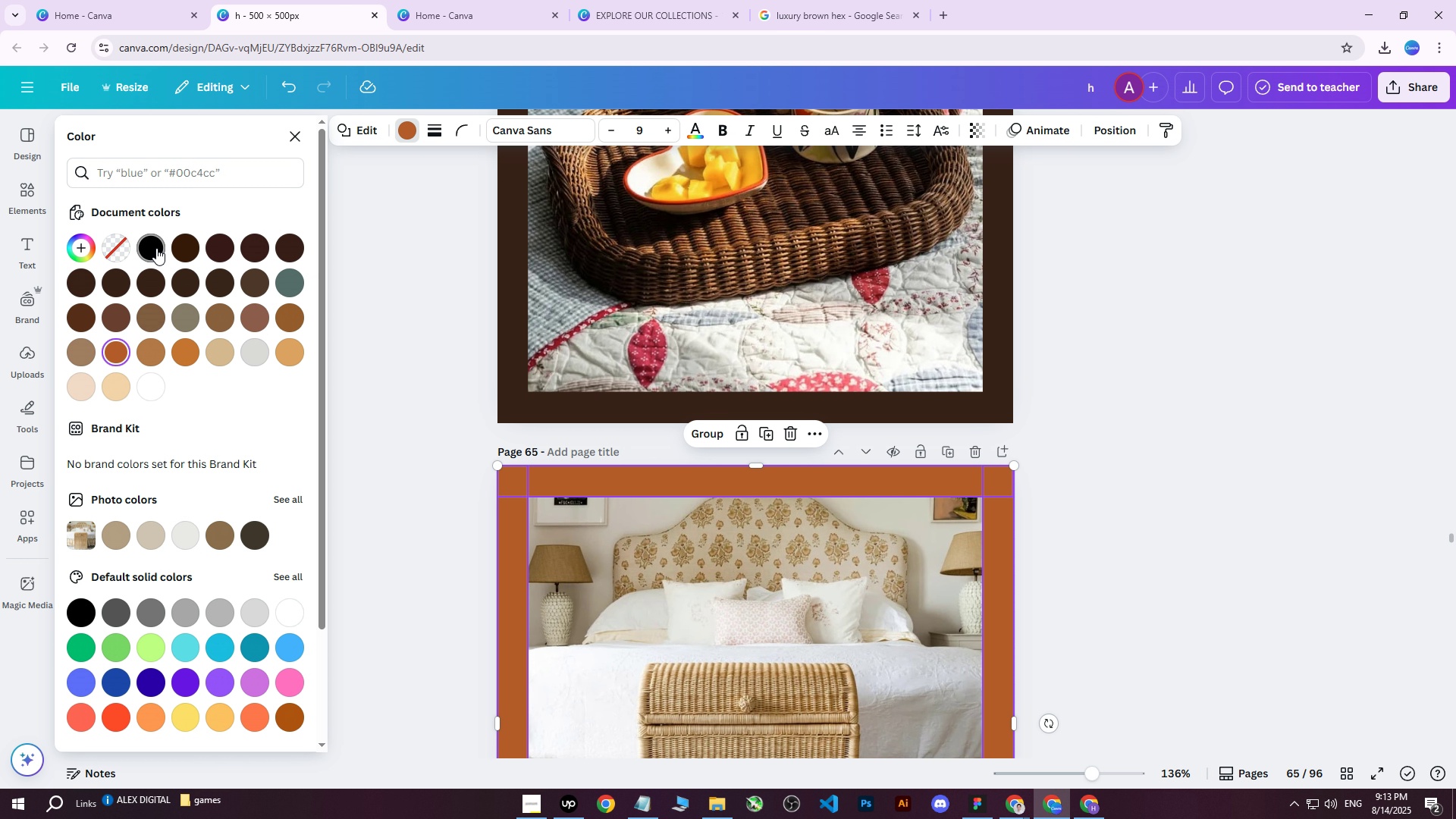 
left_click([188, 250])
 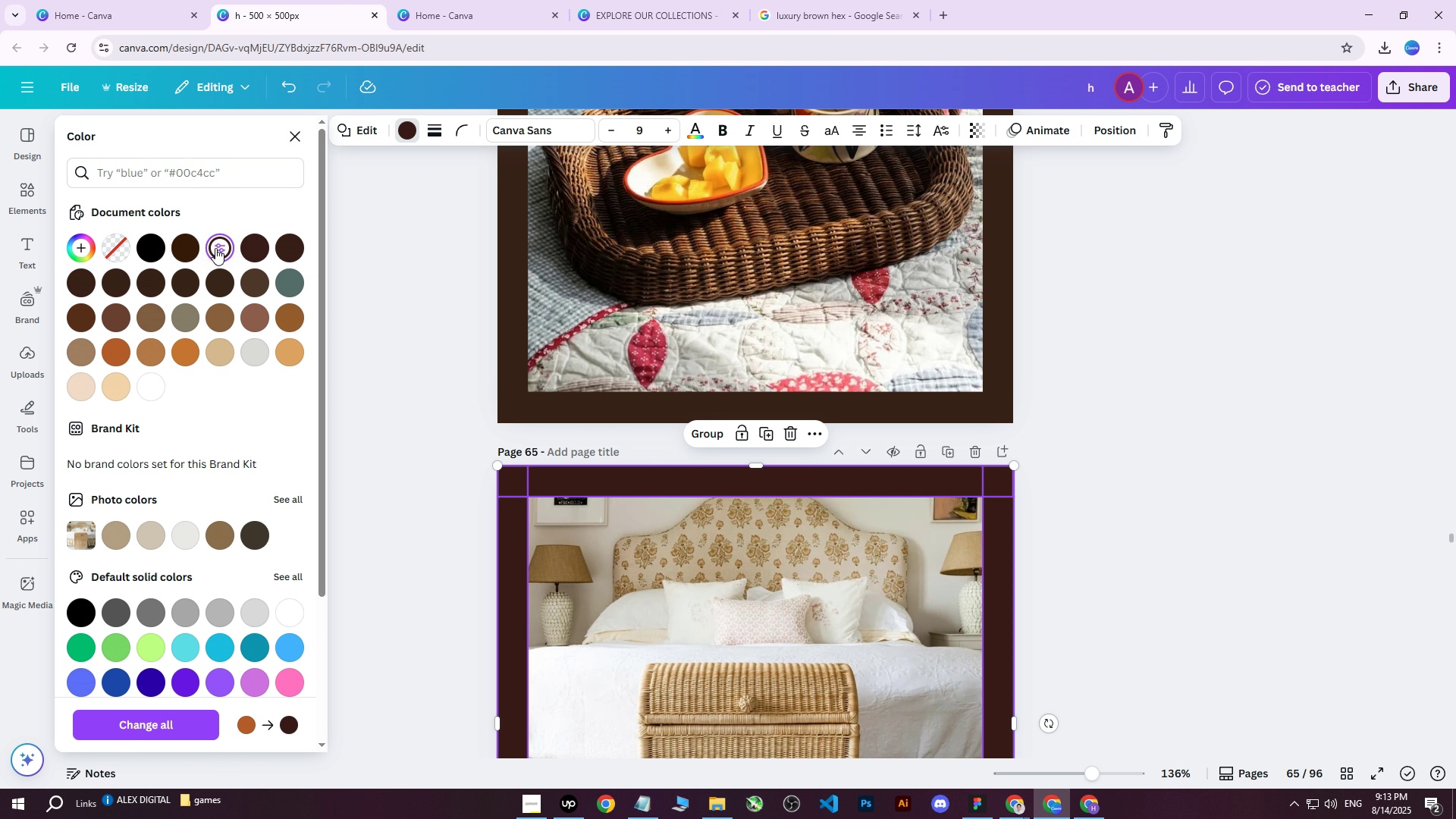 
double_click([215, 248])
 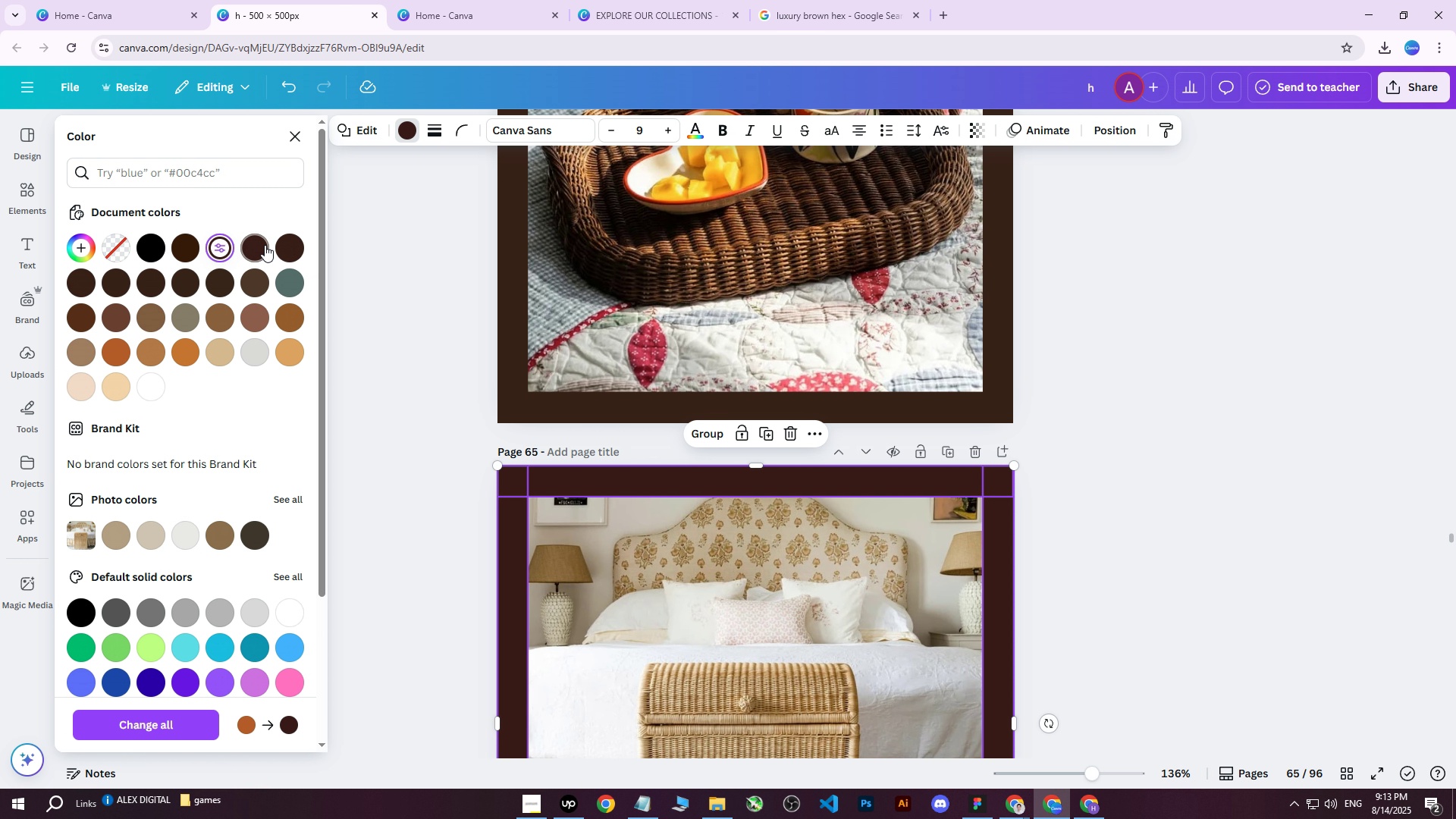 
left_click([265, 245])
 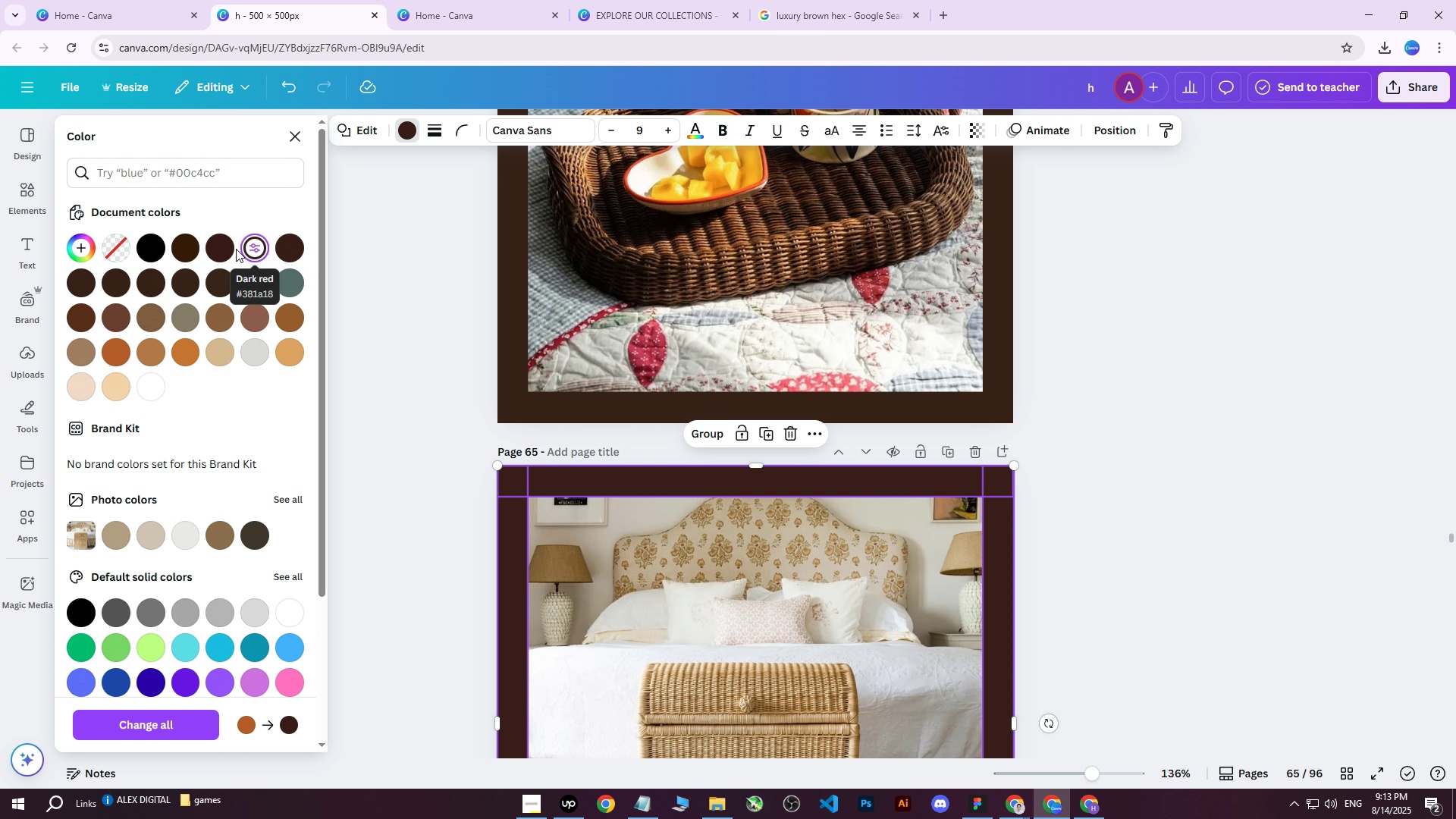 
left_click([225, 250])
 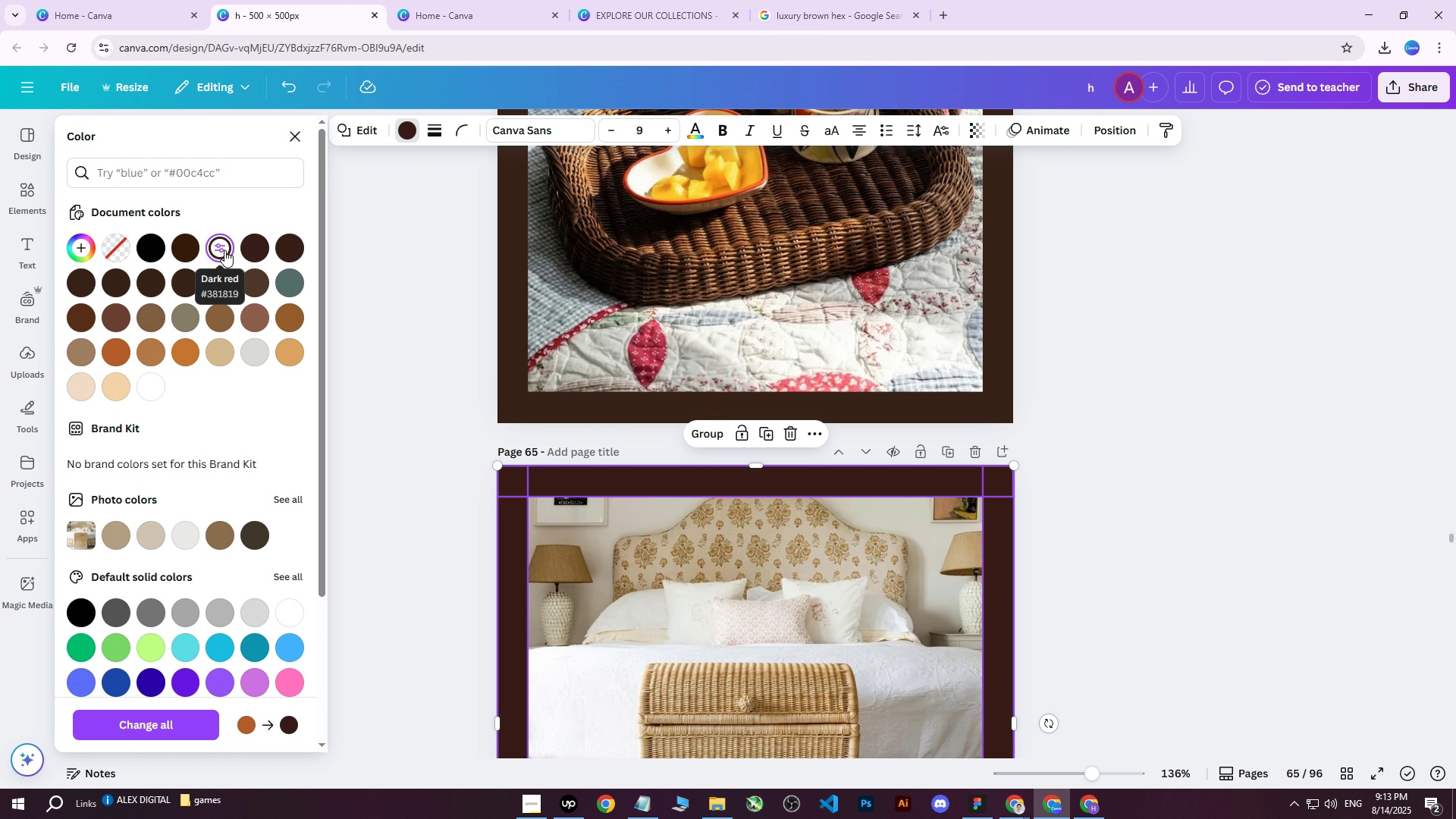 
left_click([224, 250])
 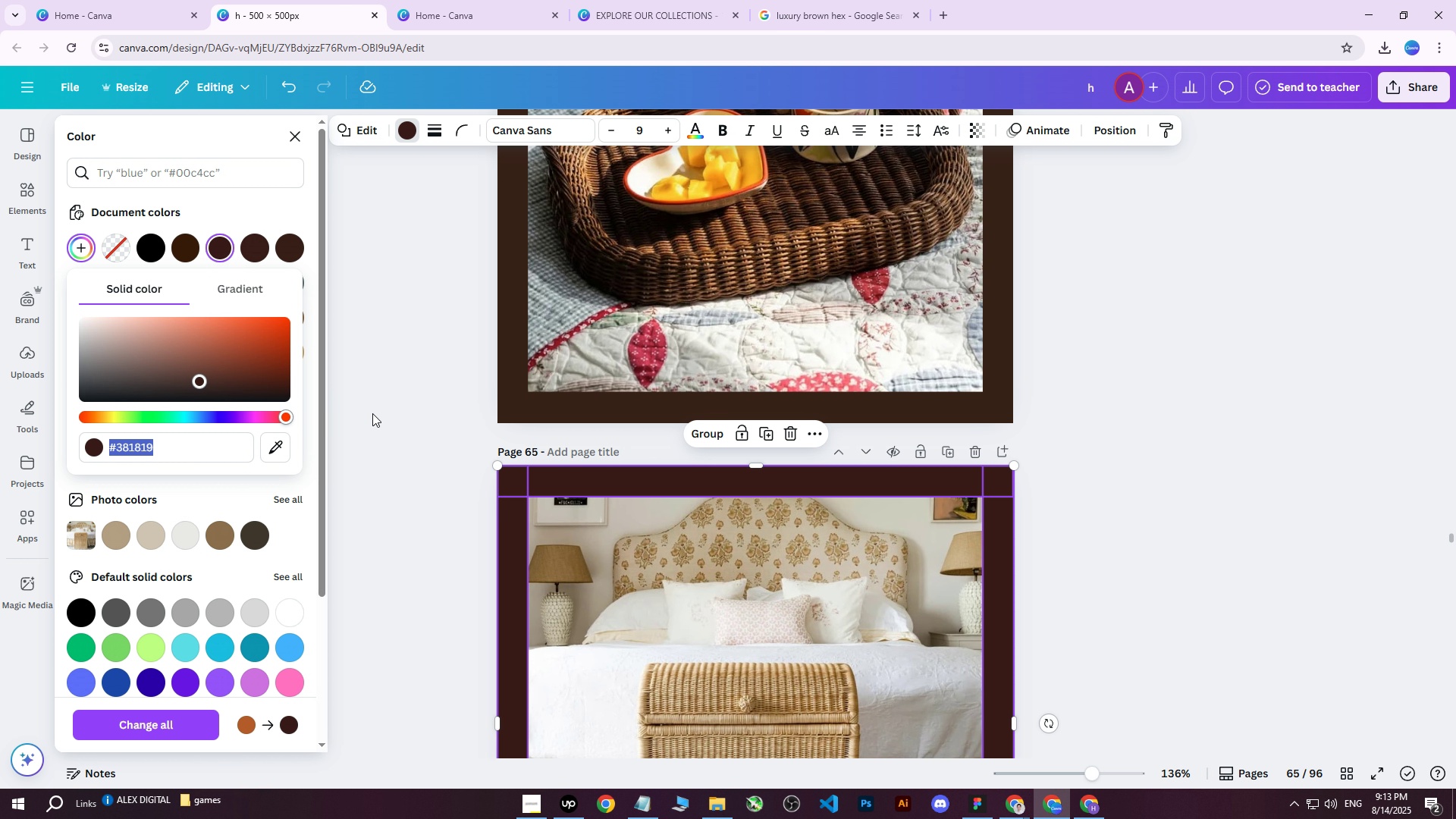 
left_click([282, 446])
 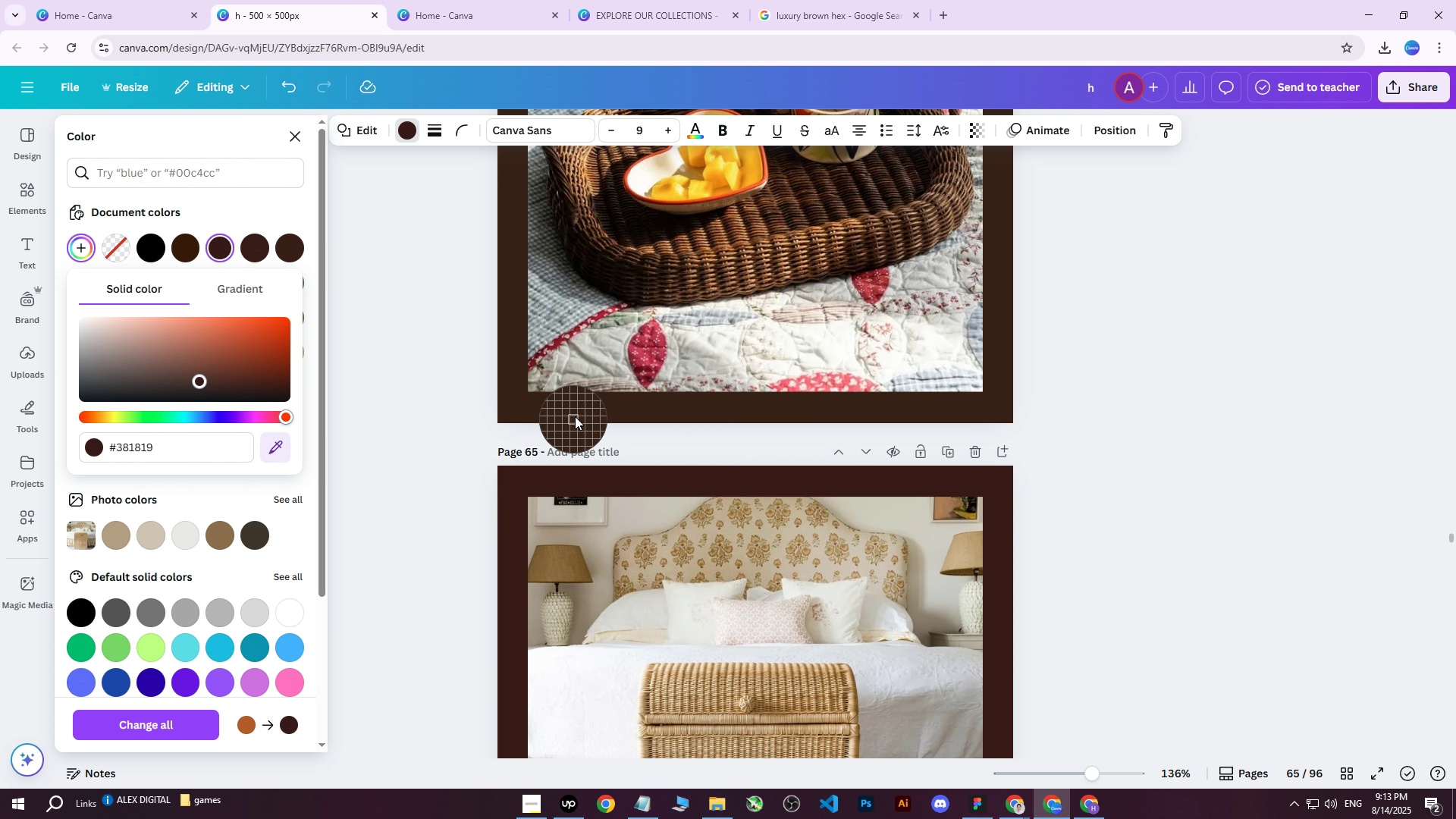 
left_click([576, 415])
 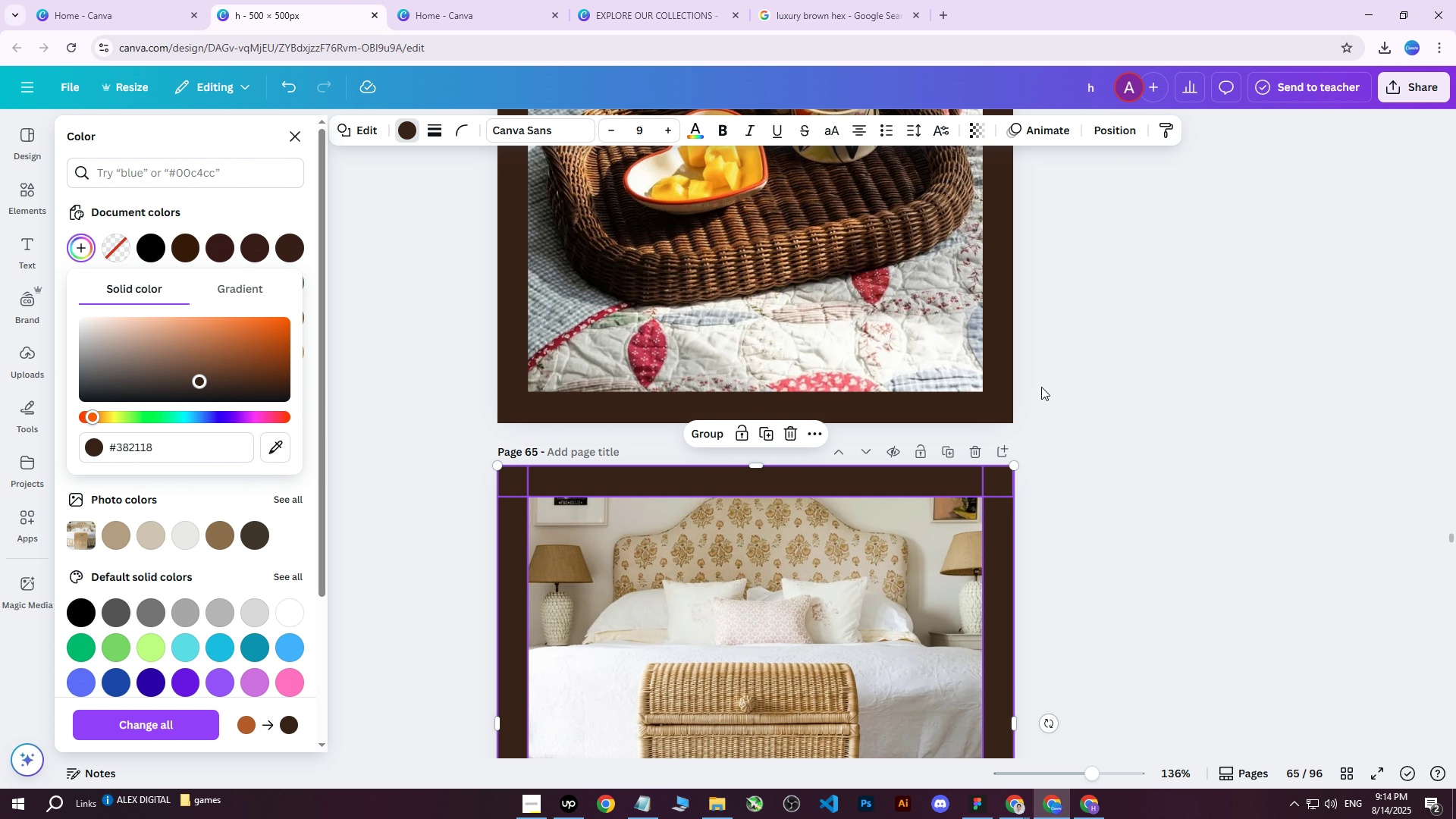 
left_click([1067, 383])
 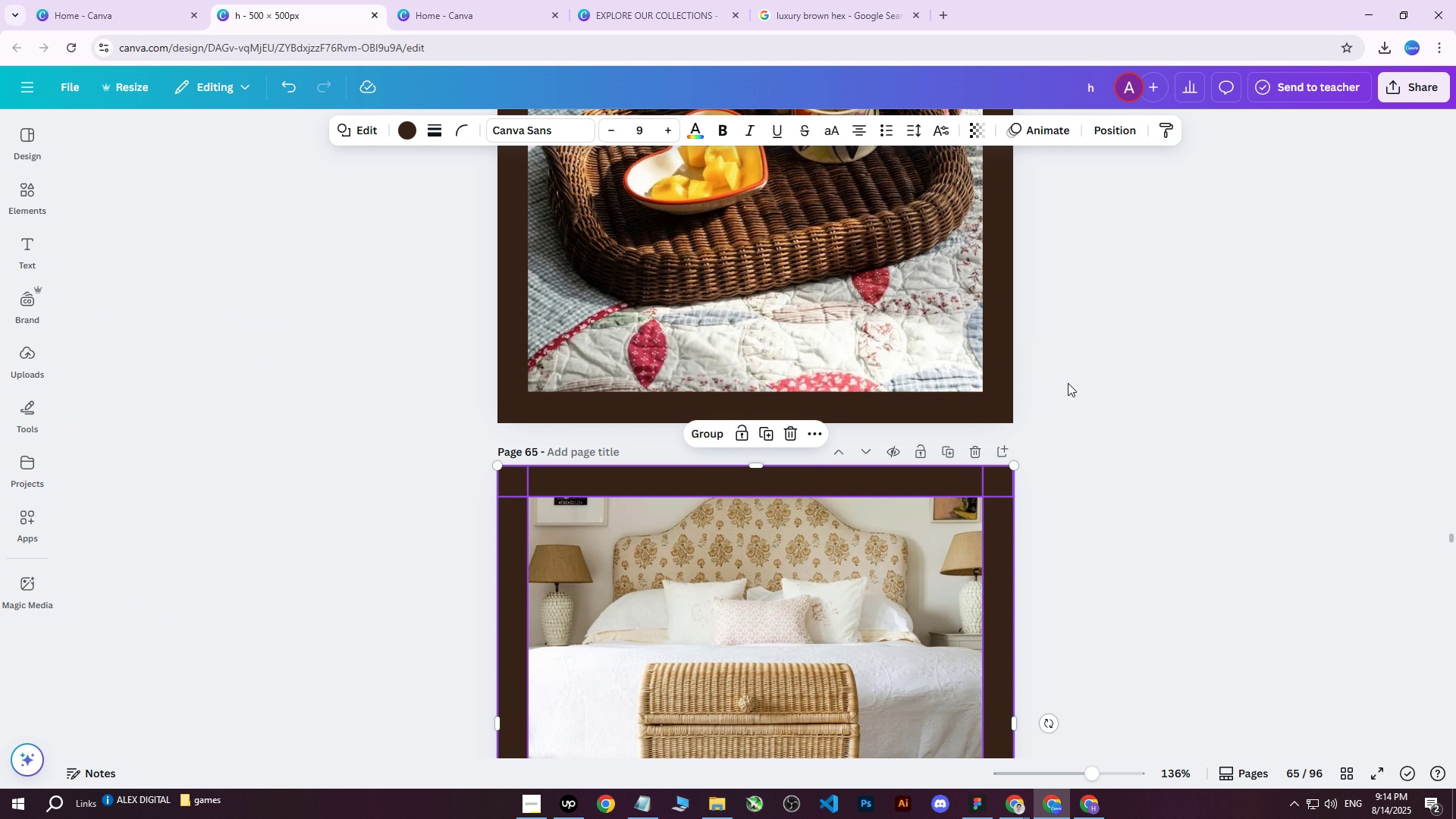 
scroll: coordinate [1078, 387], scroll_direction: down, amount: 2.0
 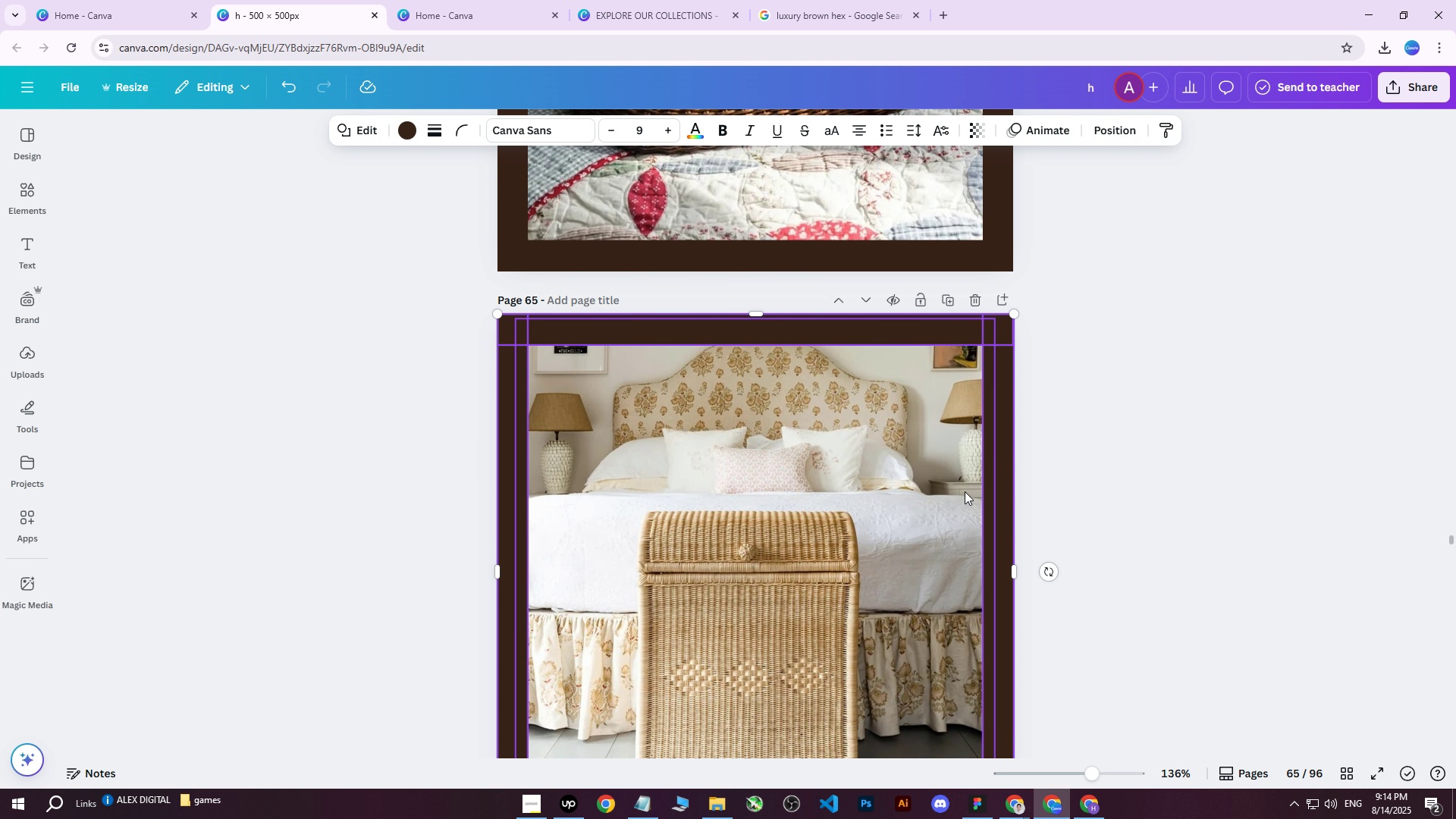 
left_click([899, 522])
 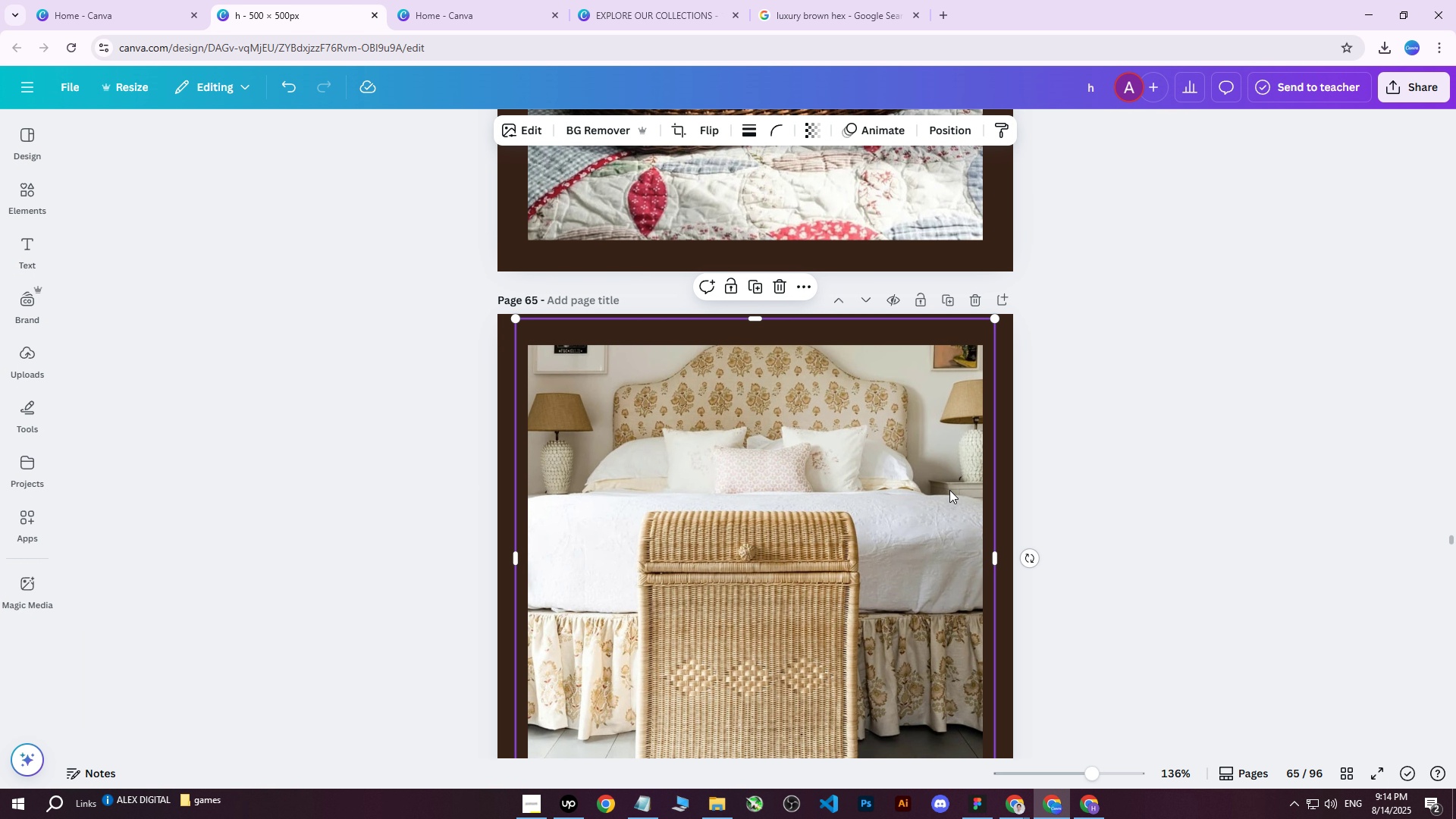 
scroll: coordinate [1065, 442], scroll_direction: down, amount: 1.0
 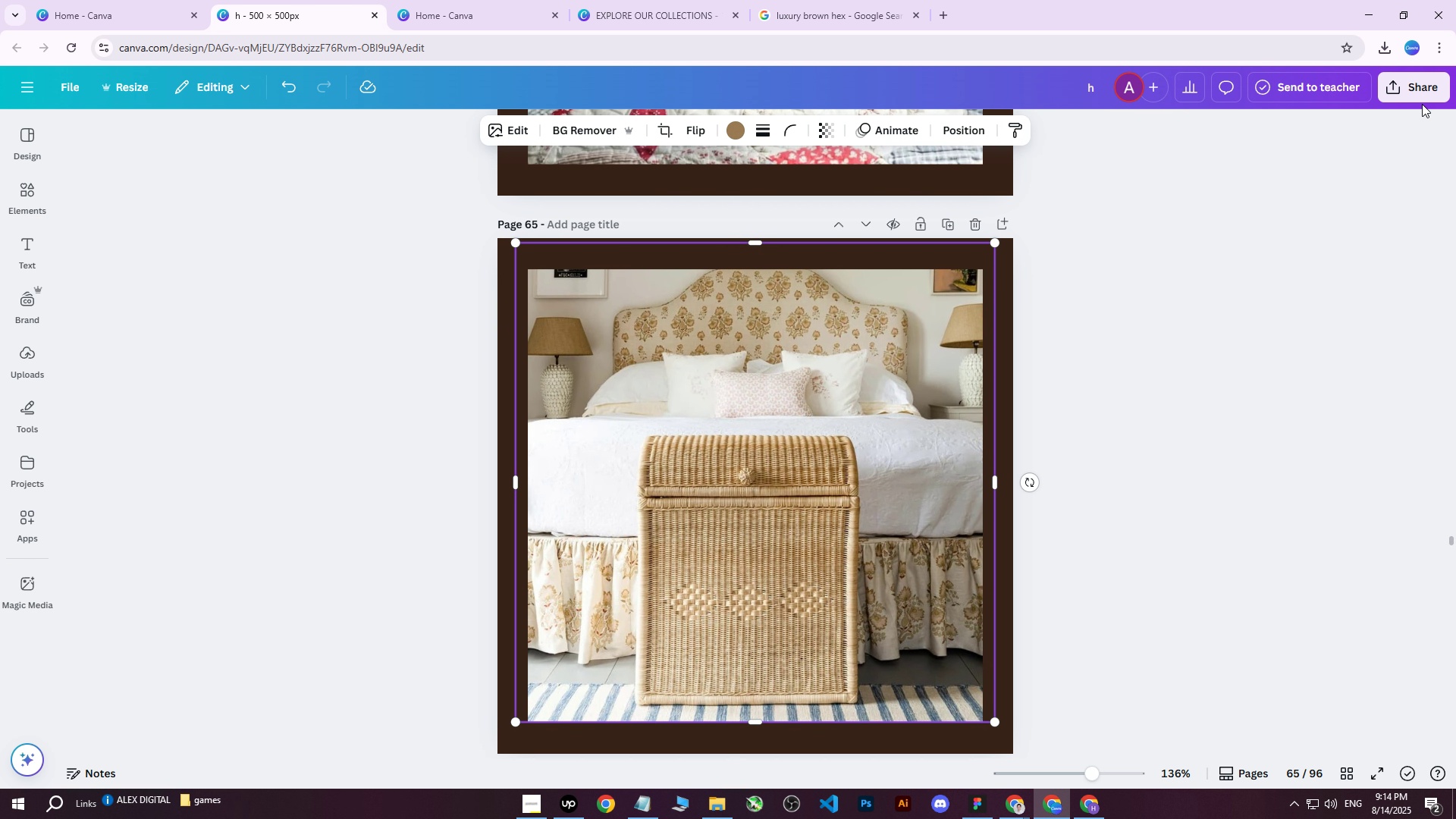 
left_click([1425, 96])
 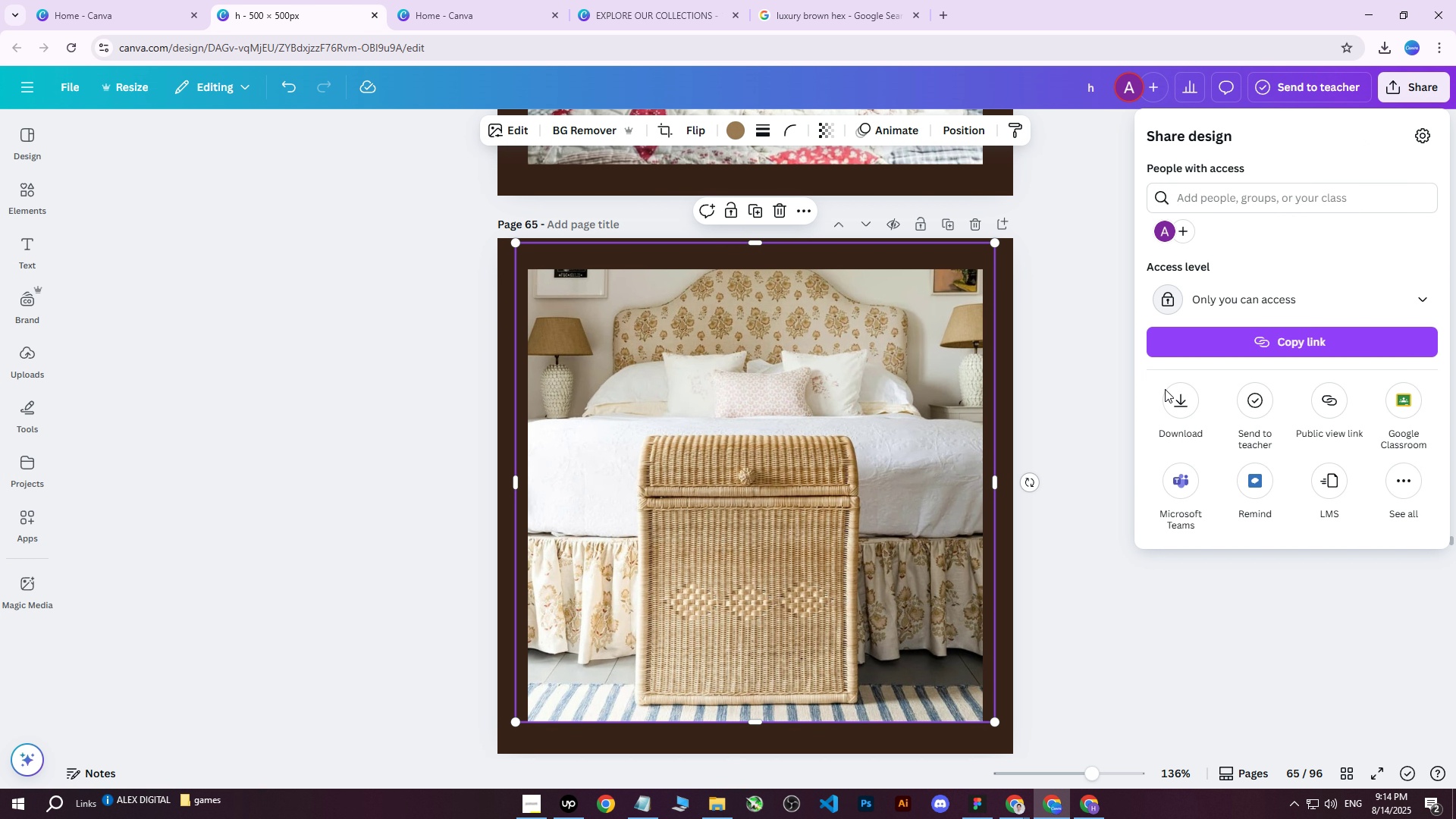 
double_click([1178, 396])
 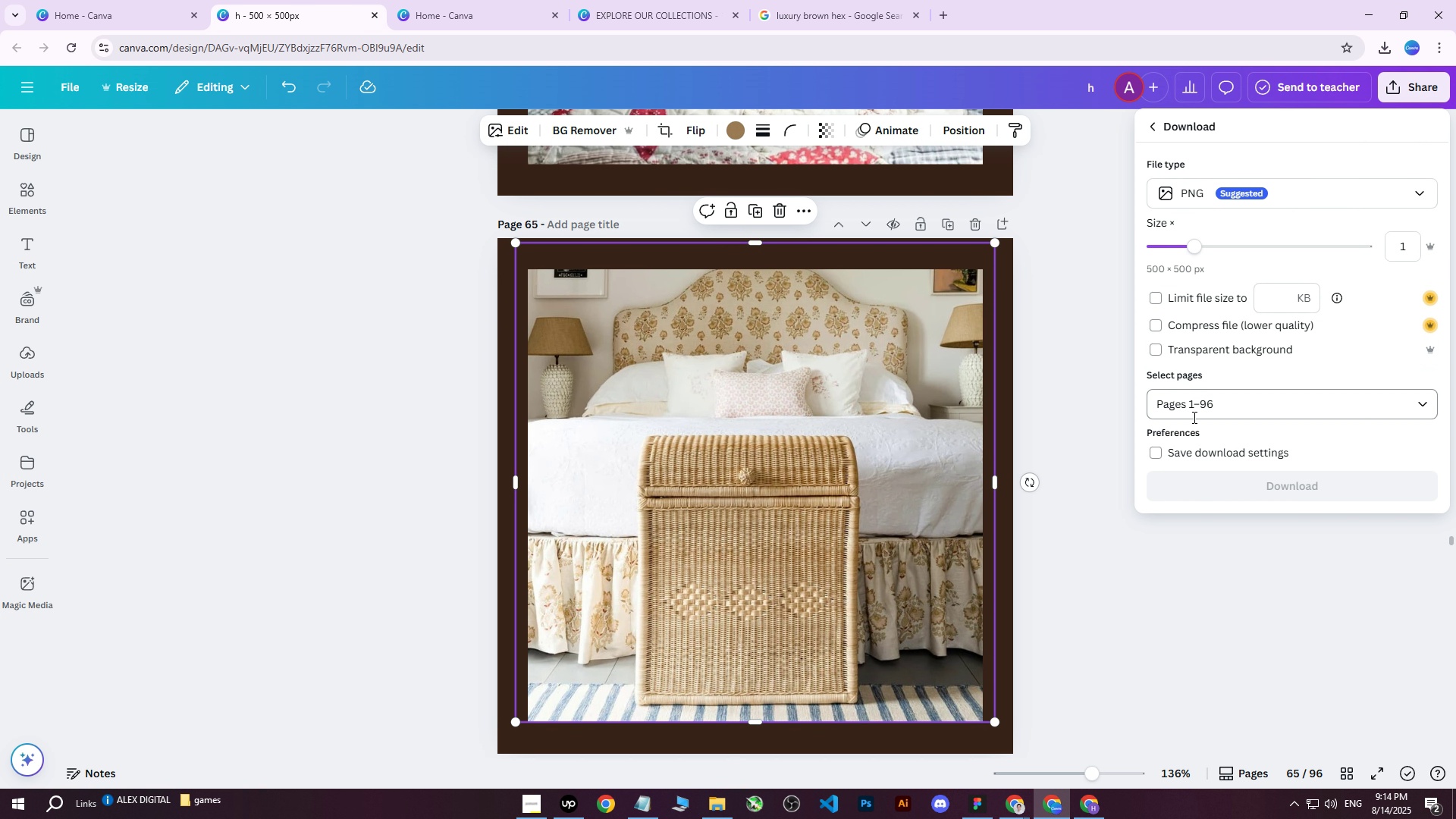 
triple_click([1199, 406])
 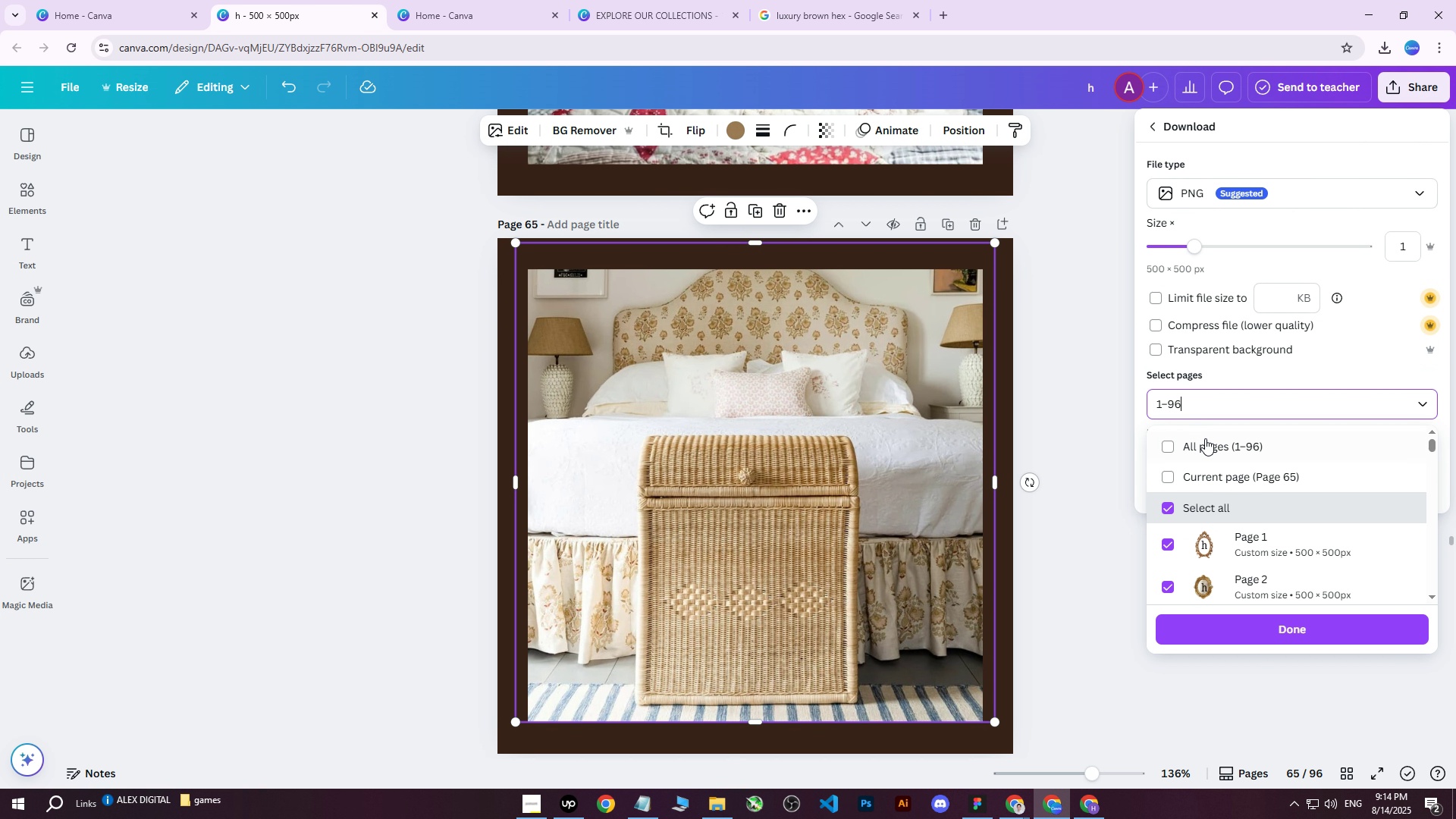 
triple_click([1205, 440])
 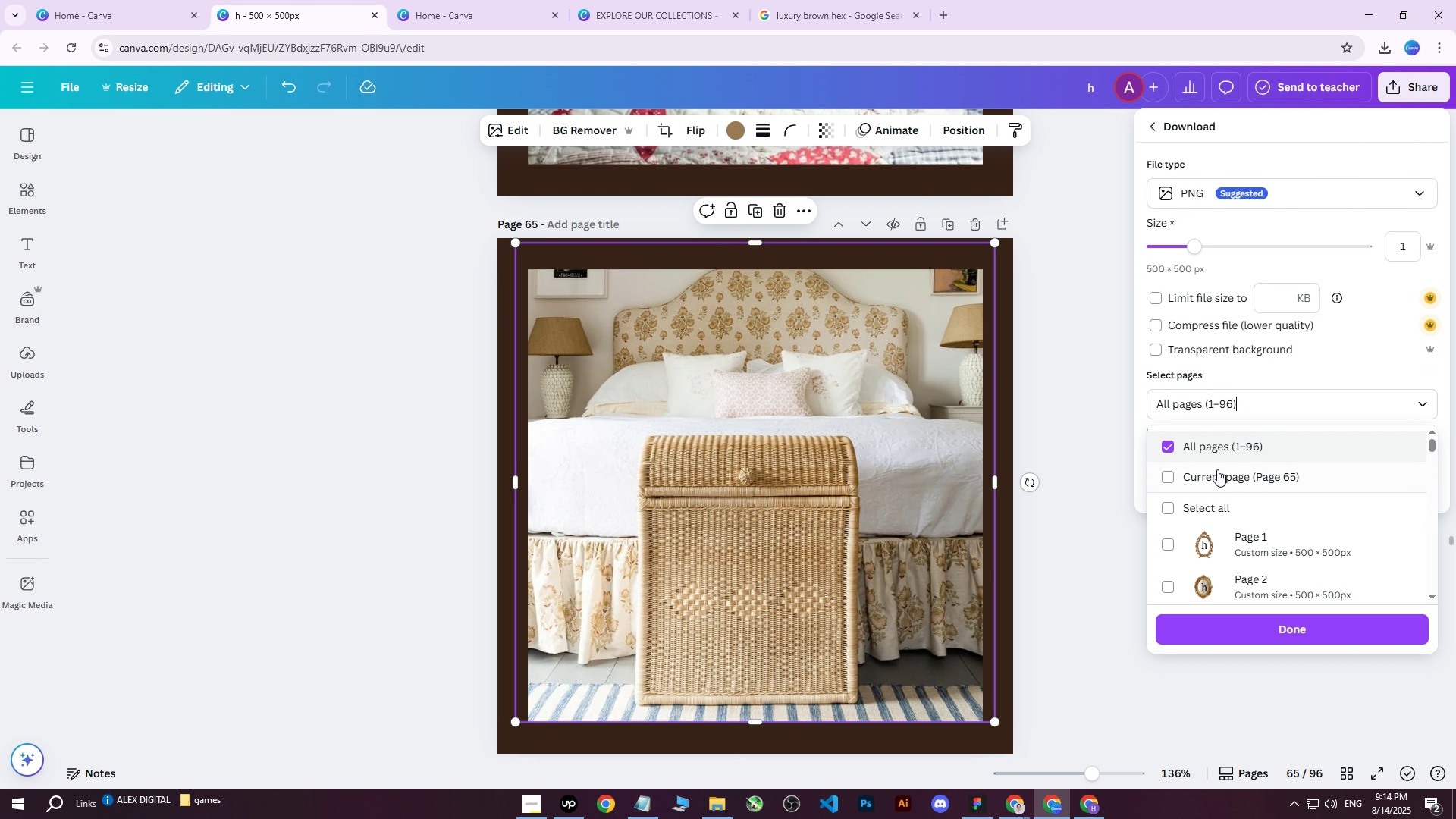 
triple_click([1214, 472])
 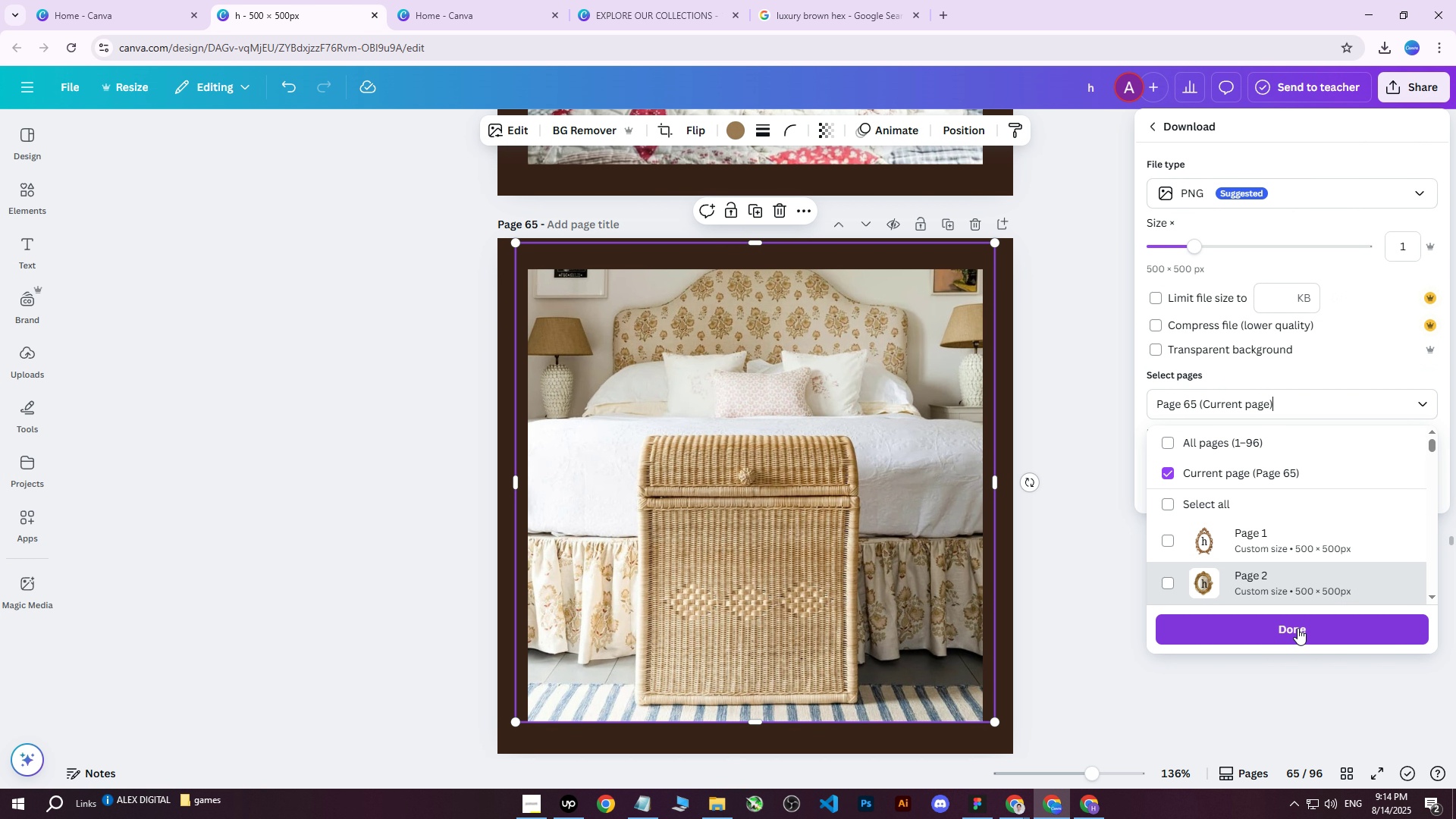 
triple_click([1297, 628])
 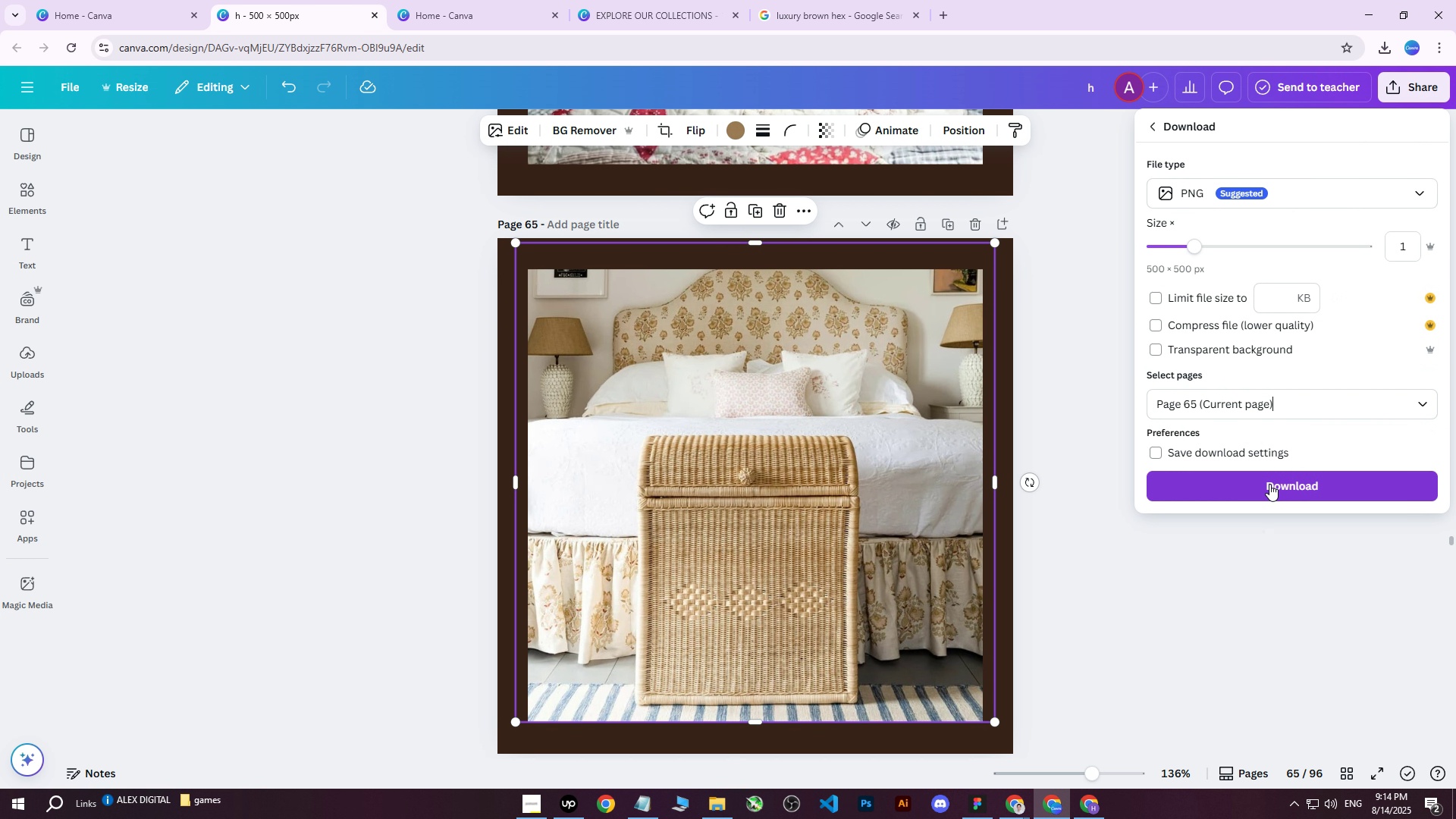 
left_click([1269, 484])
 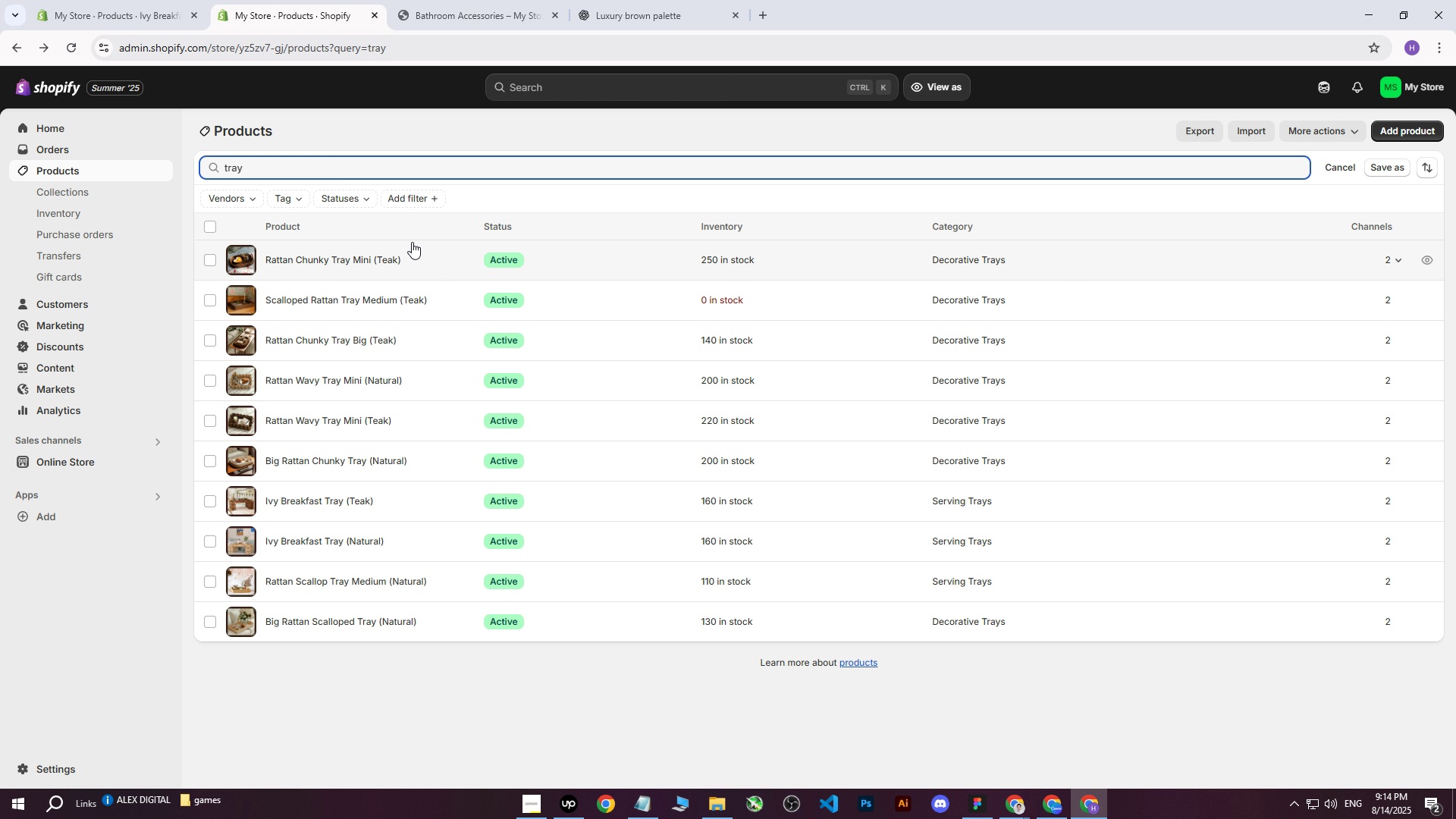 
left_click_drag(start_coordinate=[287, 168], to_coordinate=[218, 162])
 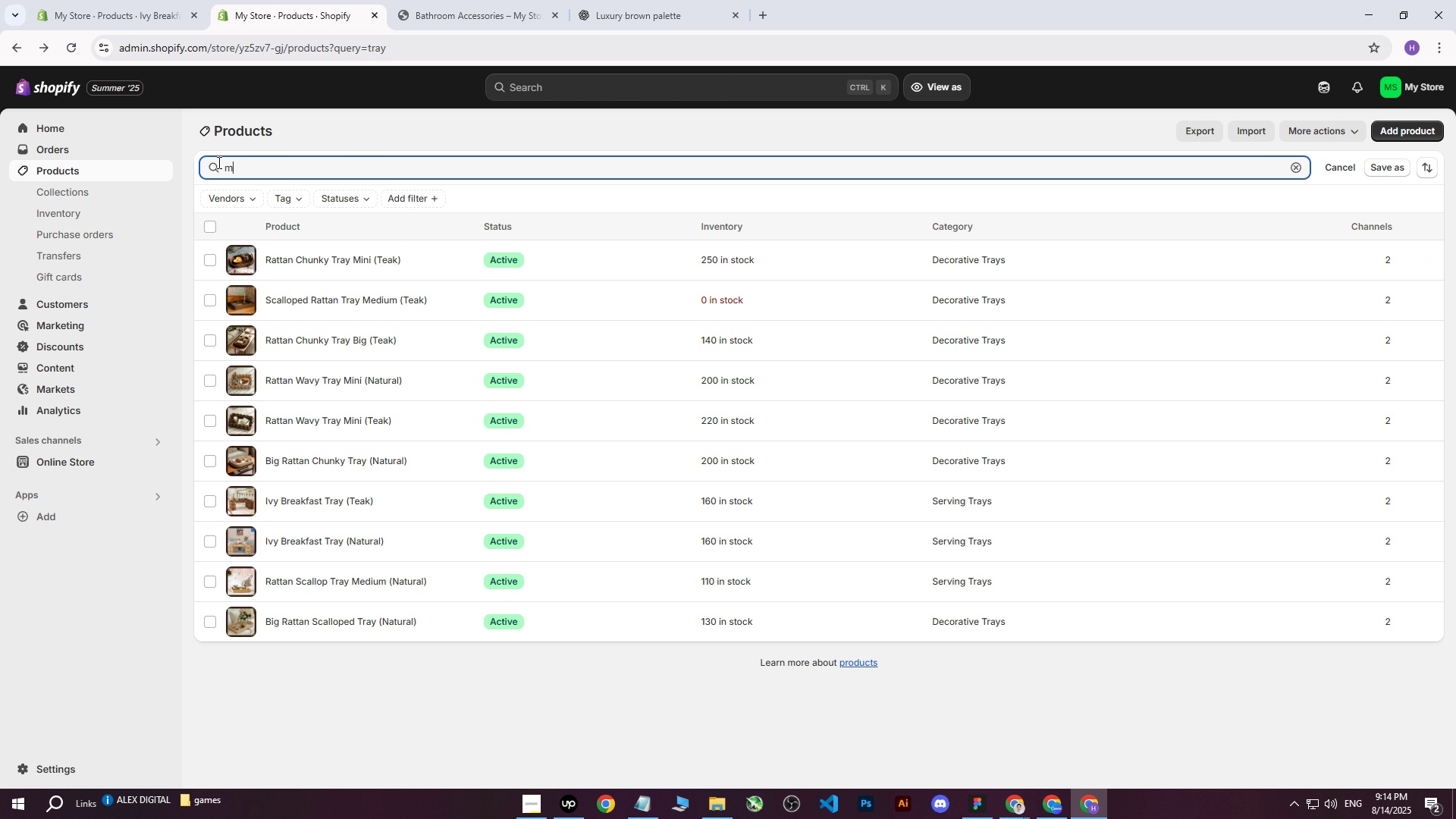 
type(mini table)
 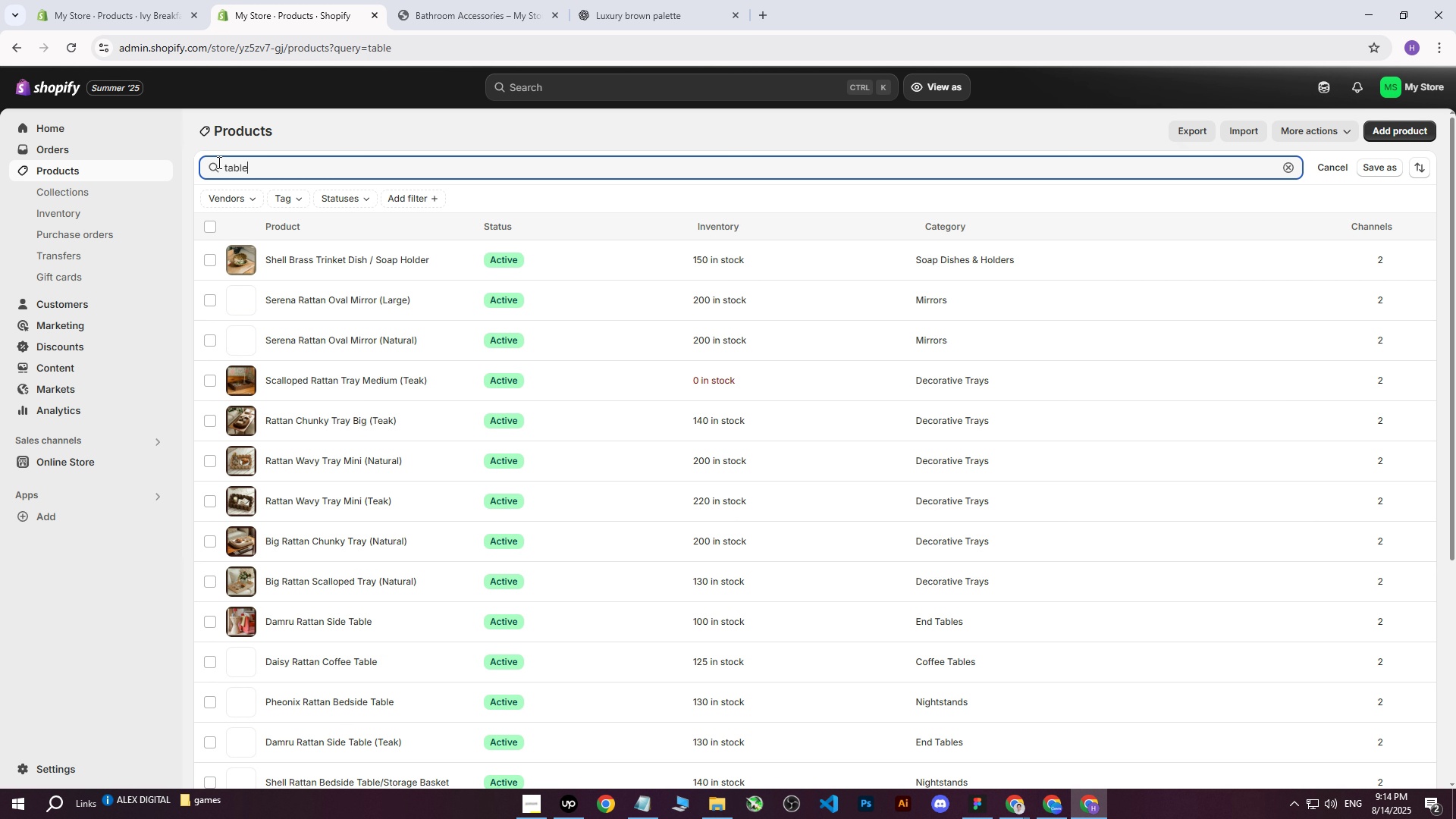 
hold_key(key=Backspace, duration=0.73)
 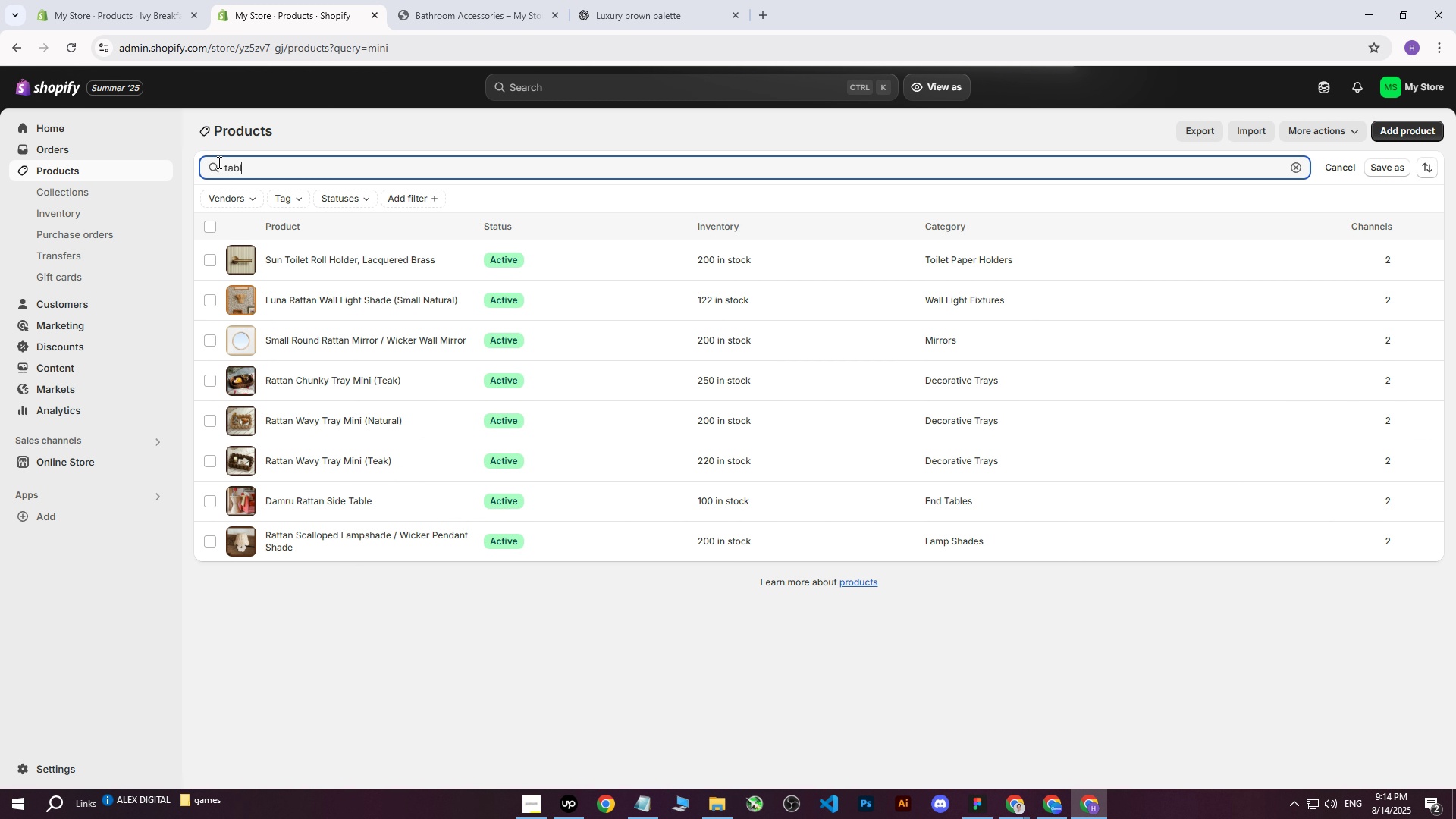 
key(Enter)
 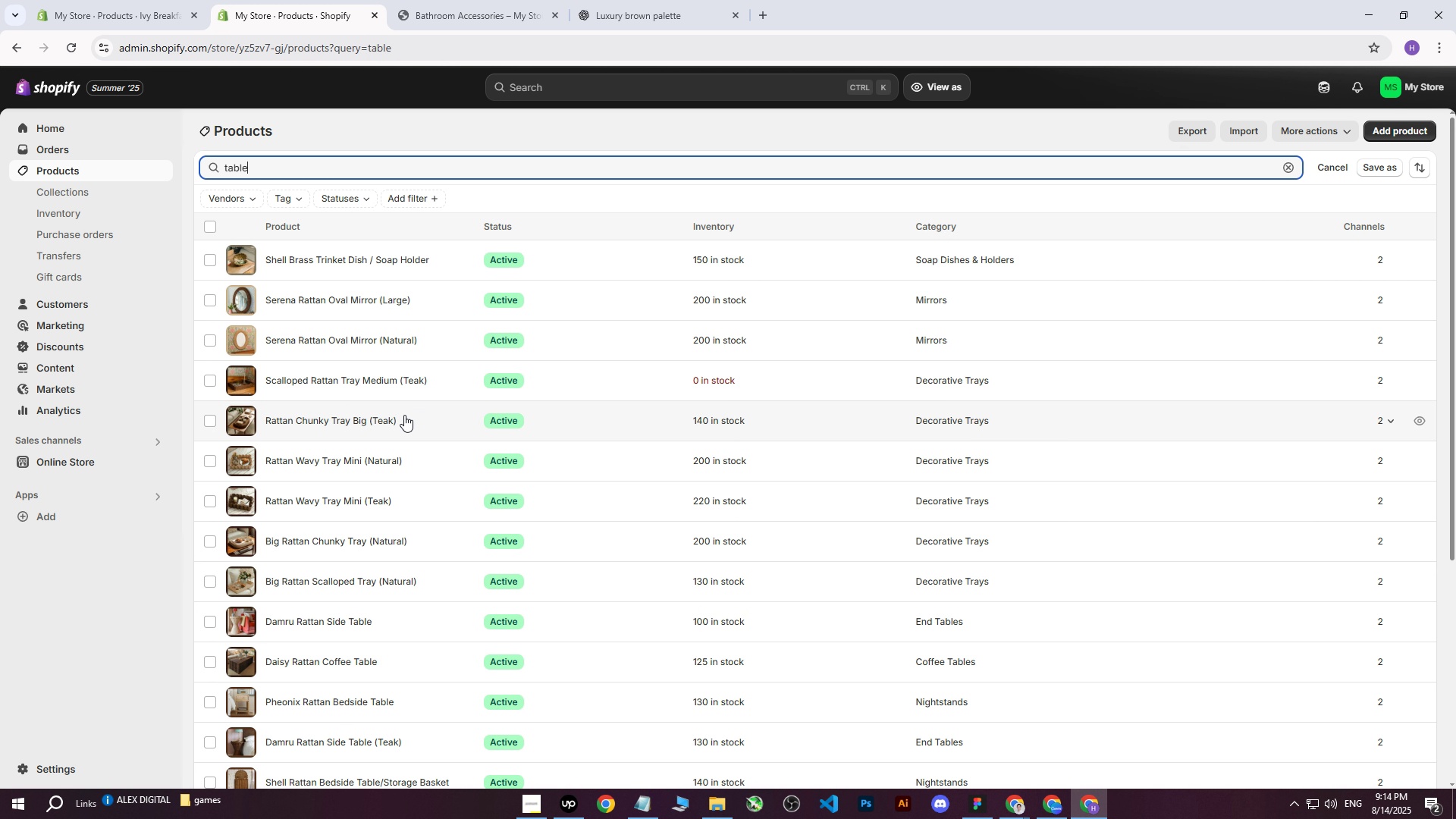 
scroll: coordinate [417, 432], scroll_direction: down, amount: 4.0
 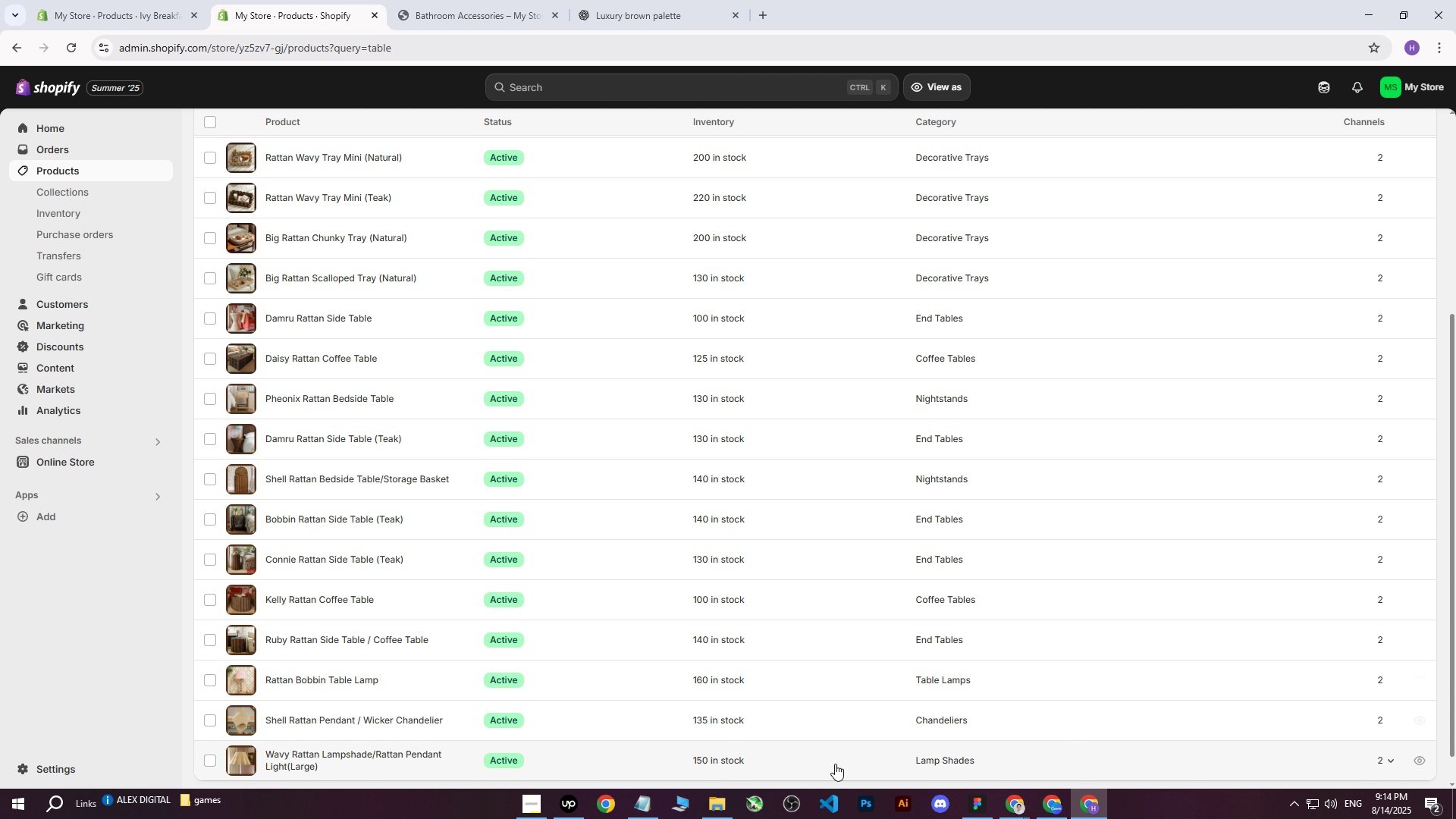 
left_click([1053, 809])
 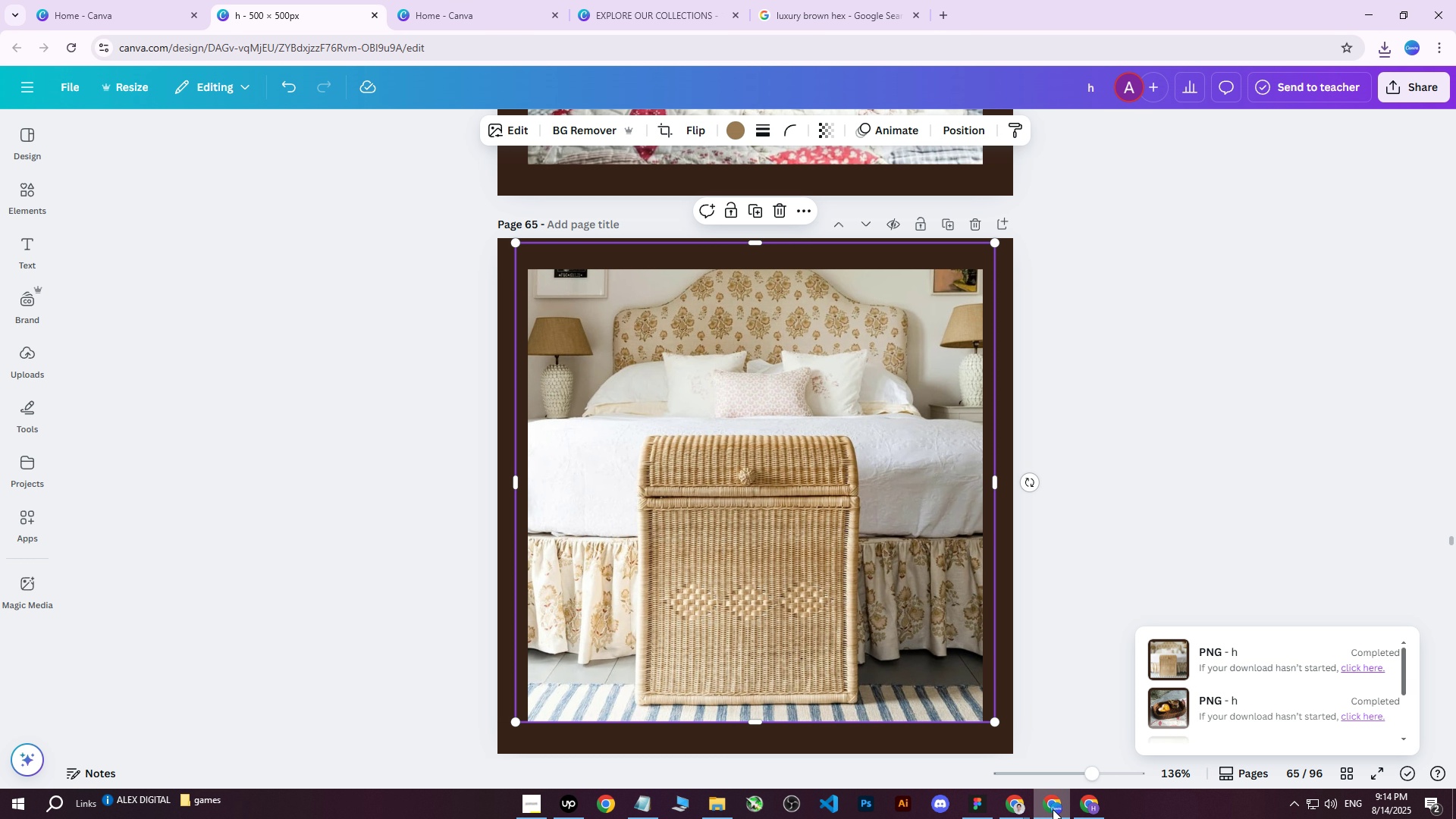 
left_click([1053, 809])
 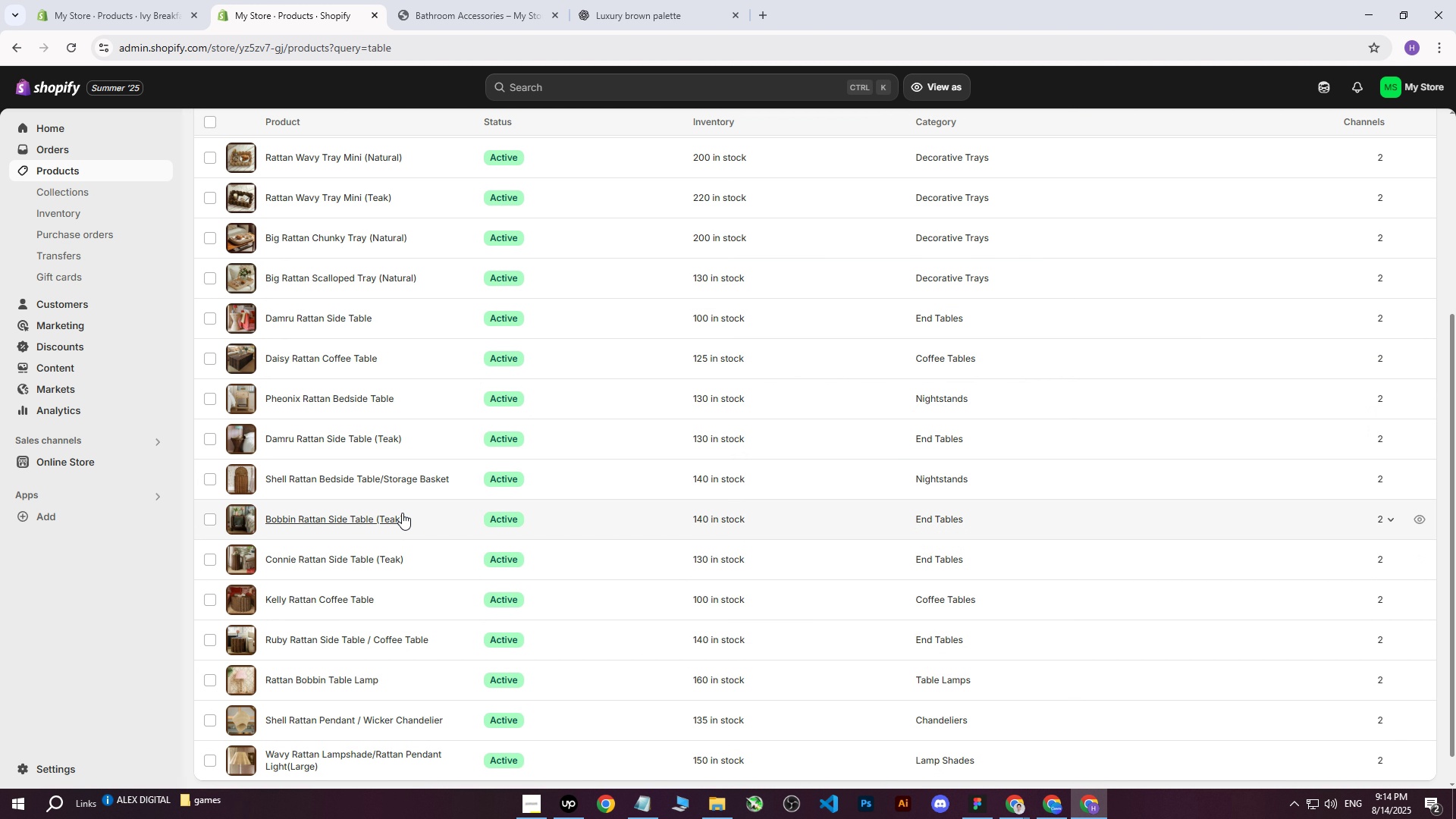 
scroll: coordinate [403, 507], scroll_direction: down, amount: 1.0
 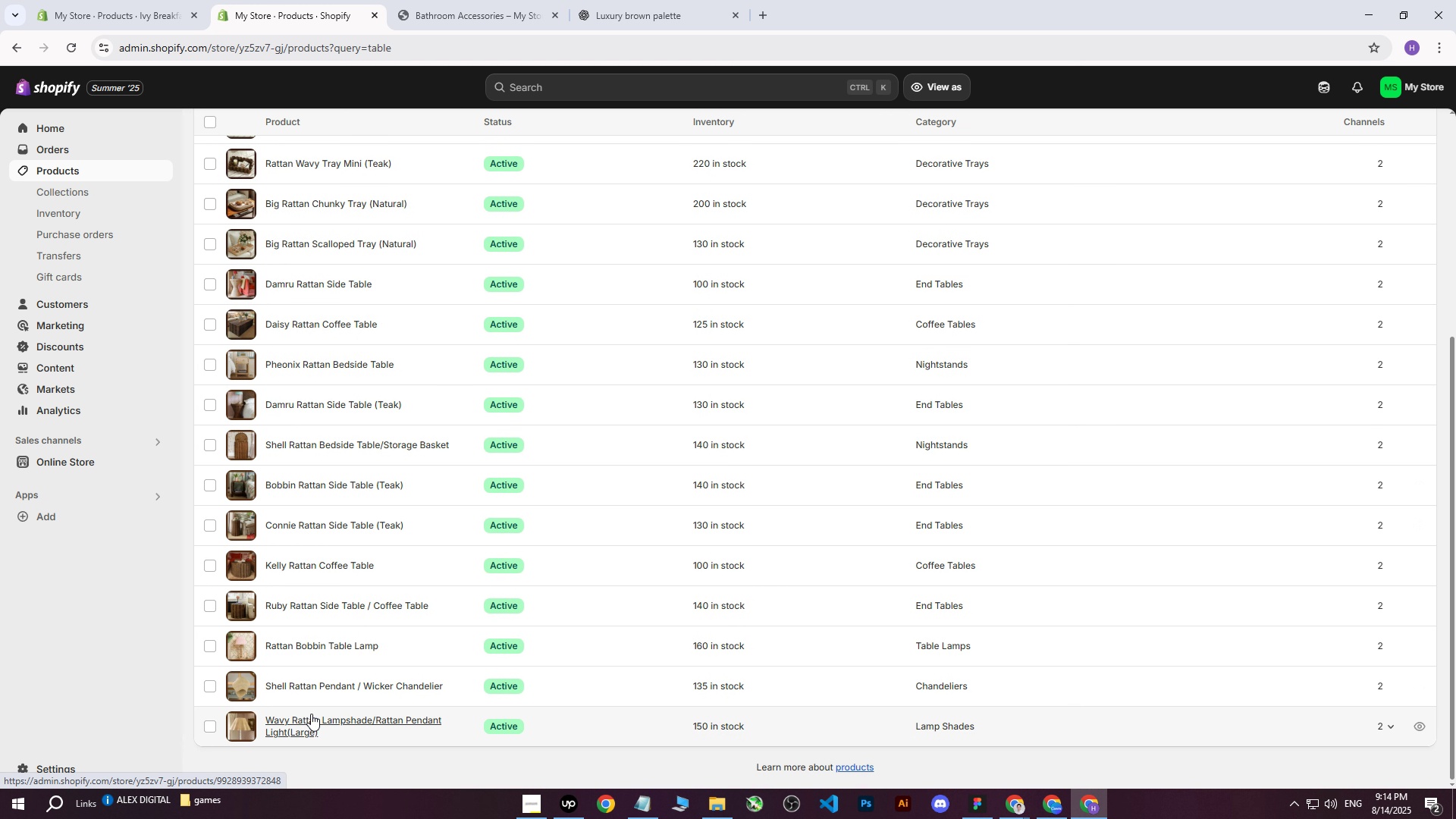 
left_click([311, 679])
 